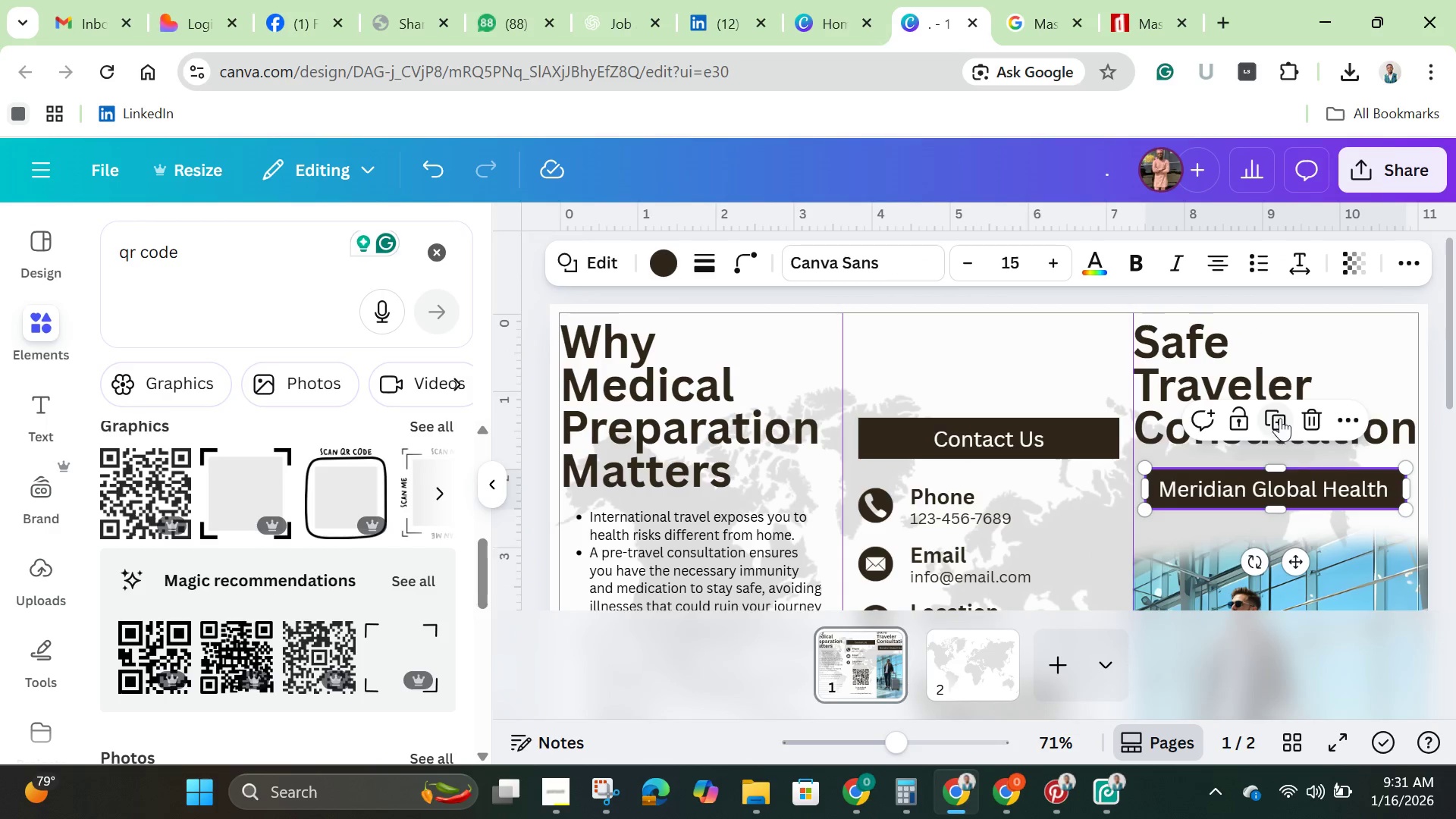 
left_click([1280, 418])
 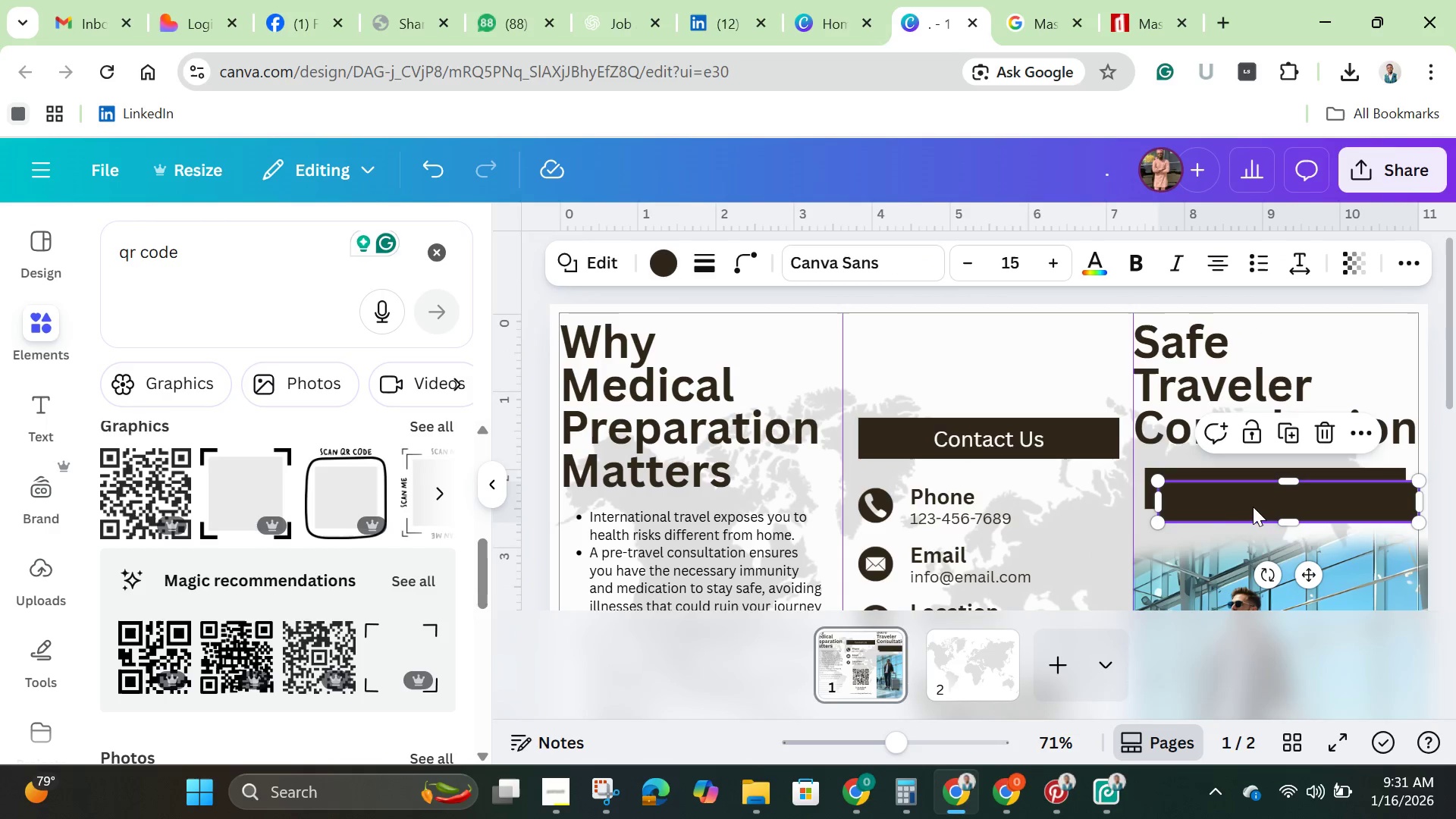 
left_click_drag(start_coordinate=[1253, 507], to_coordinate=[1028, 570])
 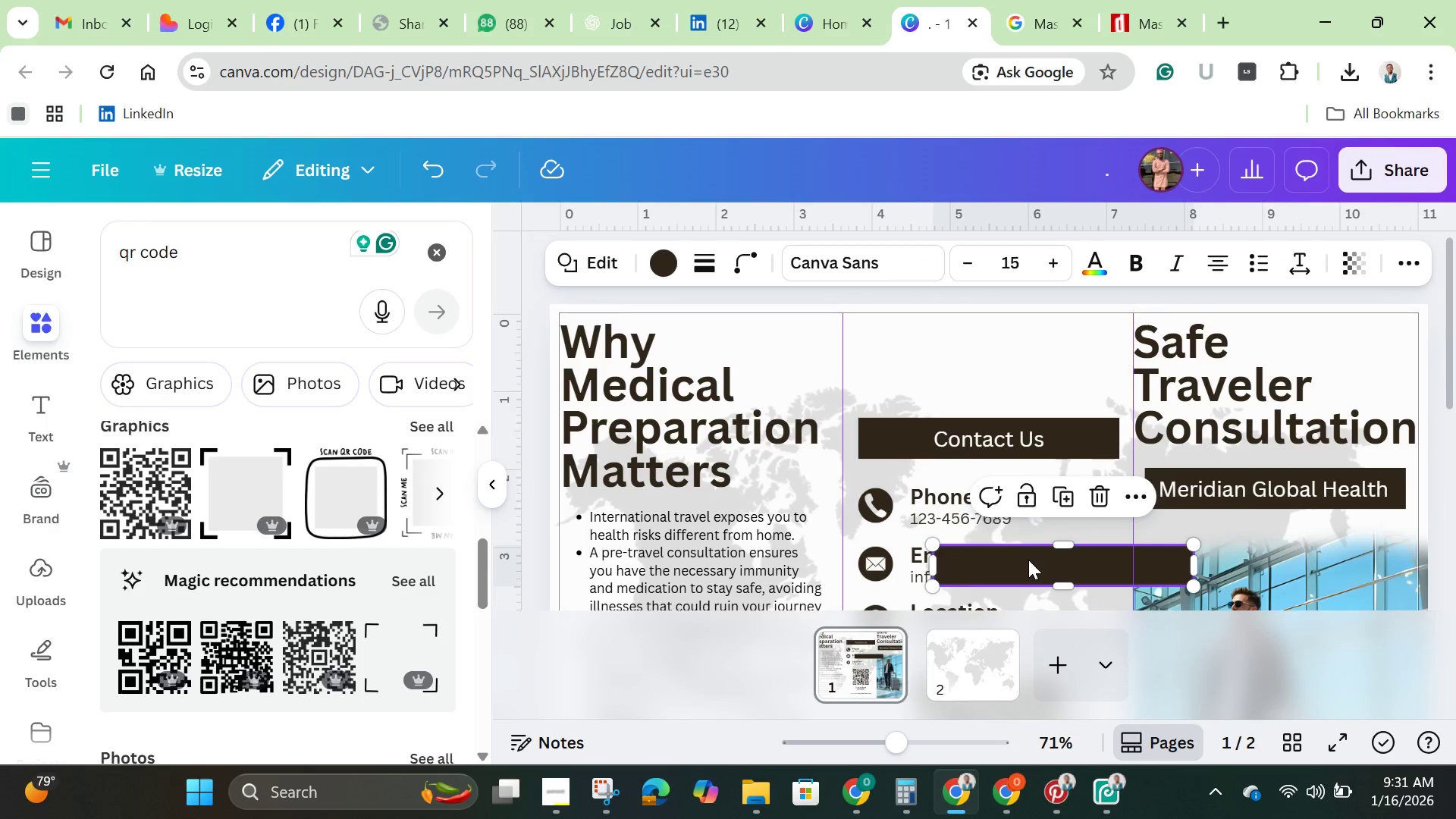 
scroll: coordinate [1028, 560], scroll_direction: down, amount: 2.0
 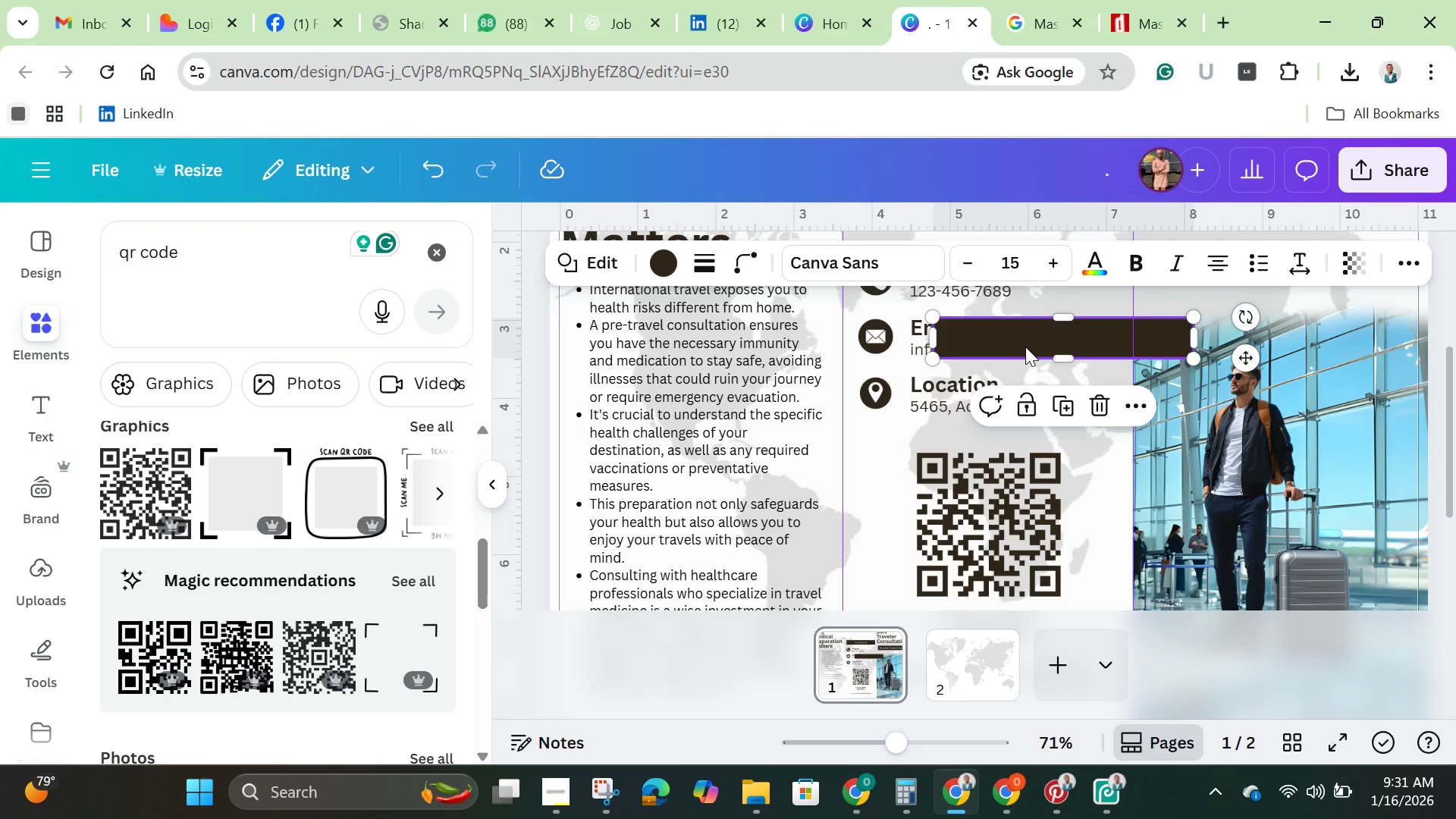 
left_click_drag(start_coordinate=[1025, 347], to_coordinate=[987, 568])
 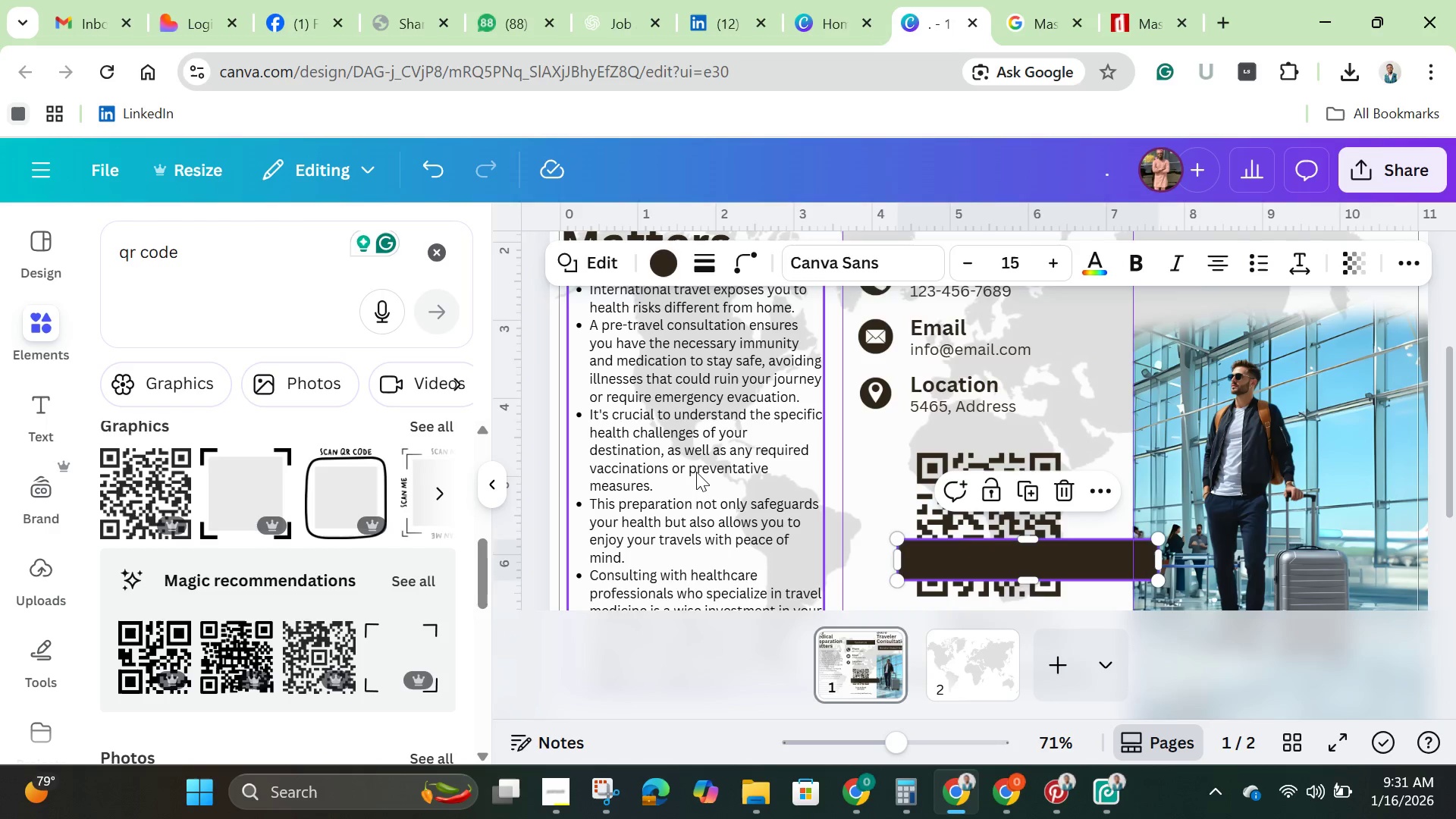 
left_click([696, 472])
 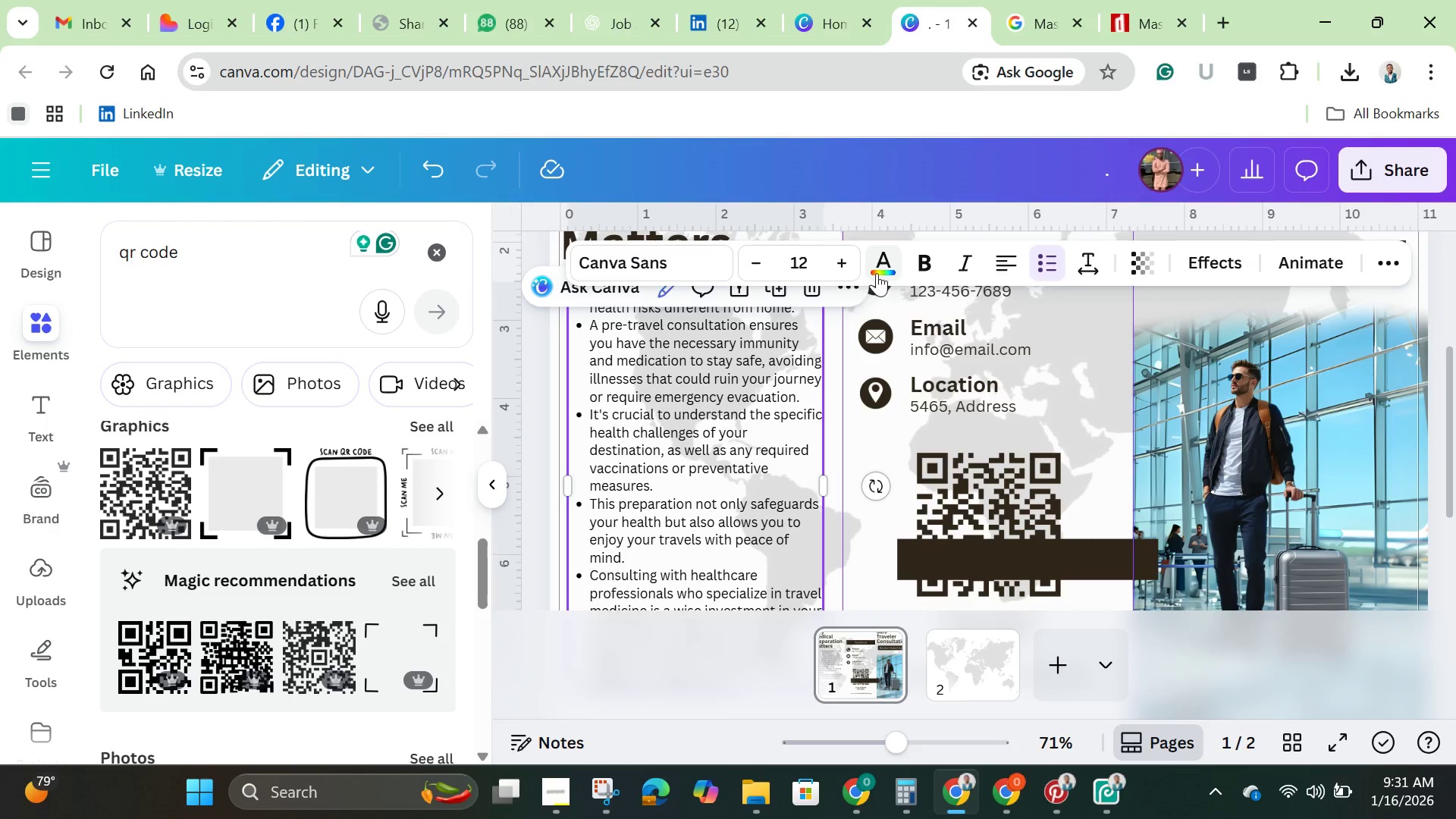 
left_click([881, 260])
 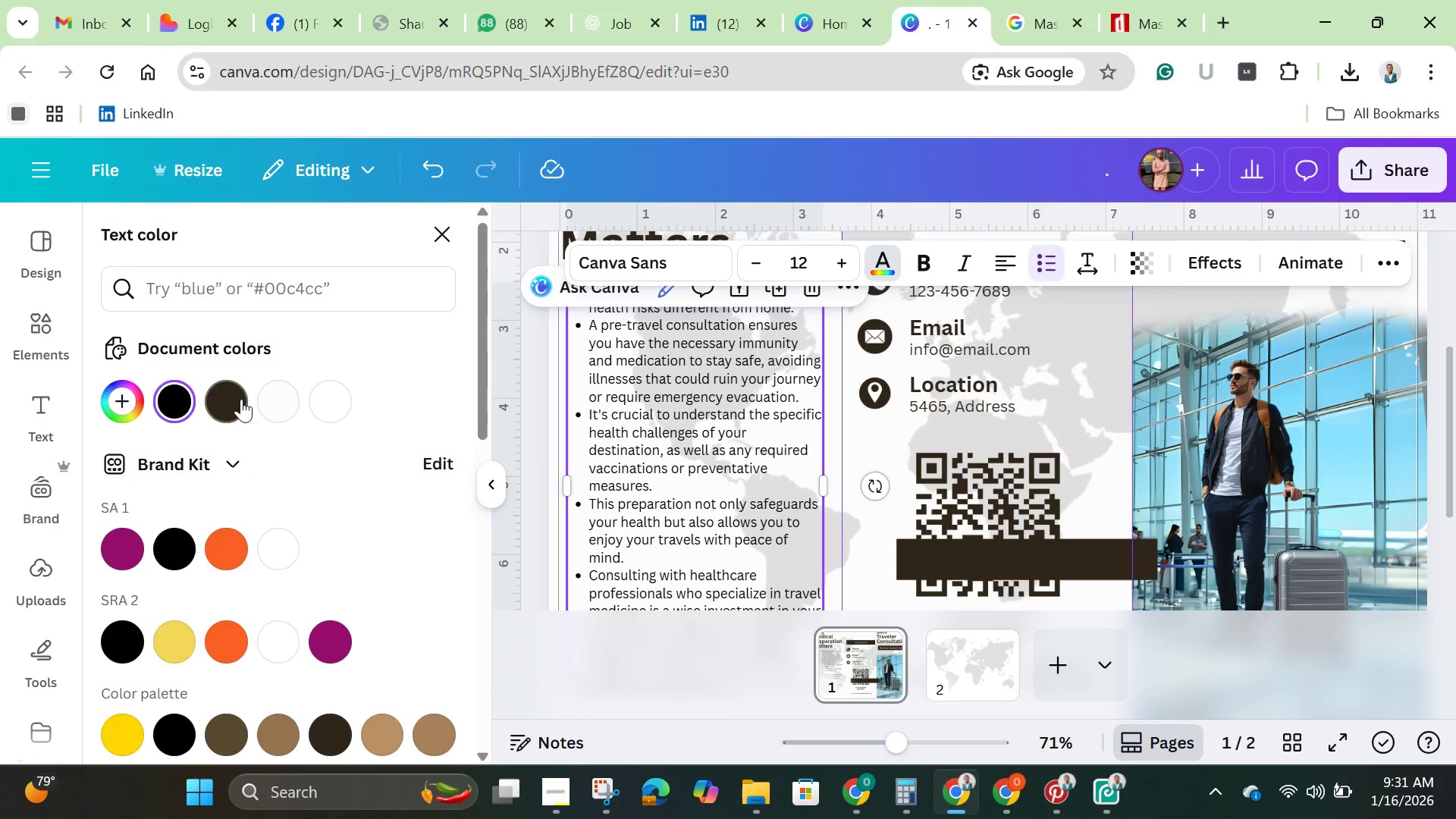 
left_click([238, 400])
 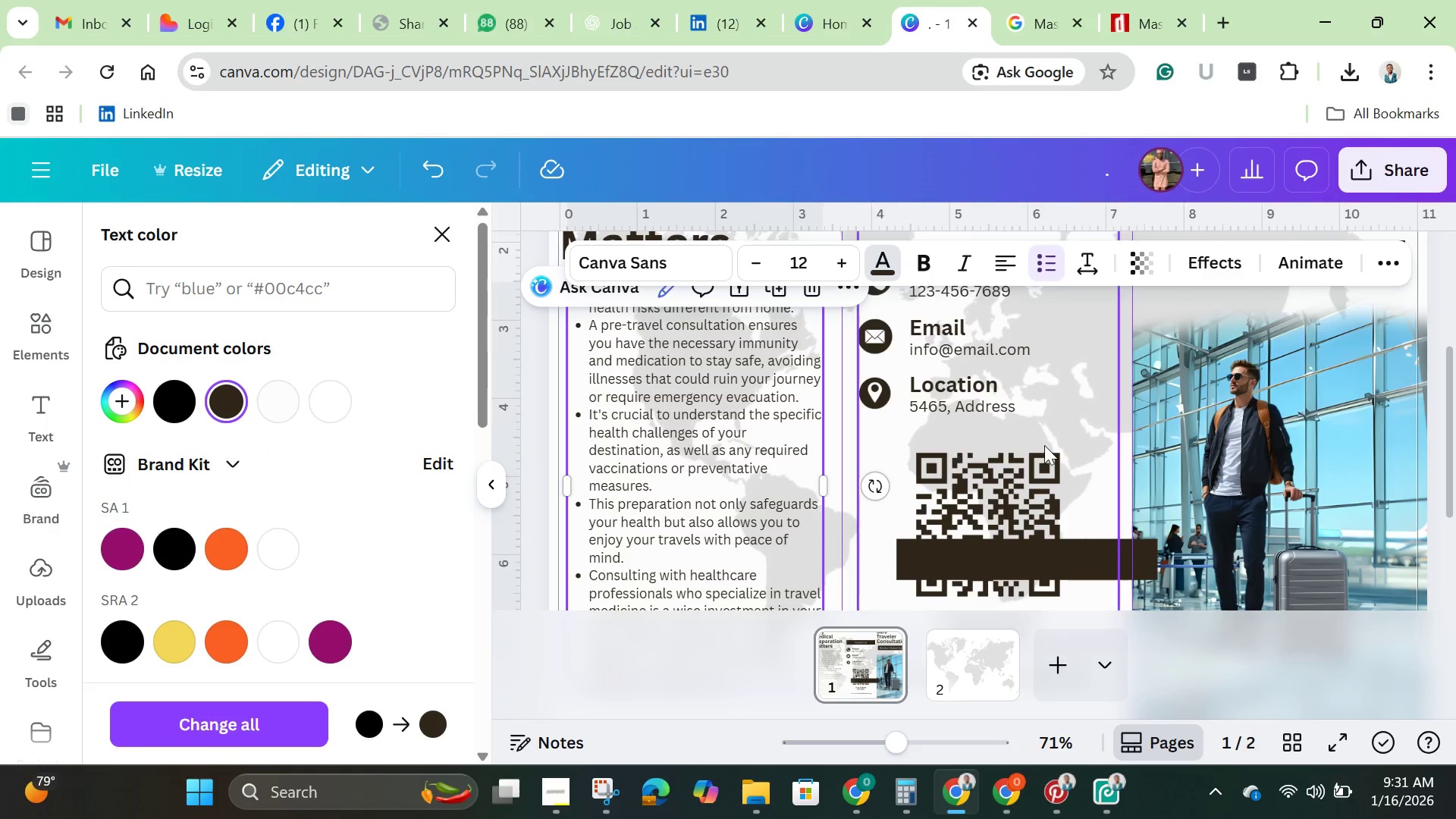 
scroll: coordinate [1044, 447], scroll_direction: down, amount: 2.0
 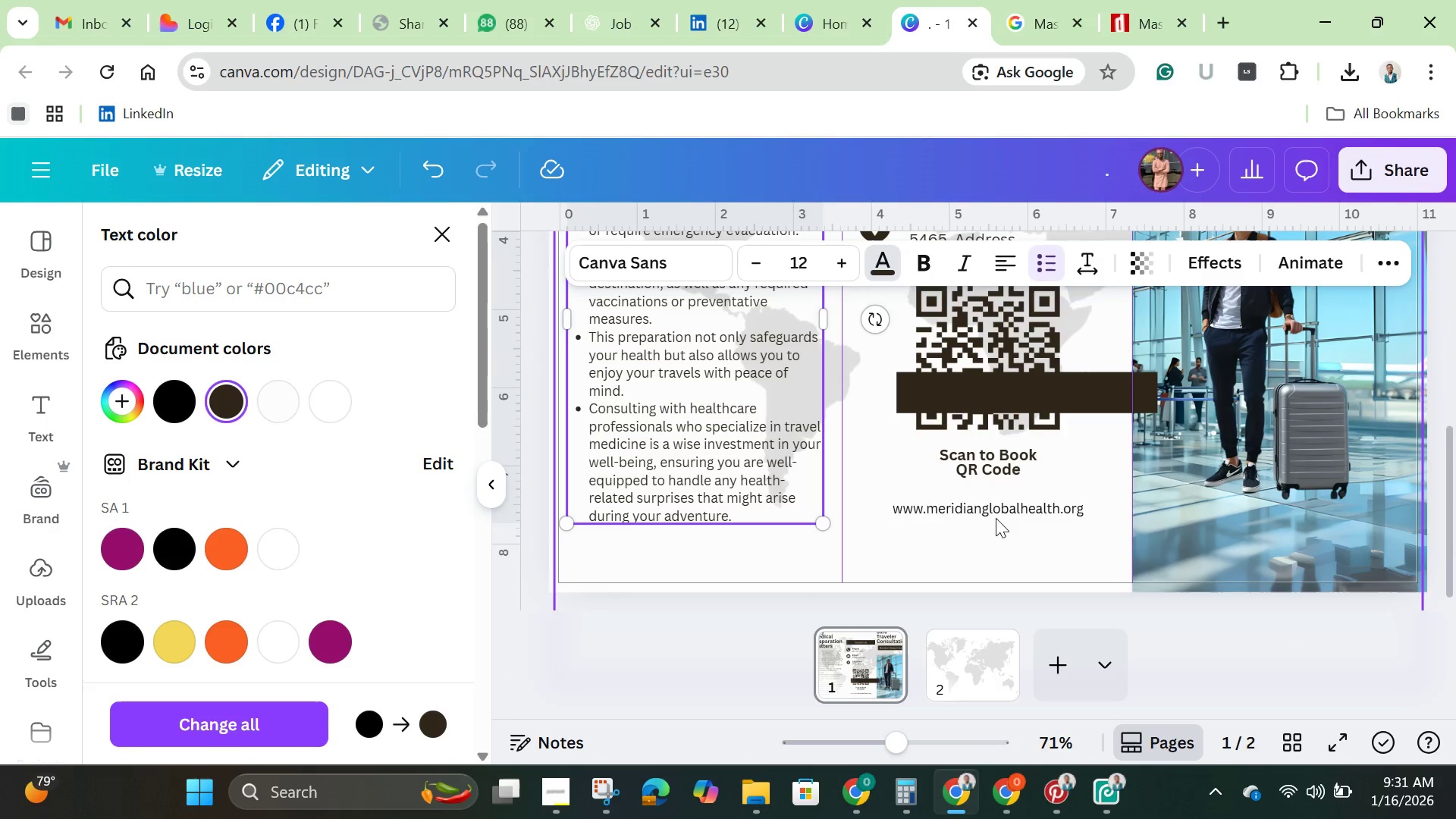 
left_click([993, 508])
 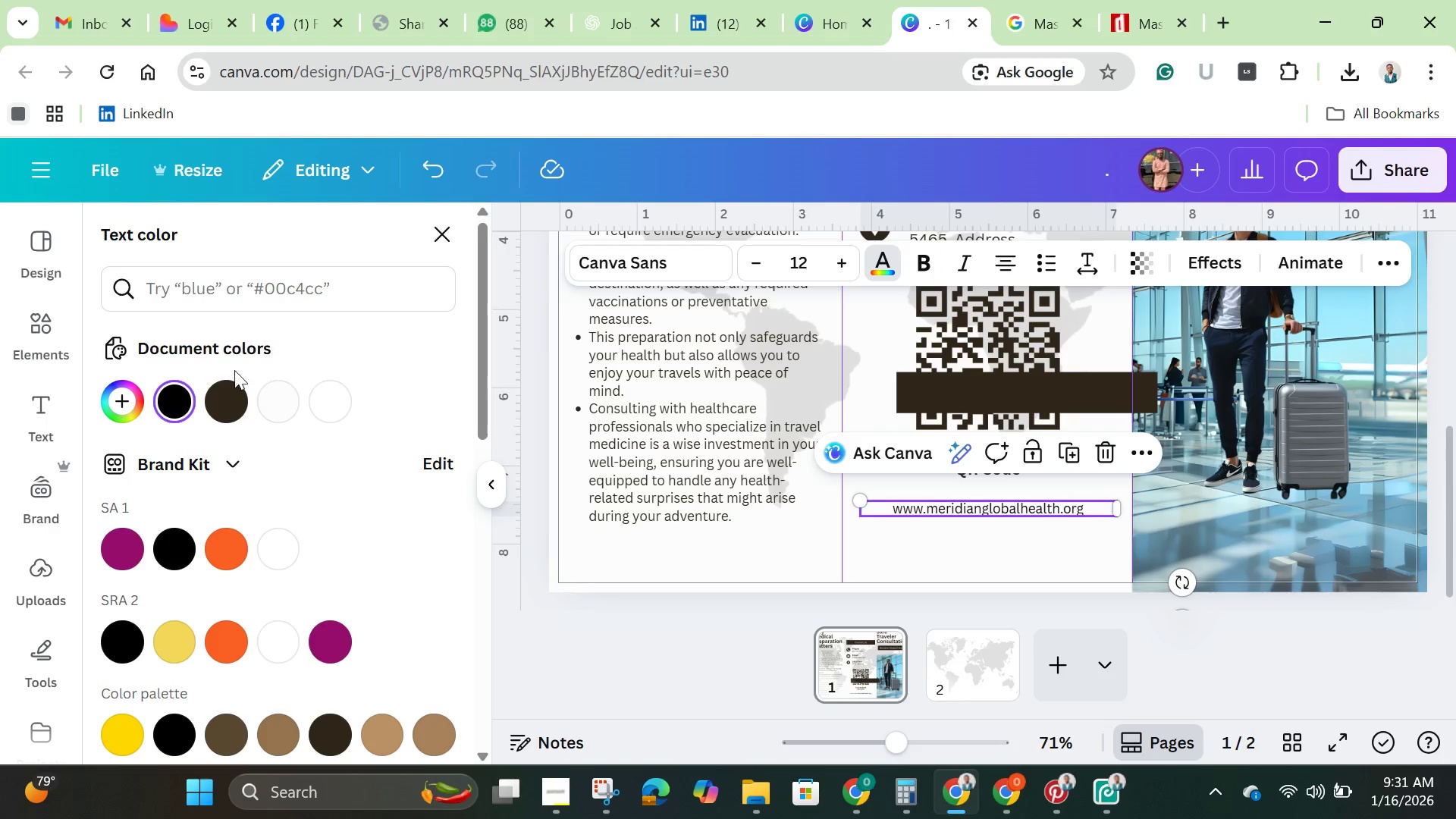 
left_click([241, 405])
 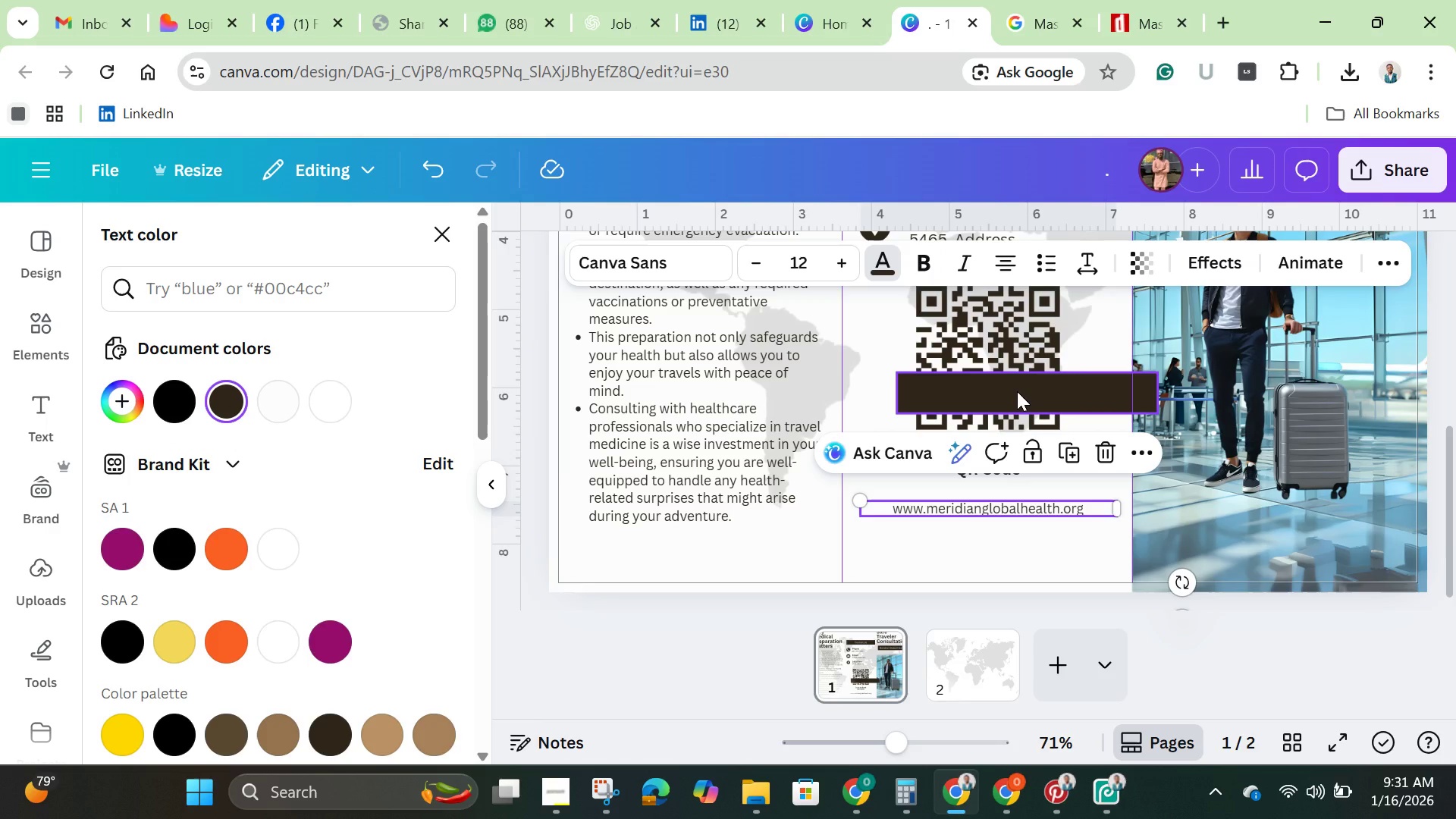 
left_click_drag(start_coordinate=[1017, 391], to_coordinate=[965, 460])
 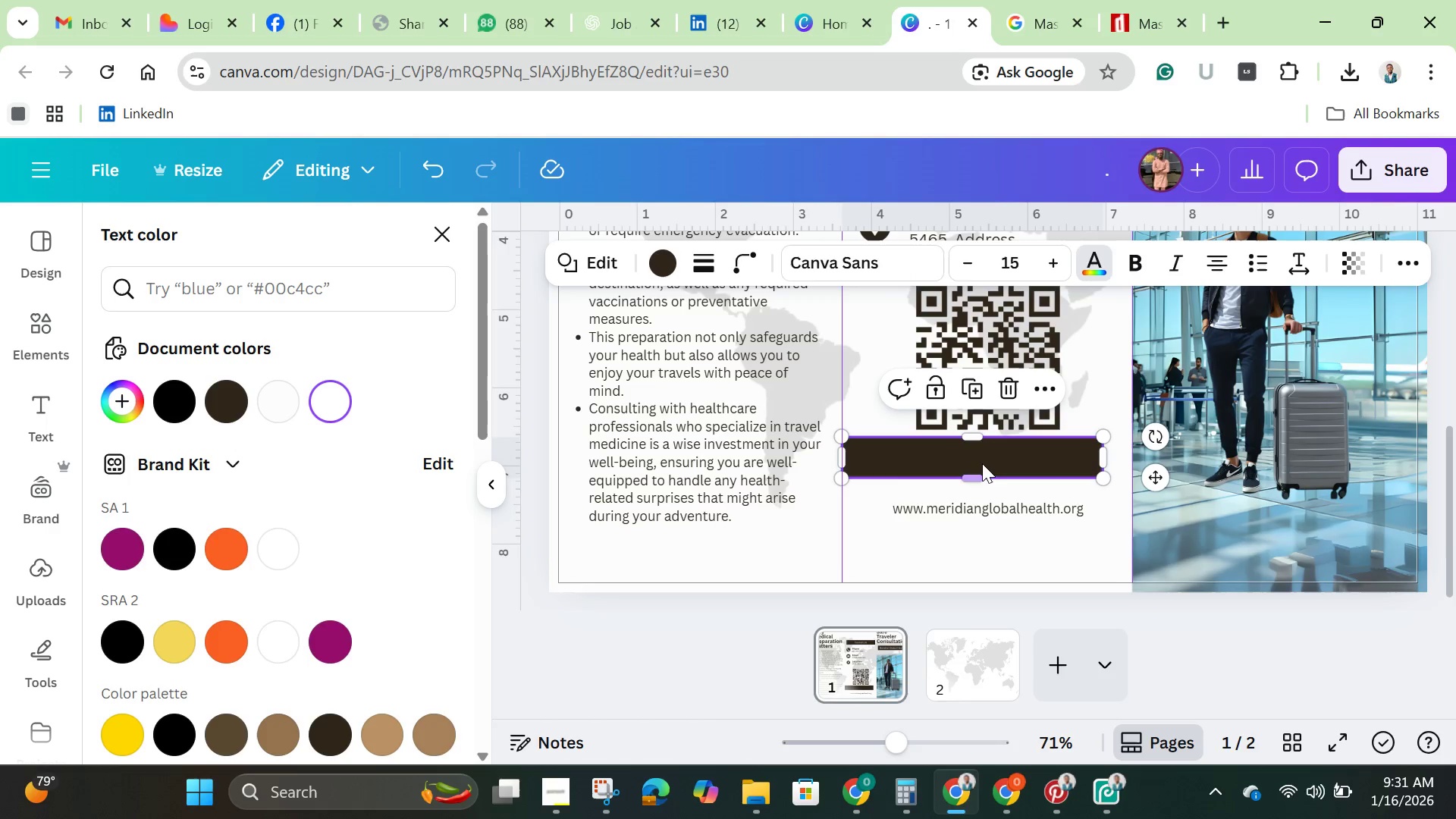 
left_click_drag(start_coordinate=[982, 463], to_coordinate=[993, 532])
 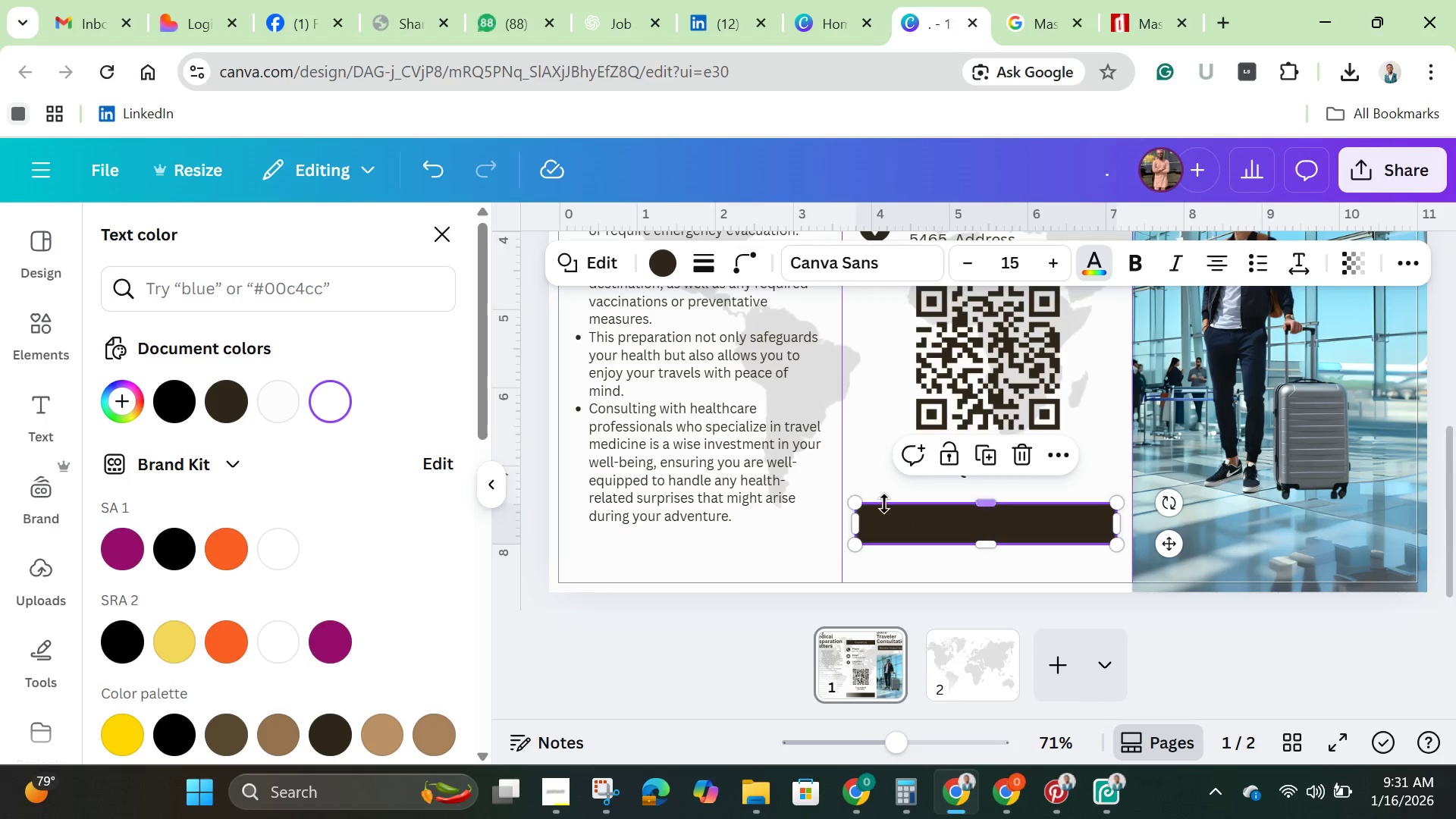 
left_click([1053, 449])
 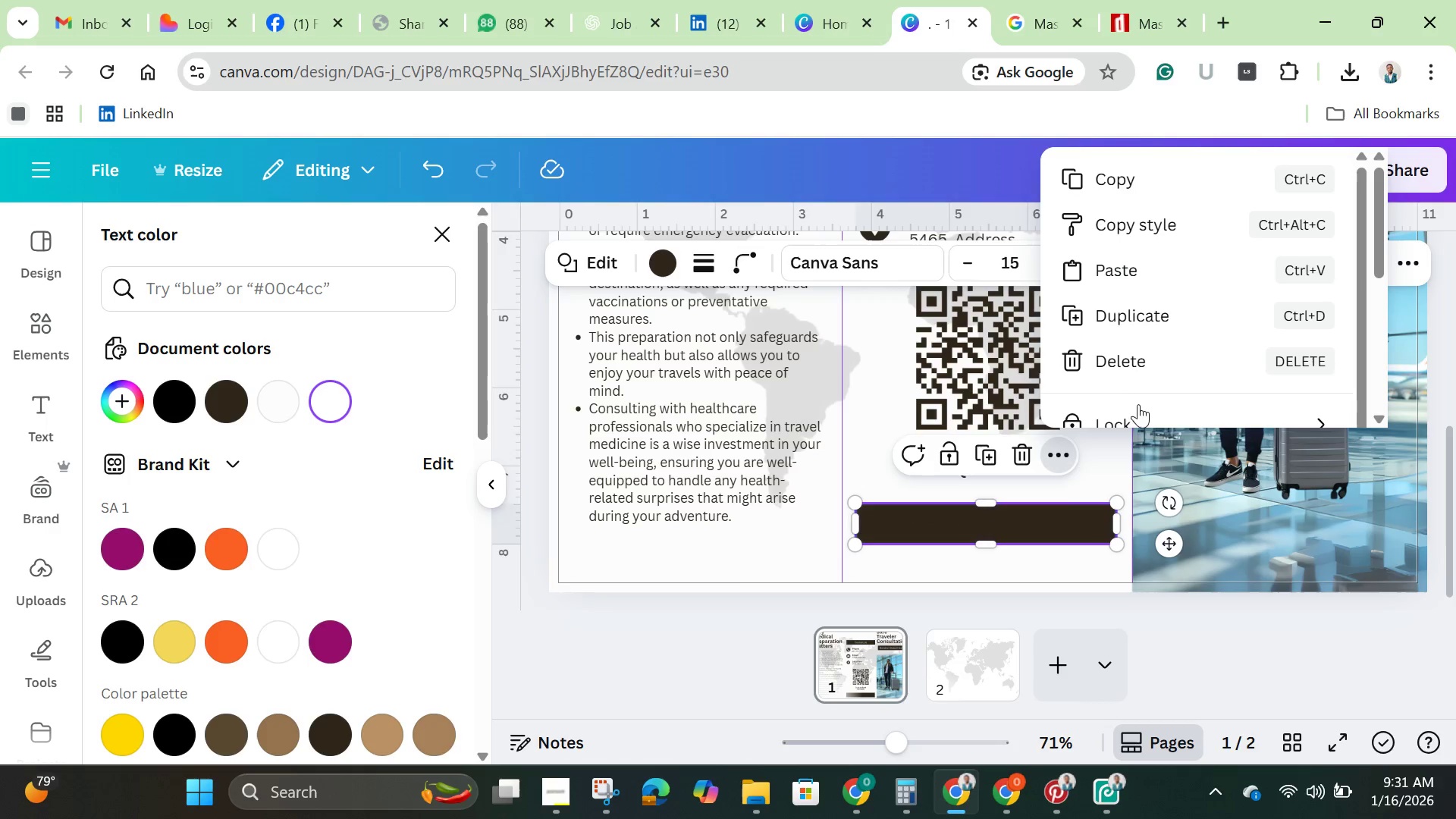 
scroll: coordinate [1138, 353], scroll_direction: down, amount: 2.0
 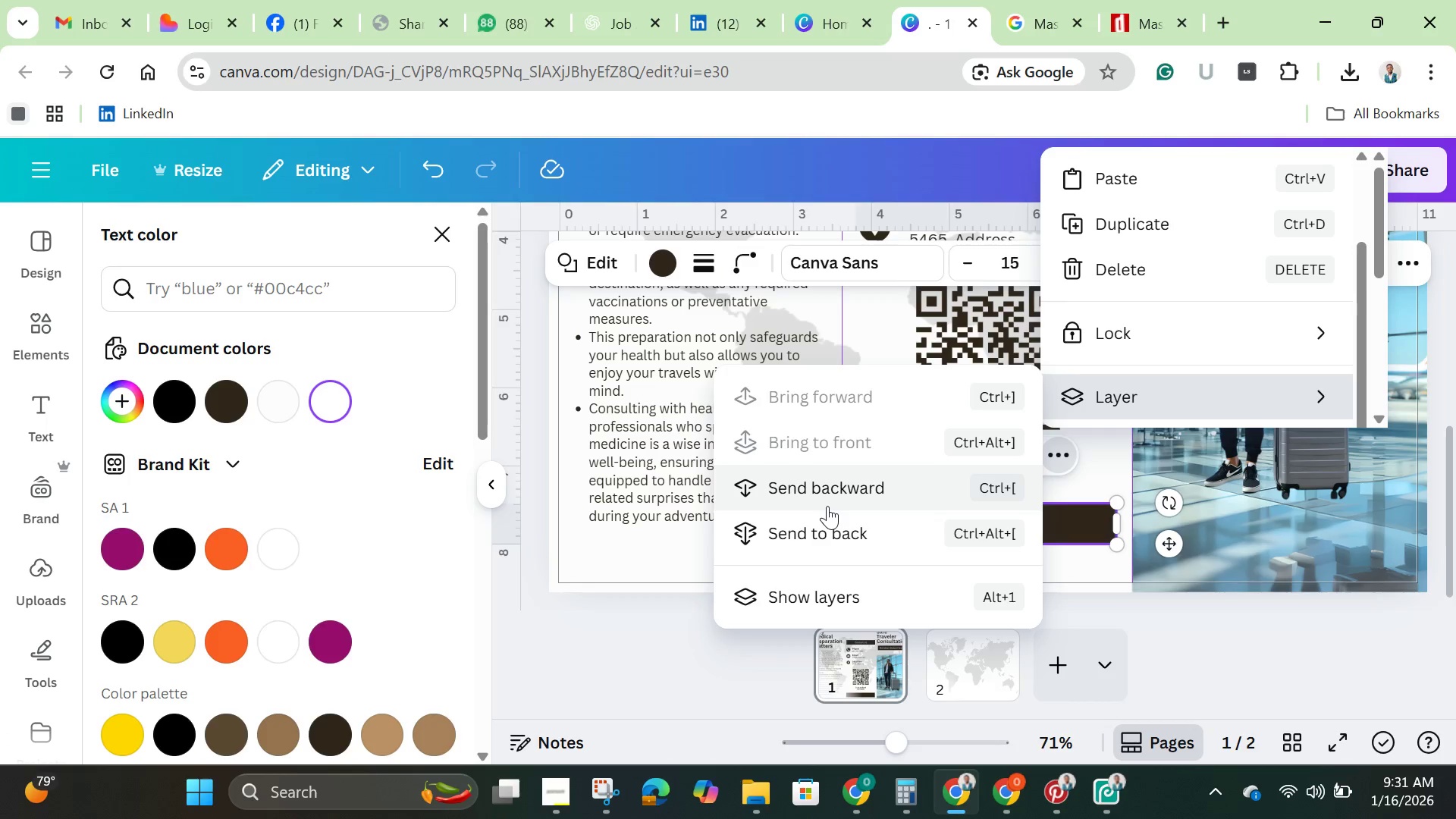 
left_click([827, 486])
 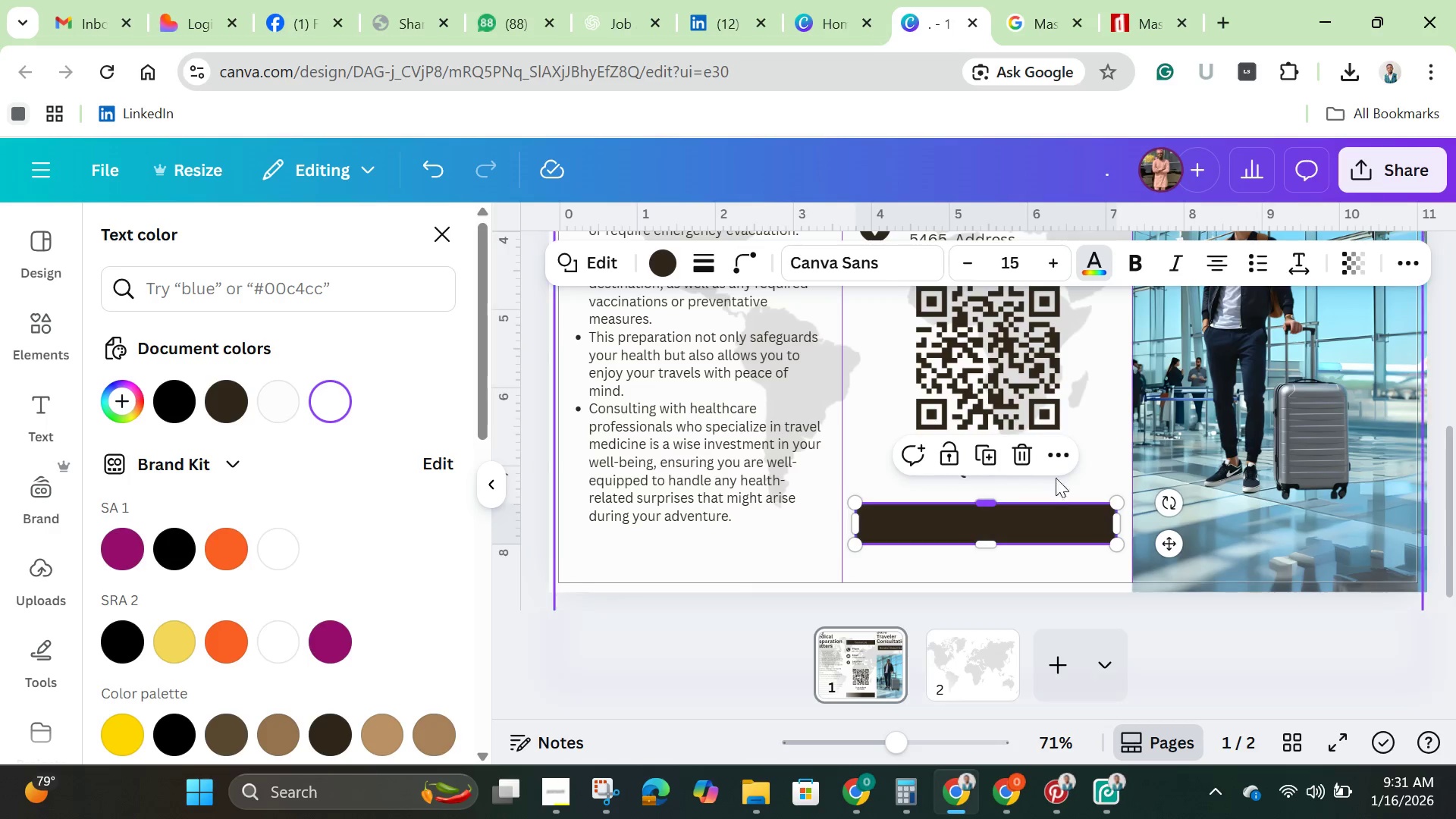 
left_click([1060, 453])
 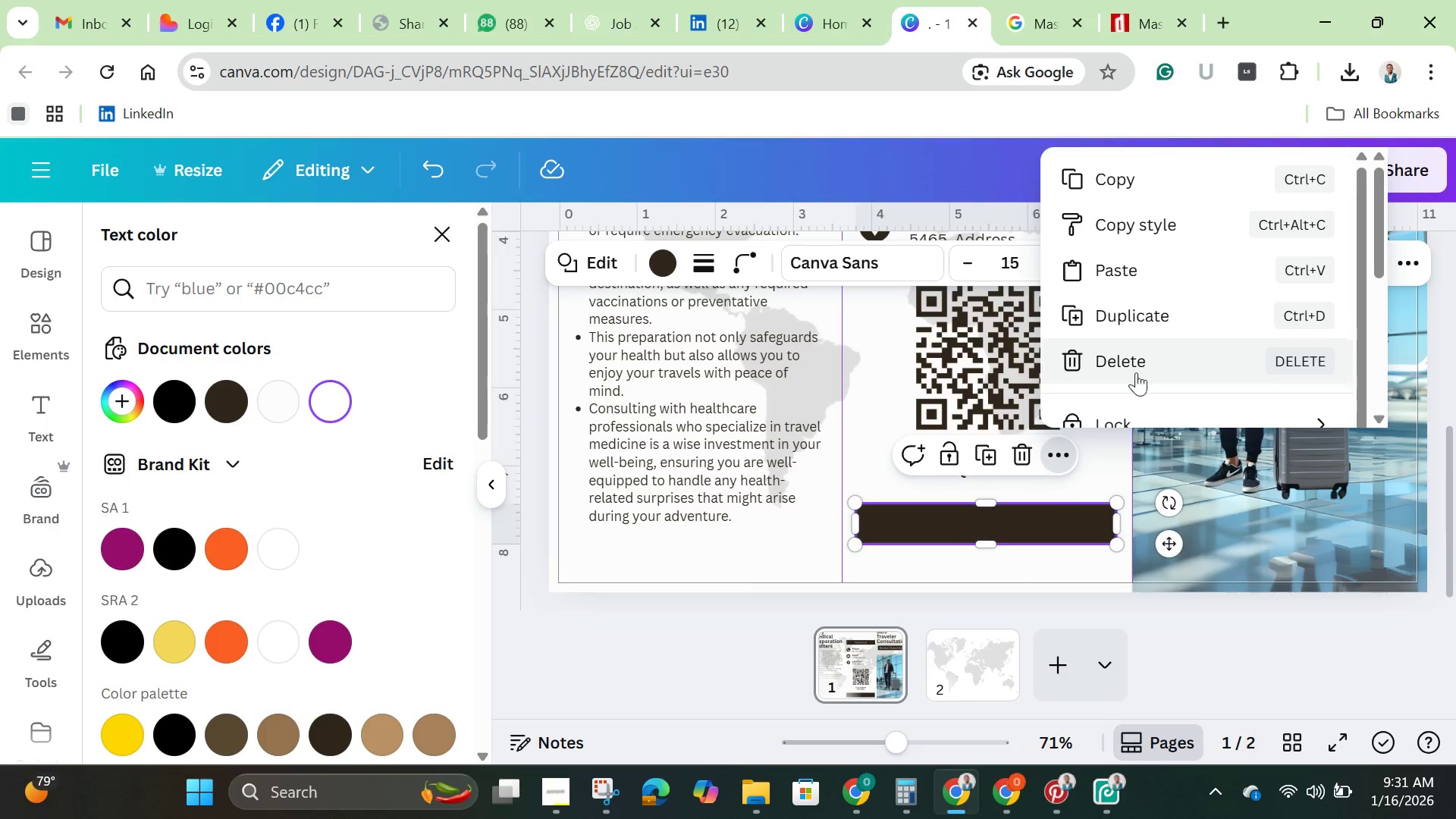 
scroll: coordinate [1139, 353], scroll_direction: down, amount: 2.0
 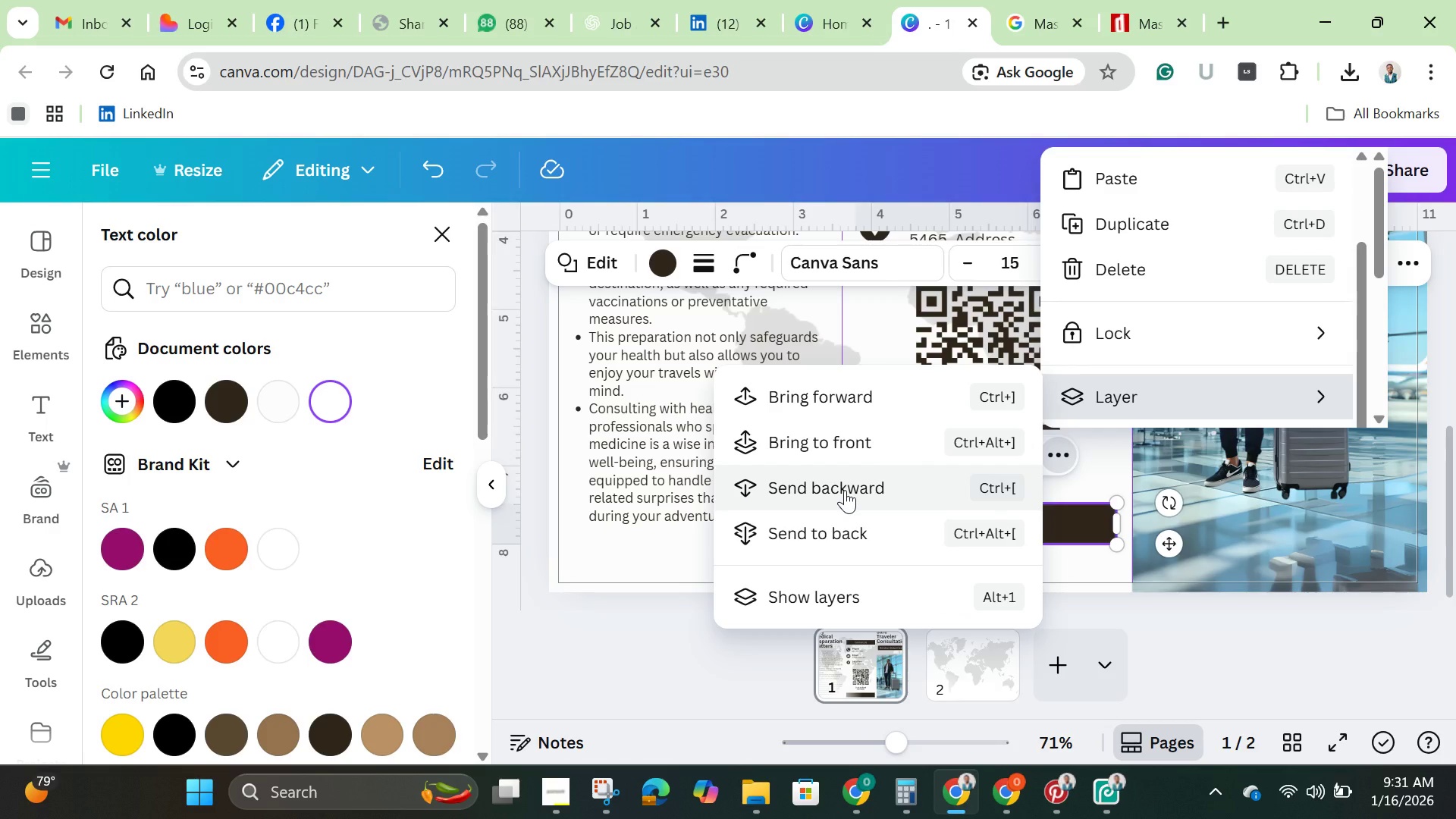 
left_click([845, 490])
 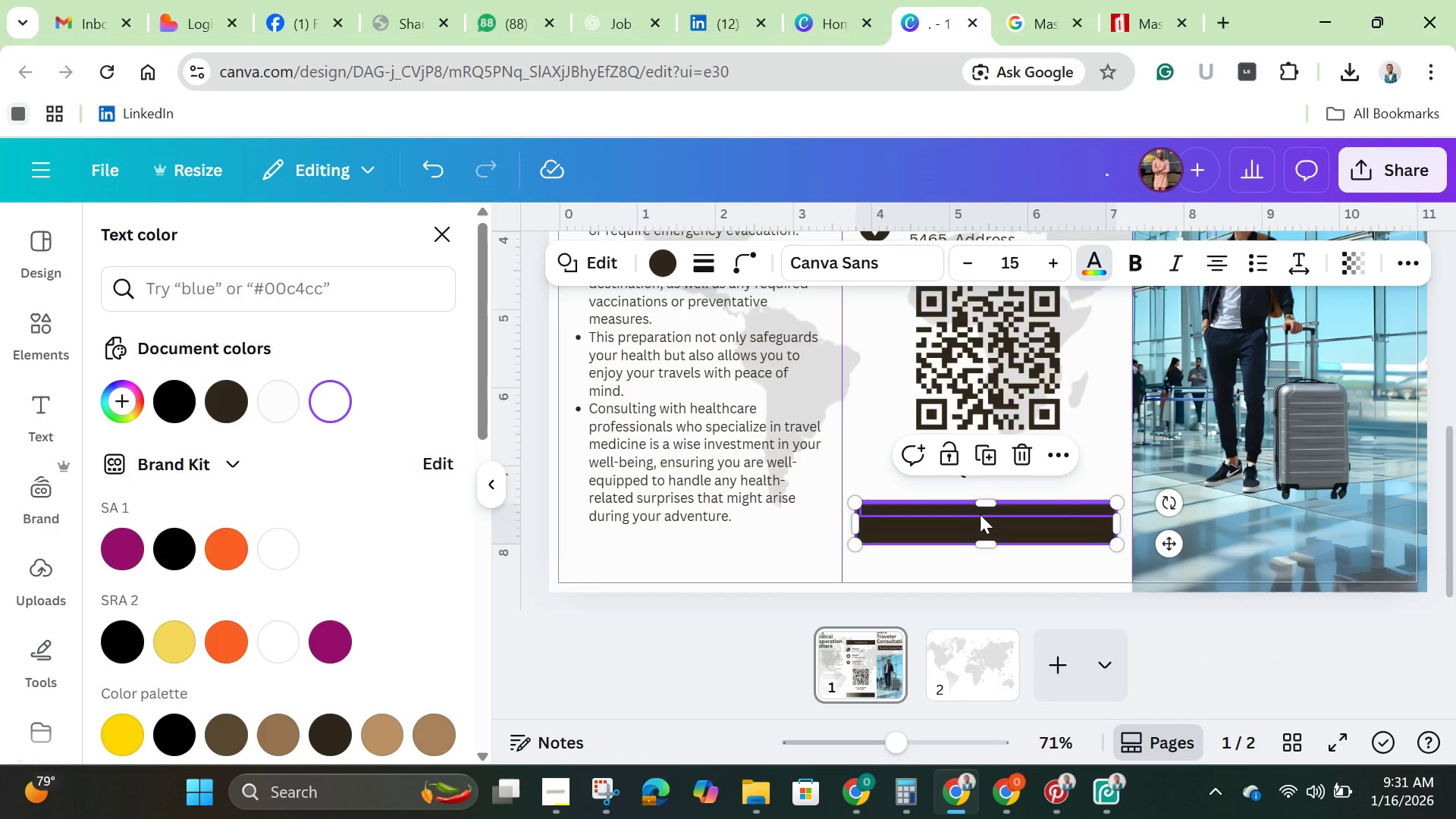 
left_click([980, 513])
 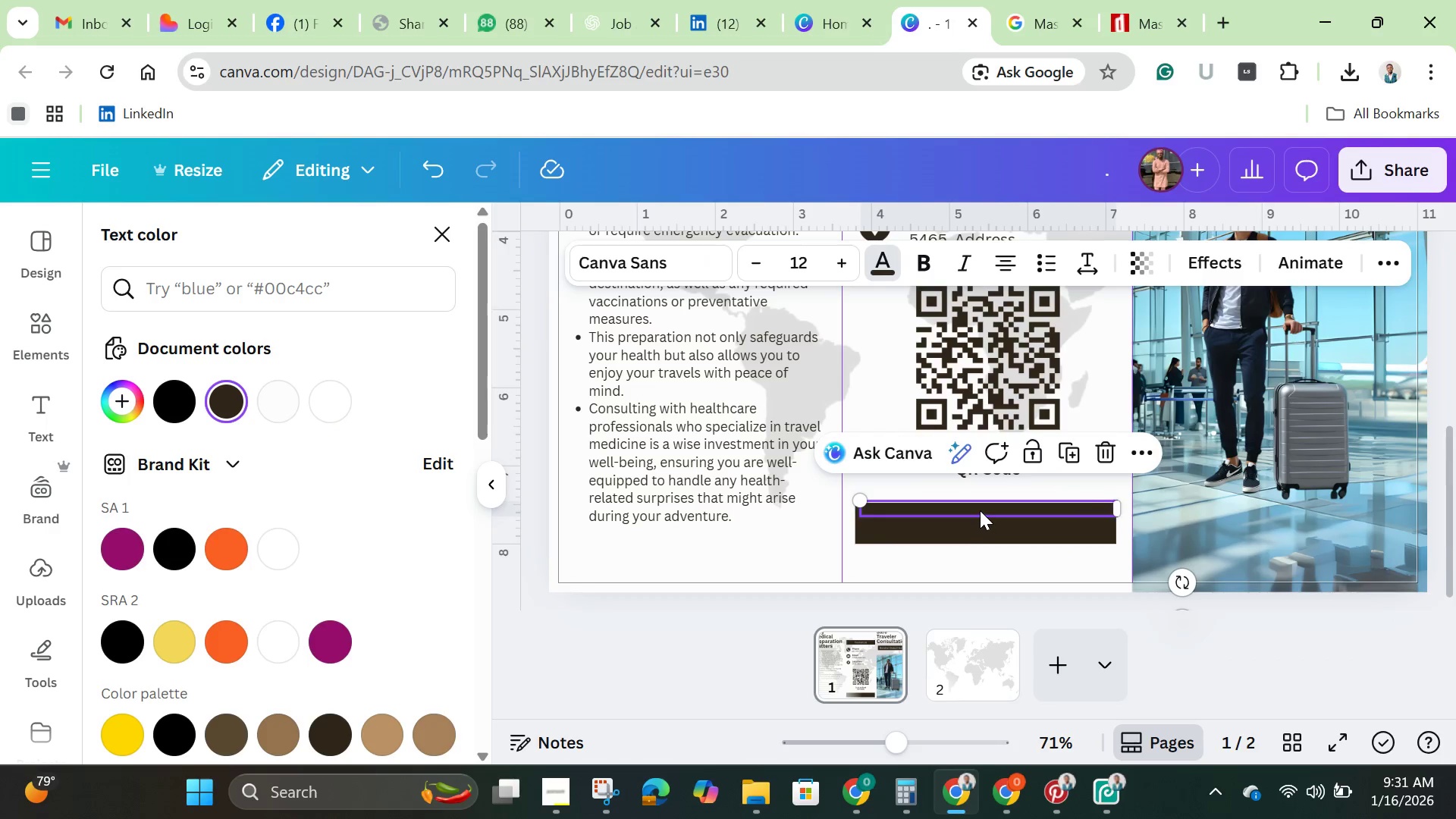 
left_click_drag(start_coordinate=[980, 510], to_coordinate=[976, 524])
 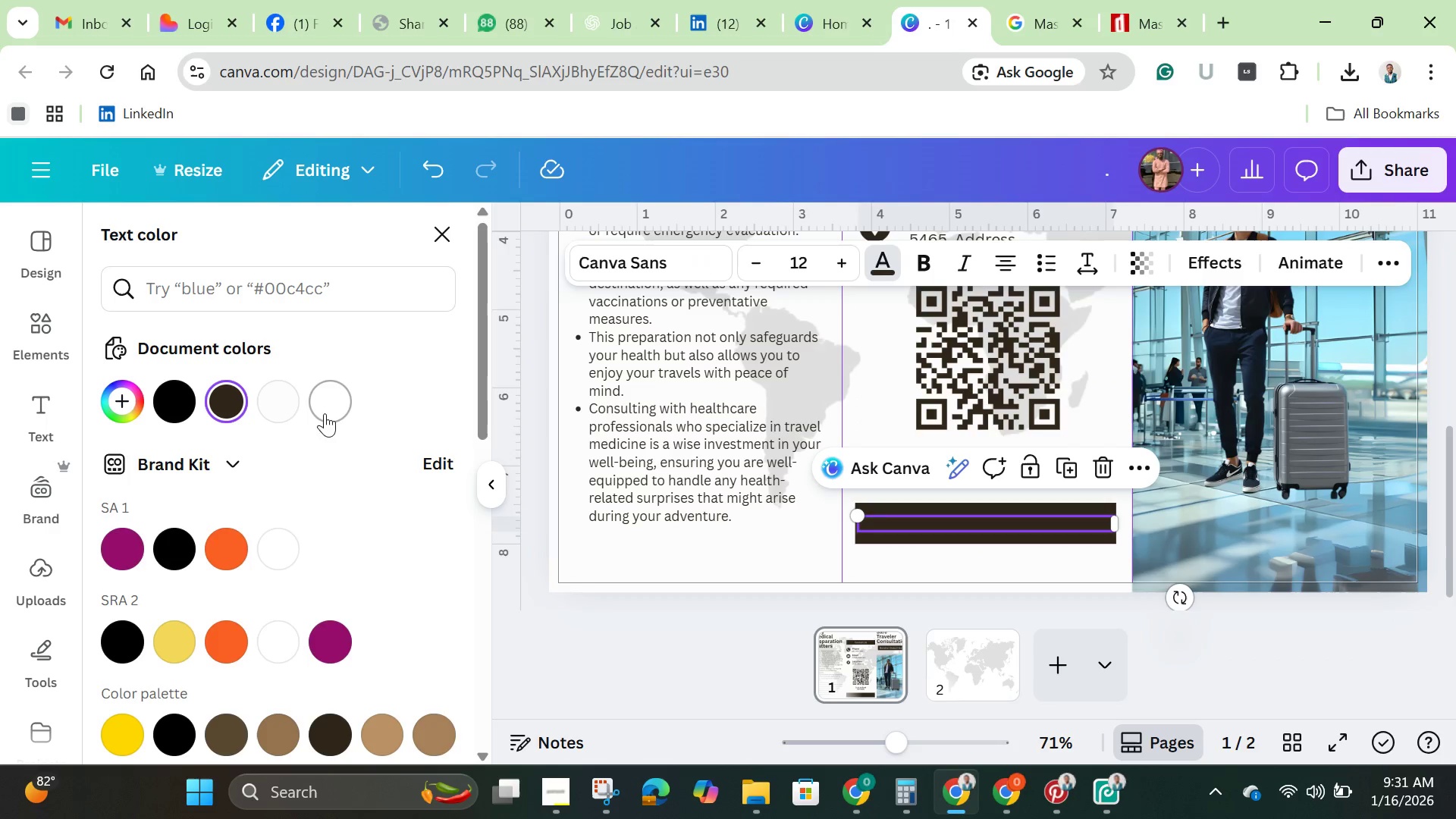 
left_click([324, 406])
 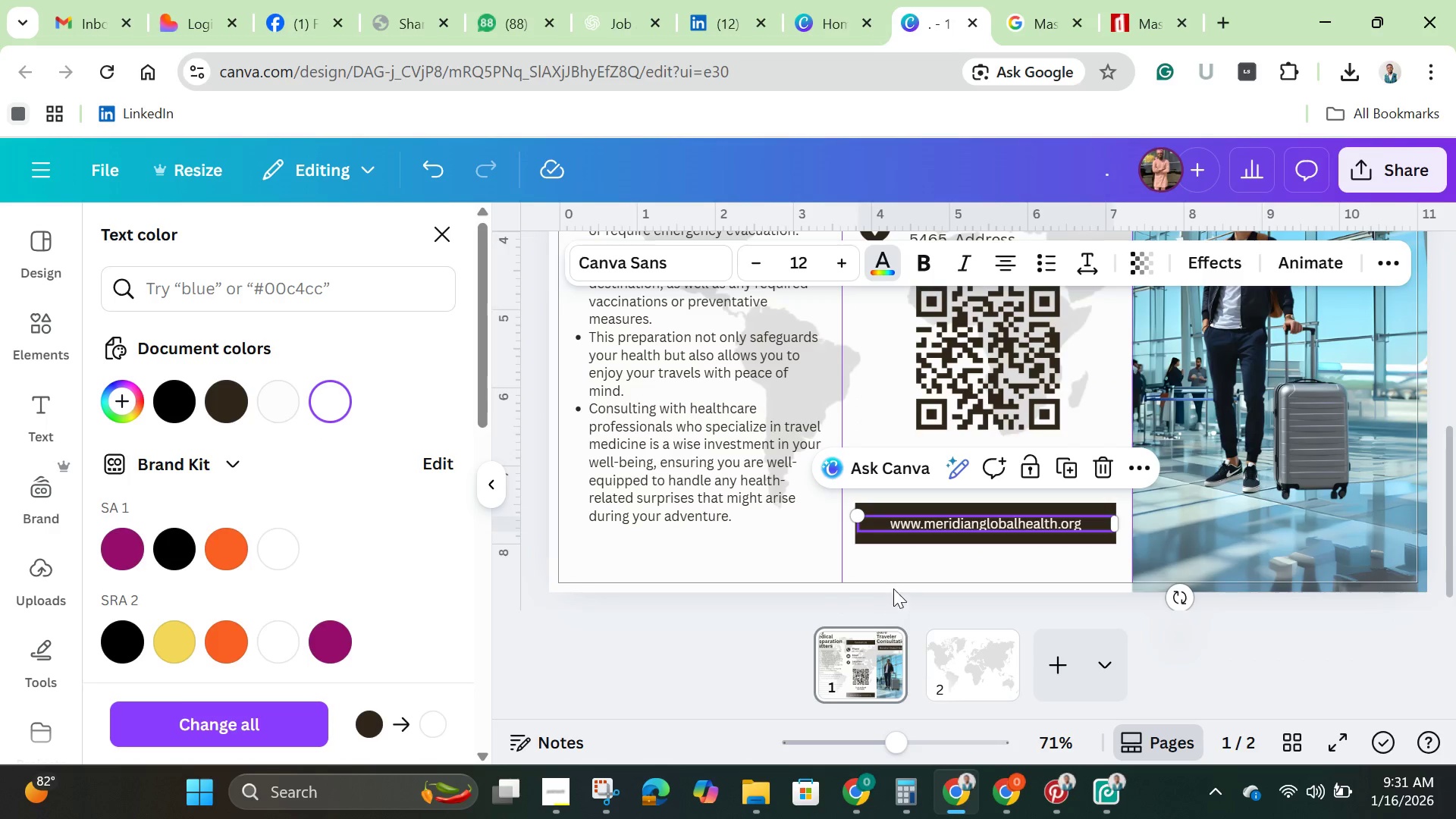 
left_click([896, 563])
 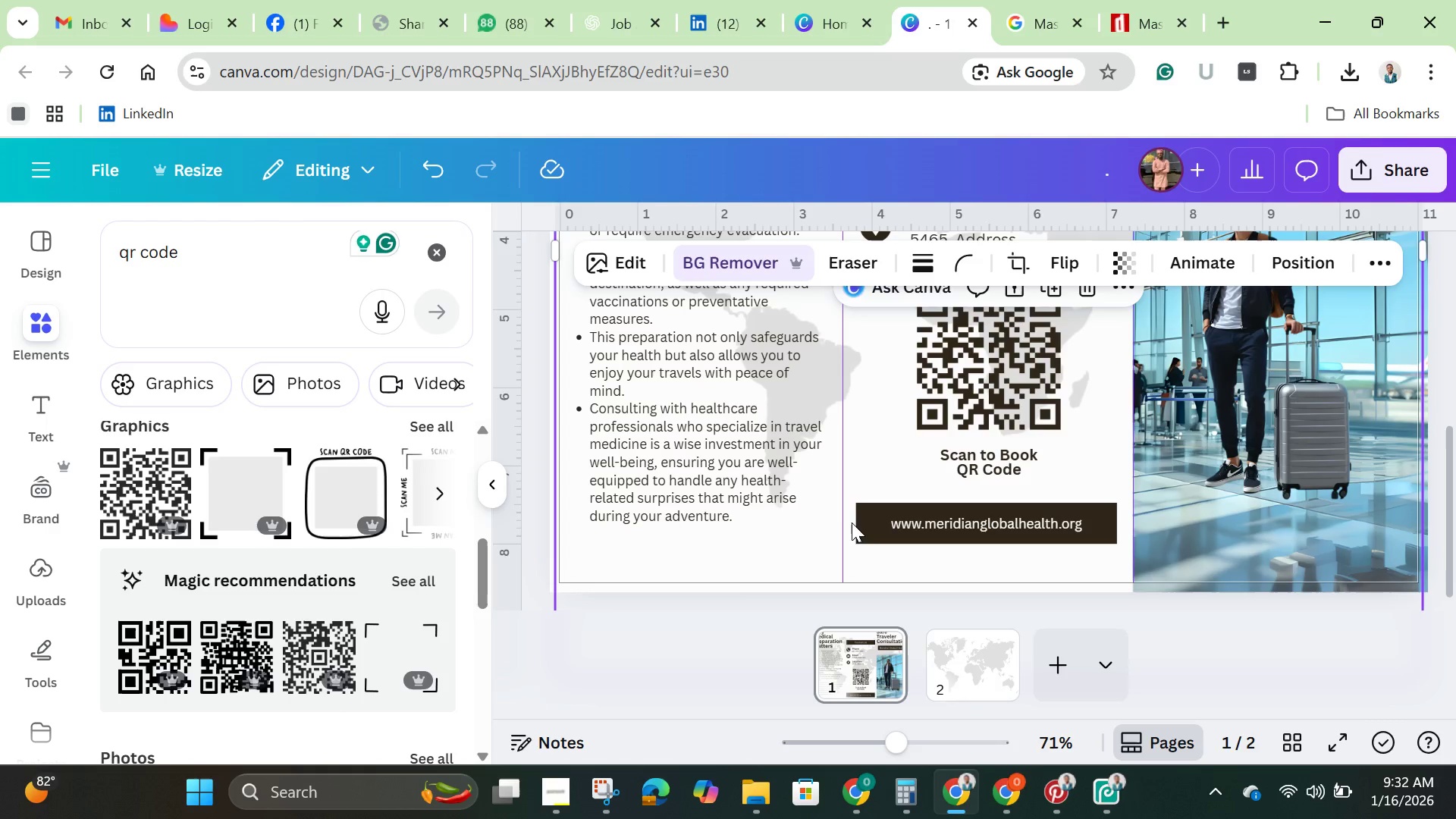 
left_click([858, 506])
 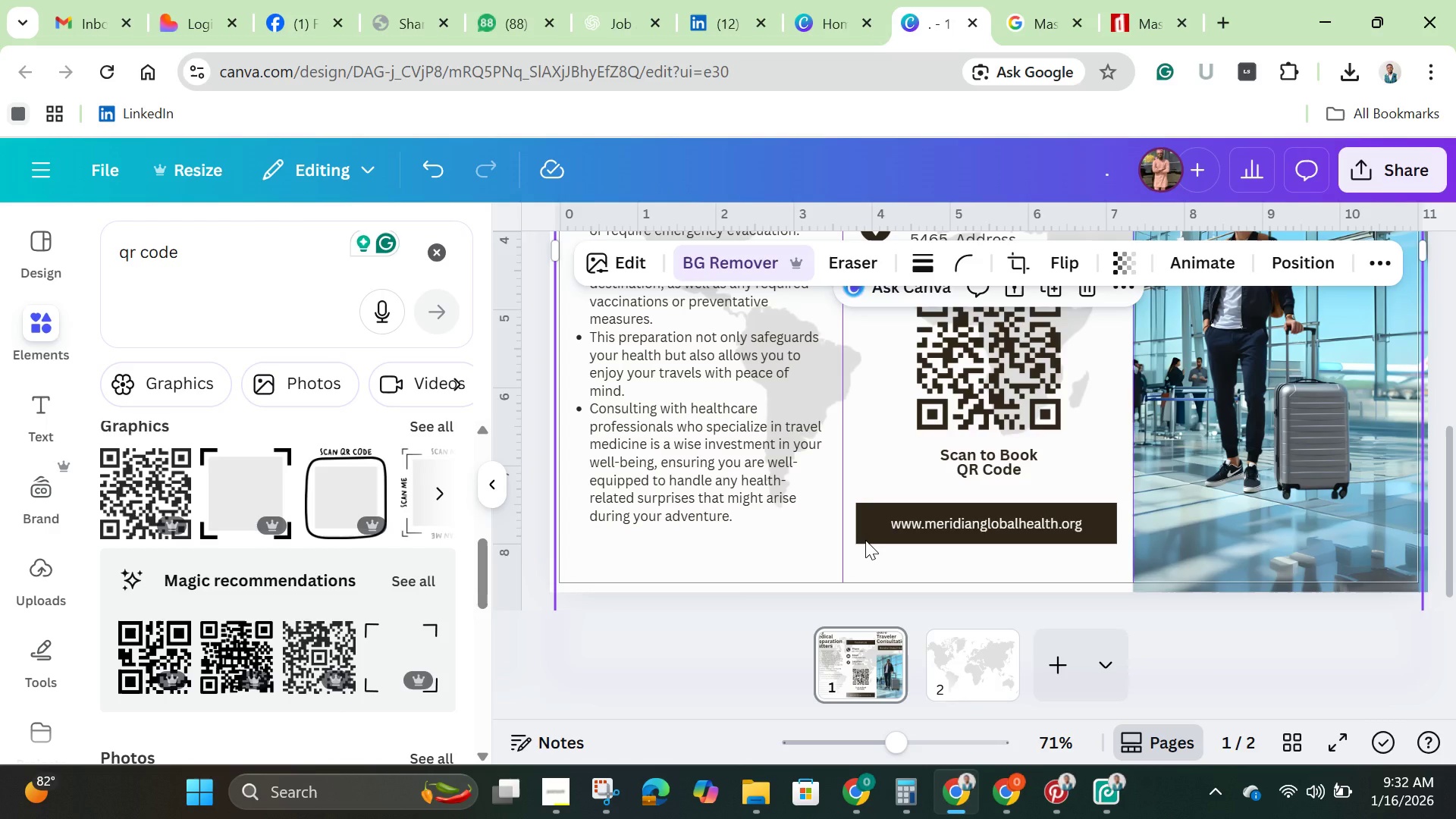 
left_click([865, 540])
 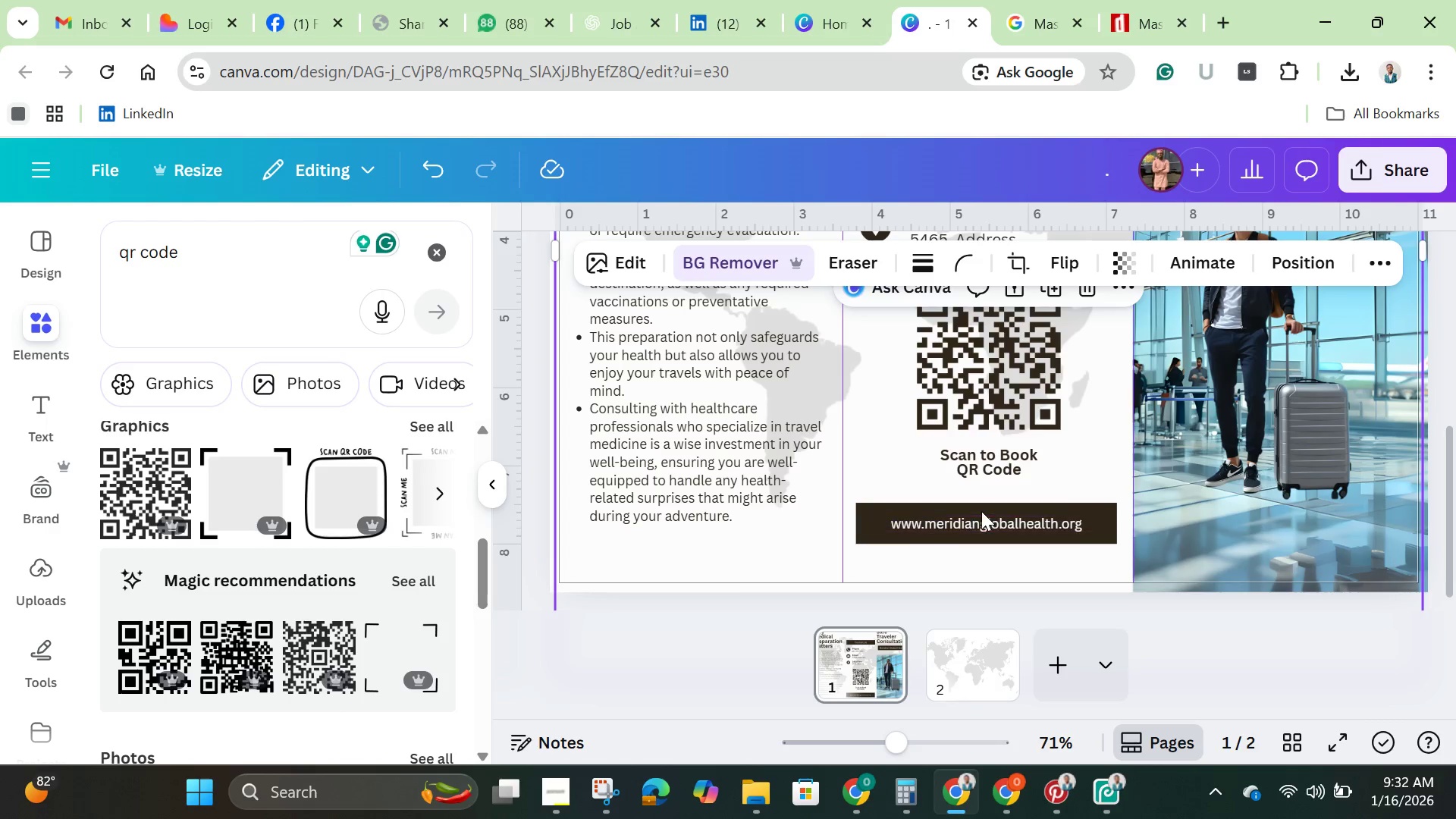 
scroll: coordinate [1084, 508], scroll_direction: down, amount: 3.0
 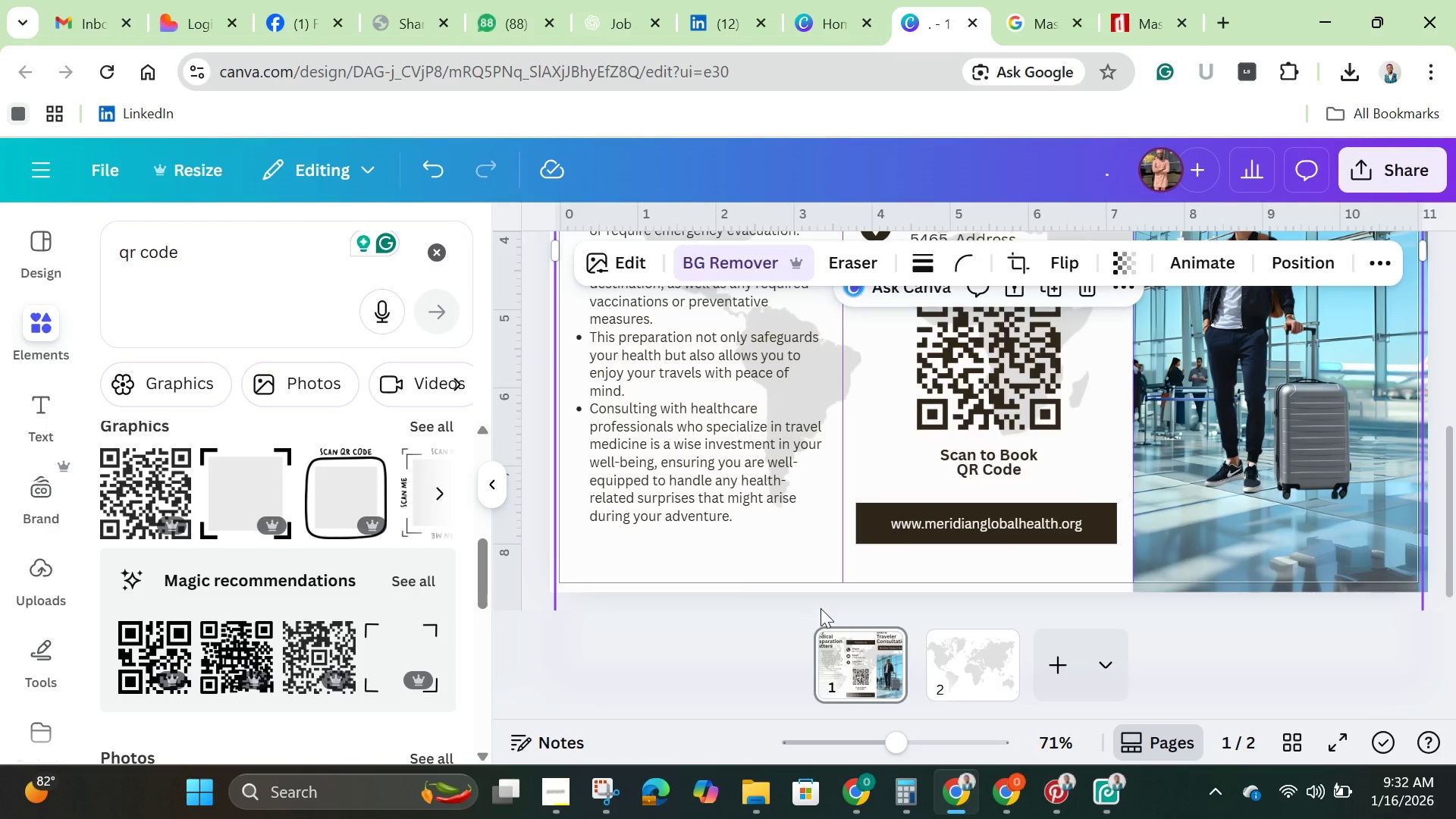 
left_click([970, 670])
 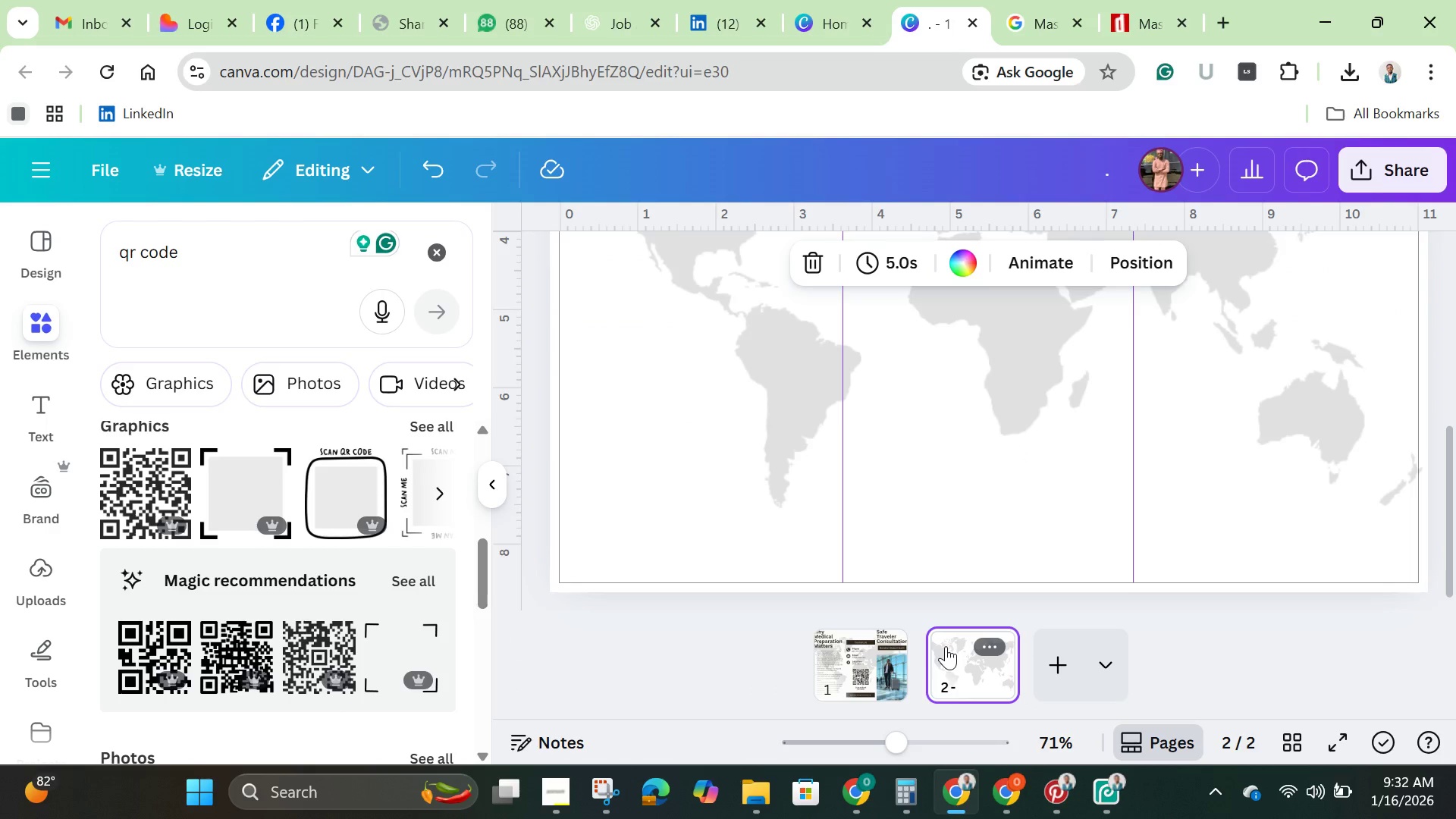 
left_click([865, 663])
 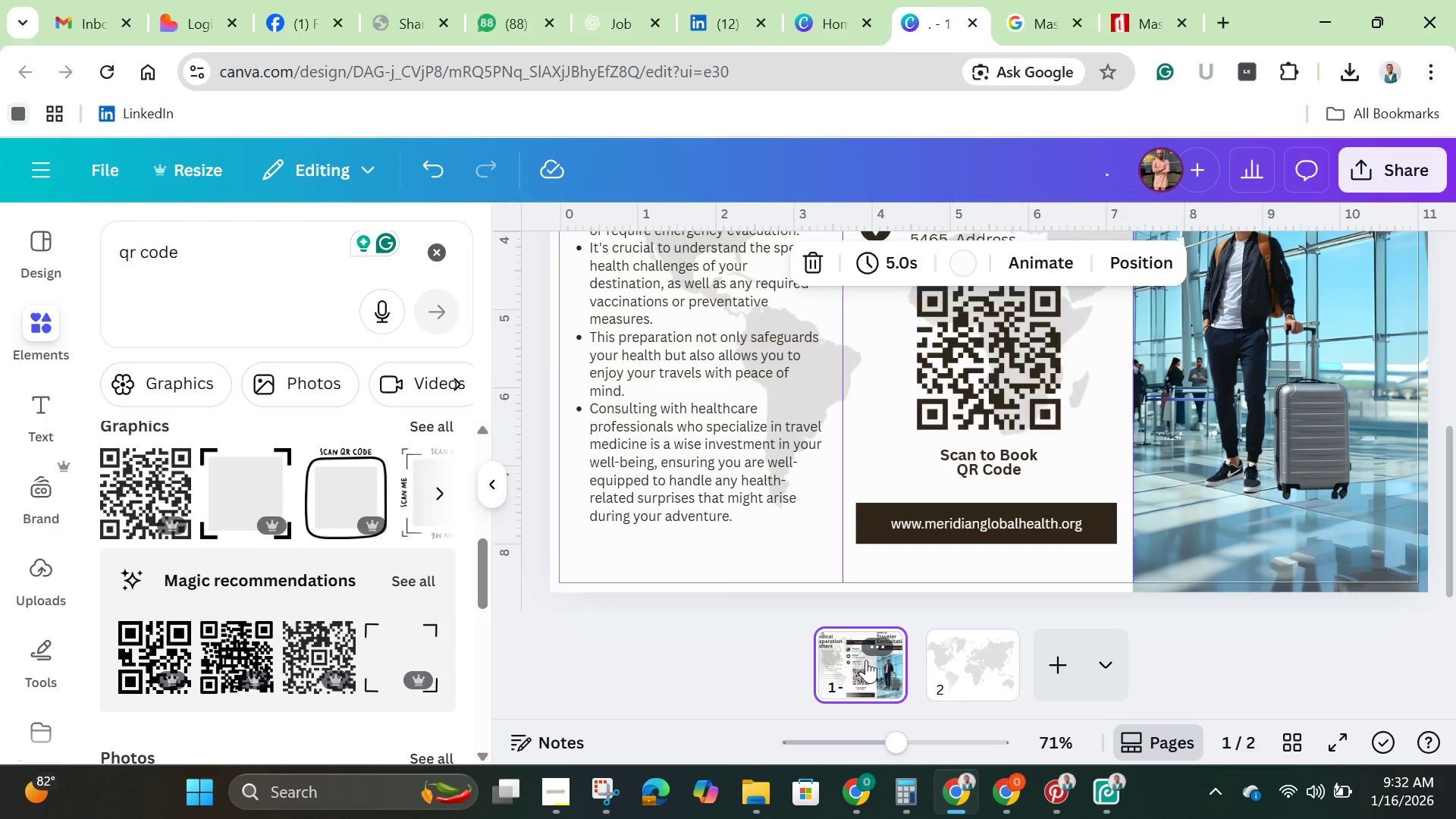 
scroll: coordinate [646, 419], scroll_direction: up, amount: 5.0
 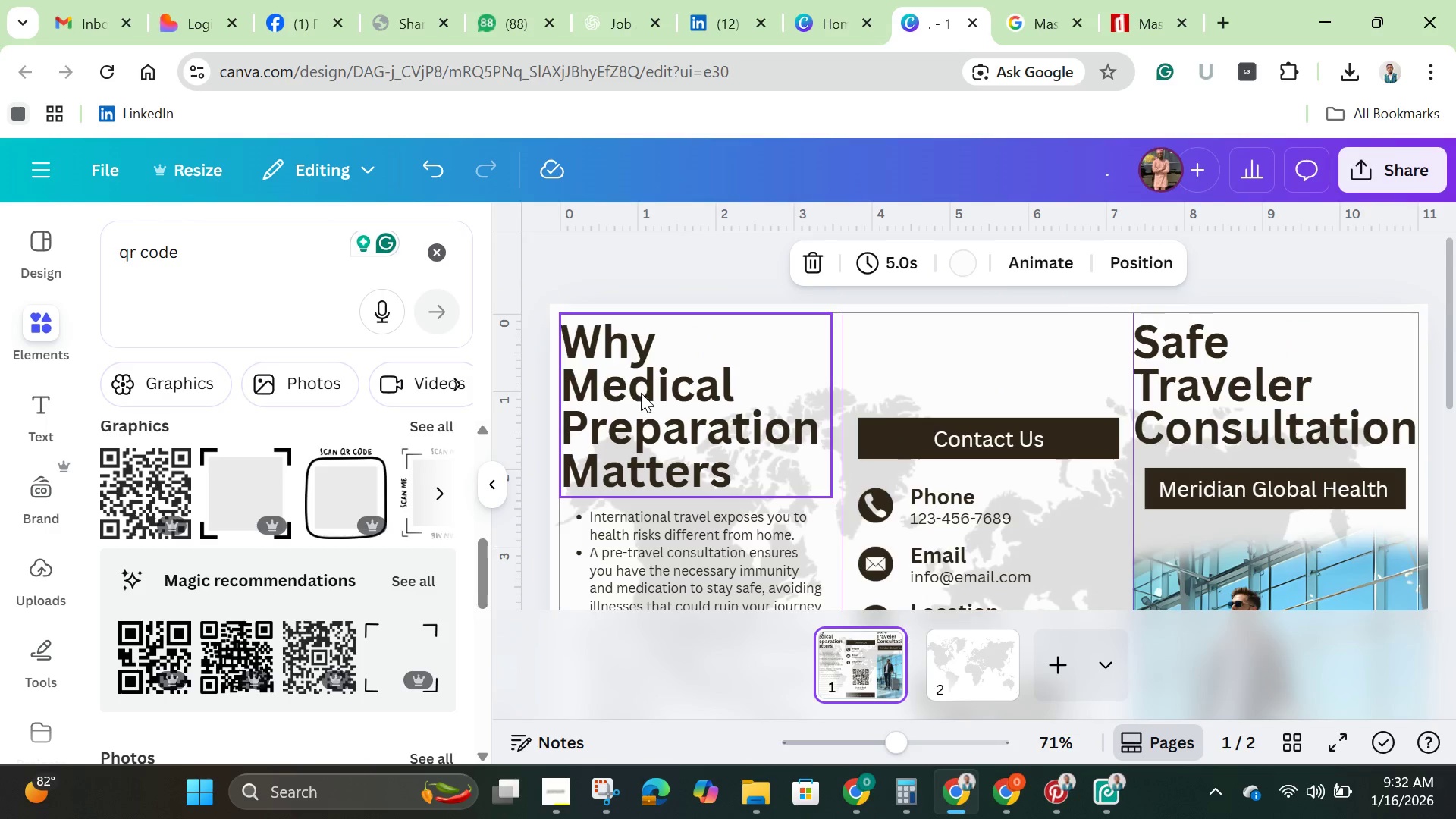 
left_click([641, 393])
 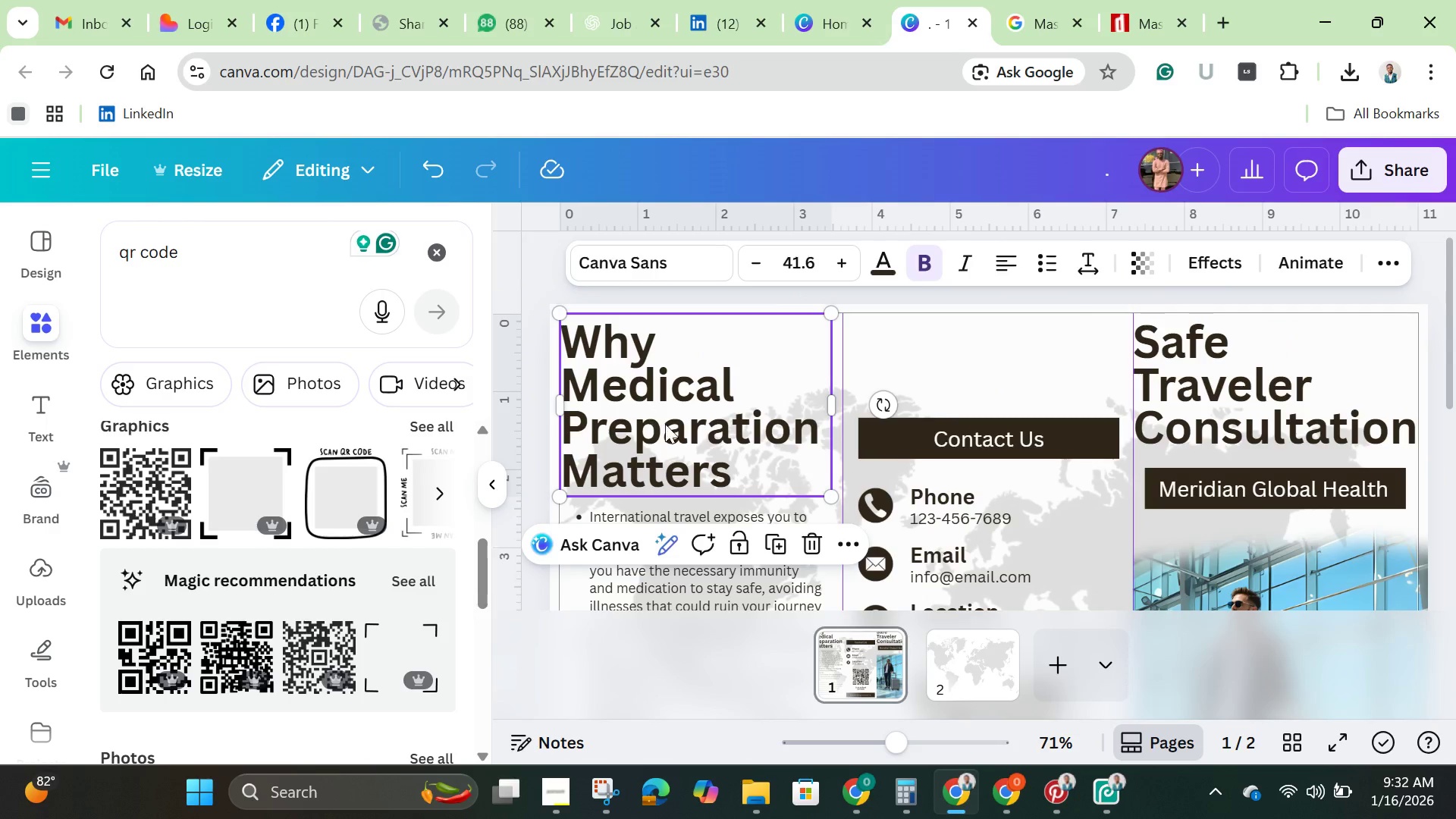 
hold_key(key=ShiftLeft, duration=1.51)
left_click([692, 571])
 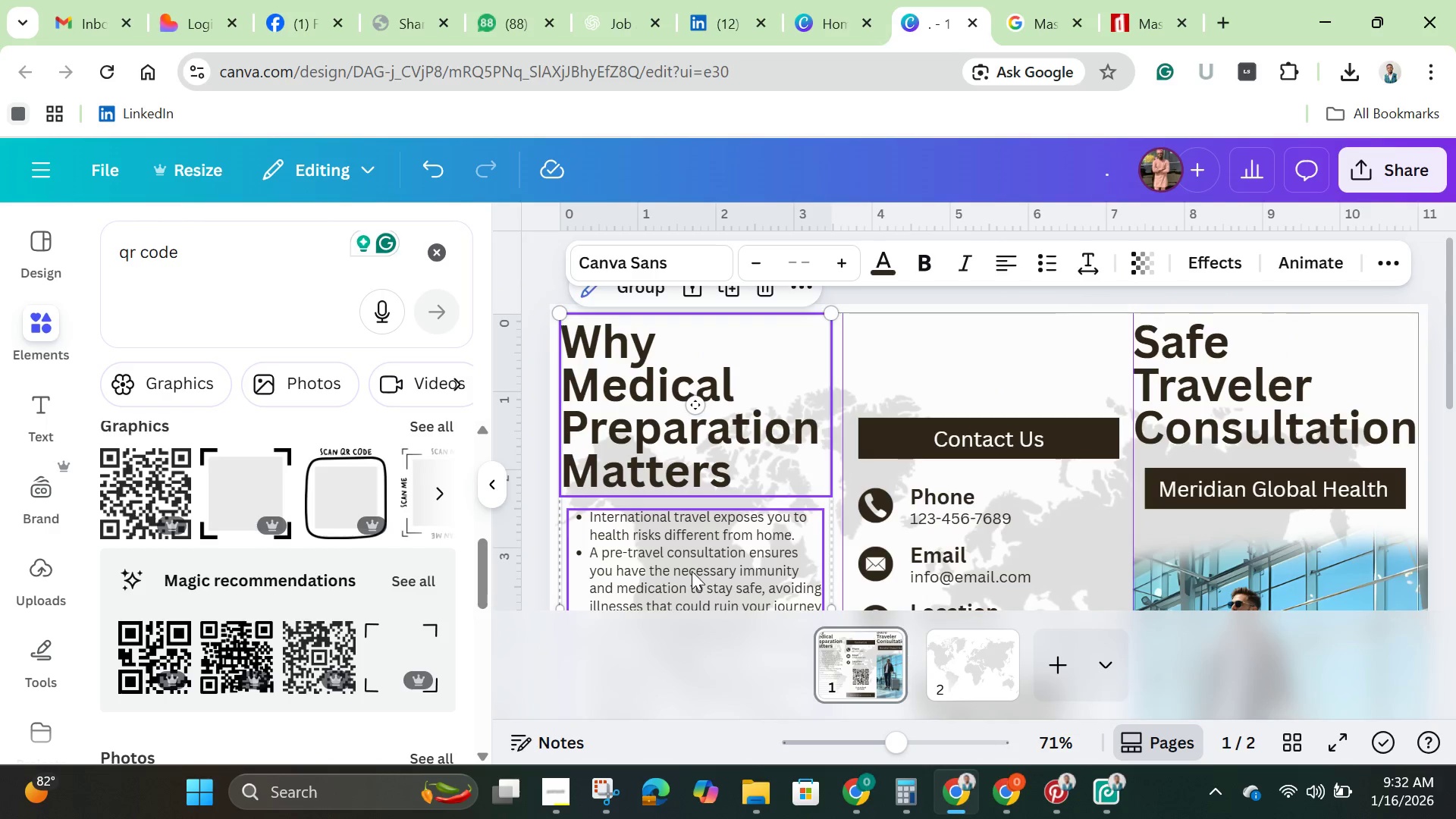 
key(Shift+ShiftLeft)
 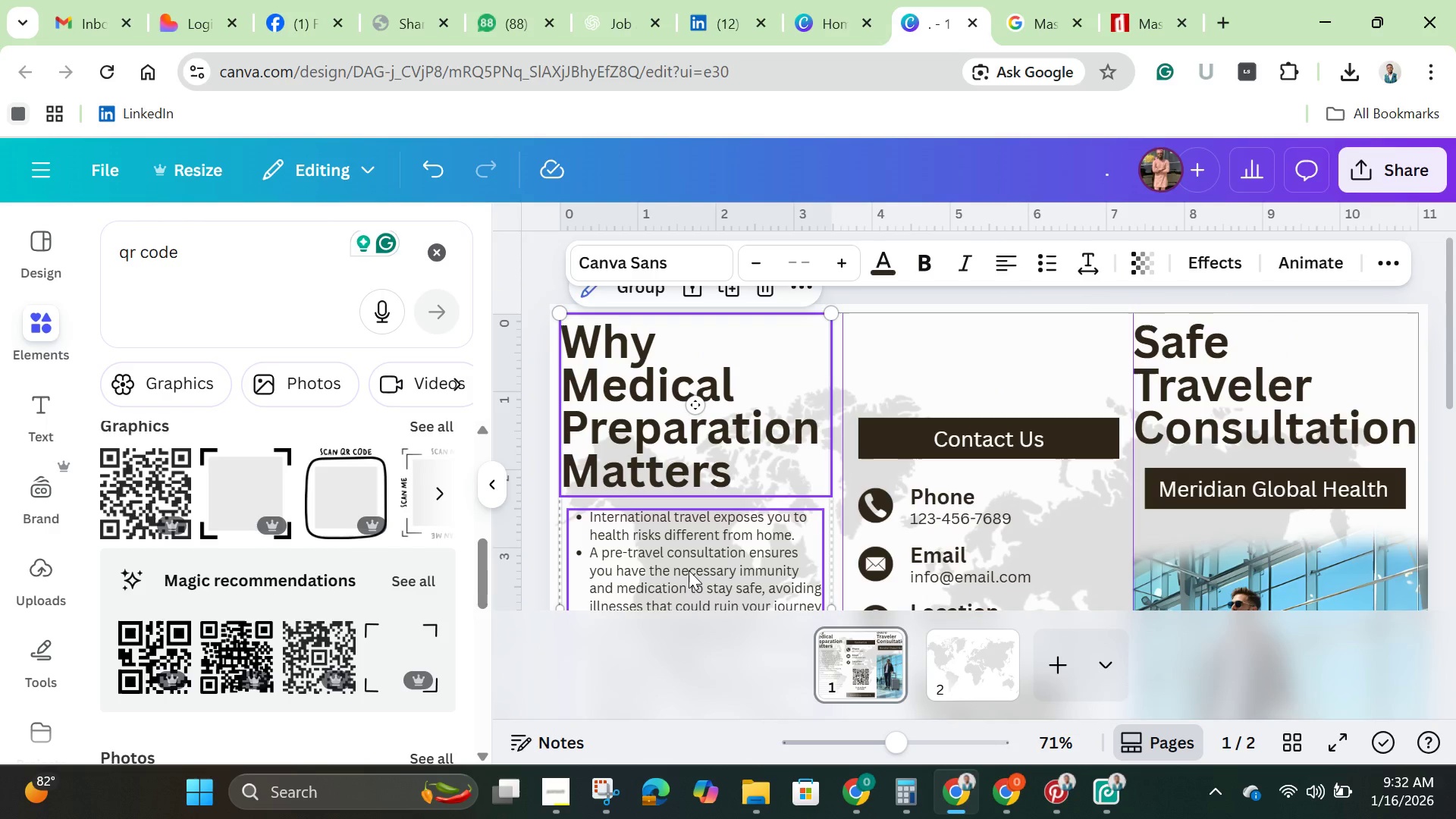 
key(Shift+ShiftLeft)
 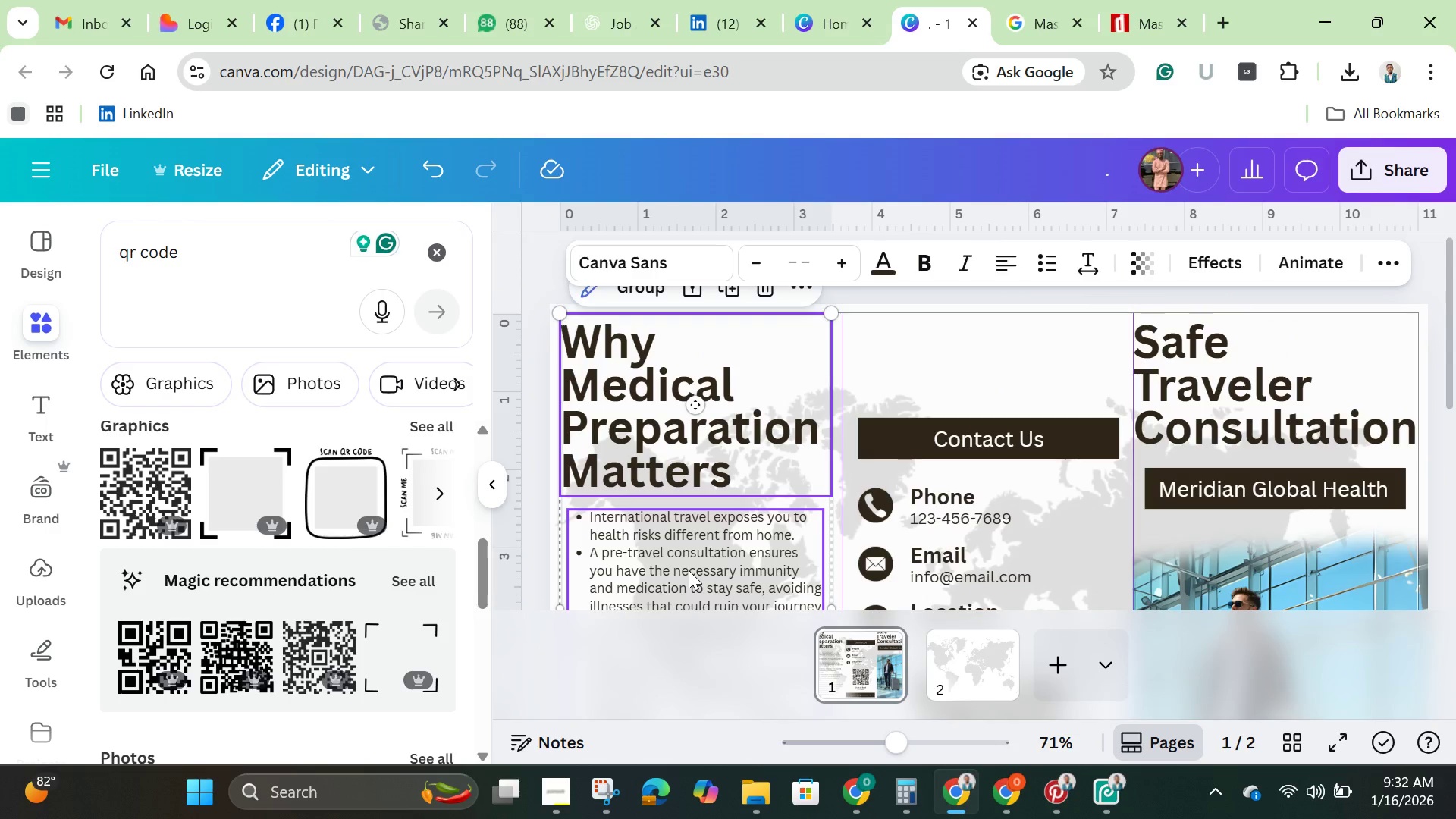 
key(Shift+ShiftLeft)
 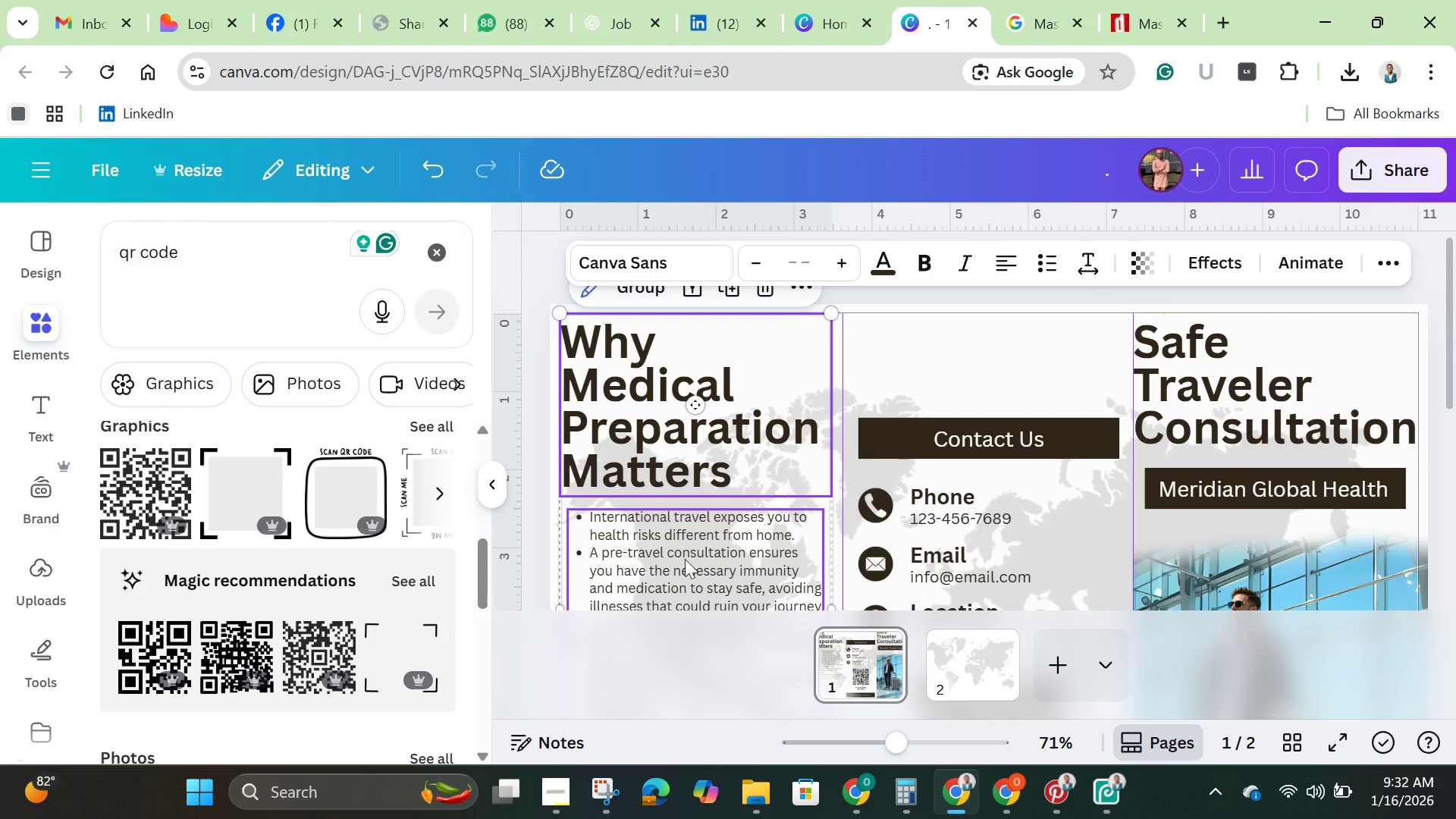 
key(Shift+ShiftLeft)
 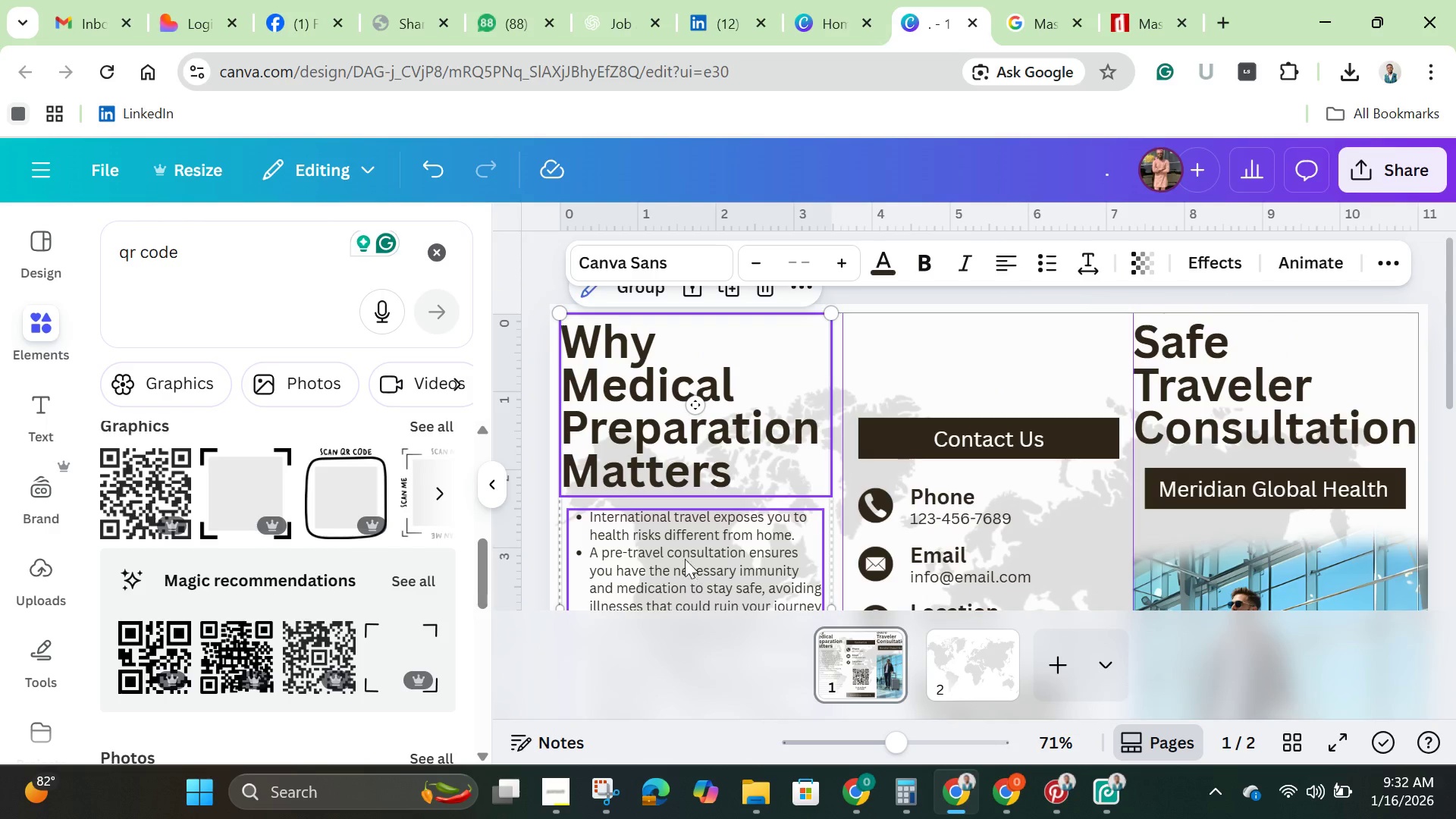 
key(Shift+ShiftLeft)
 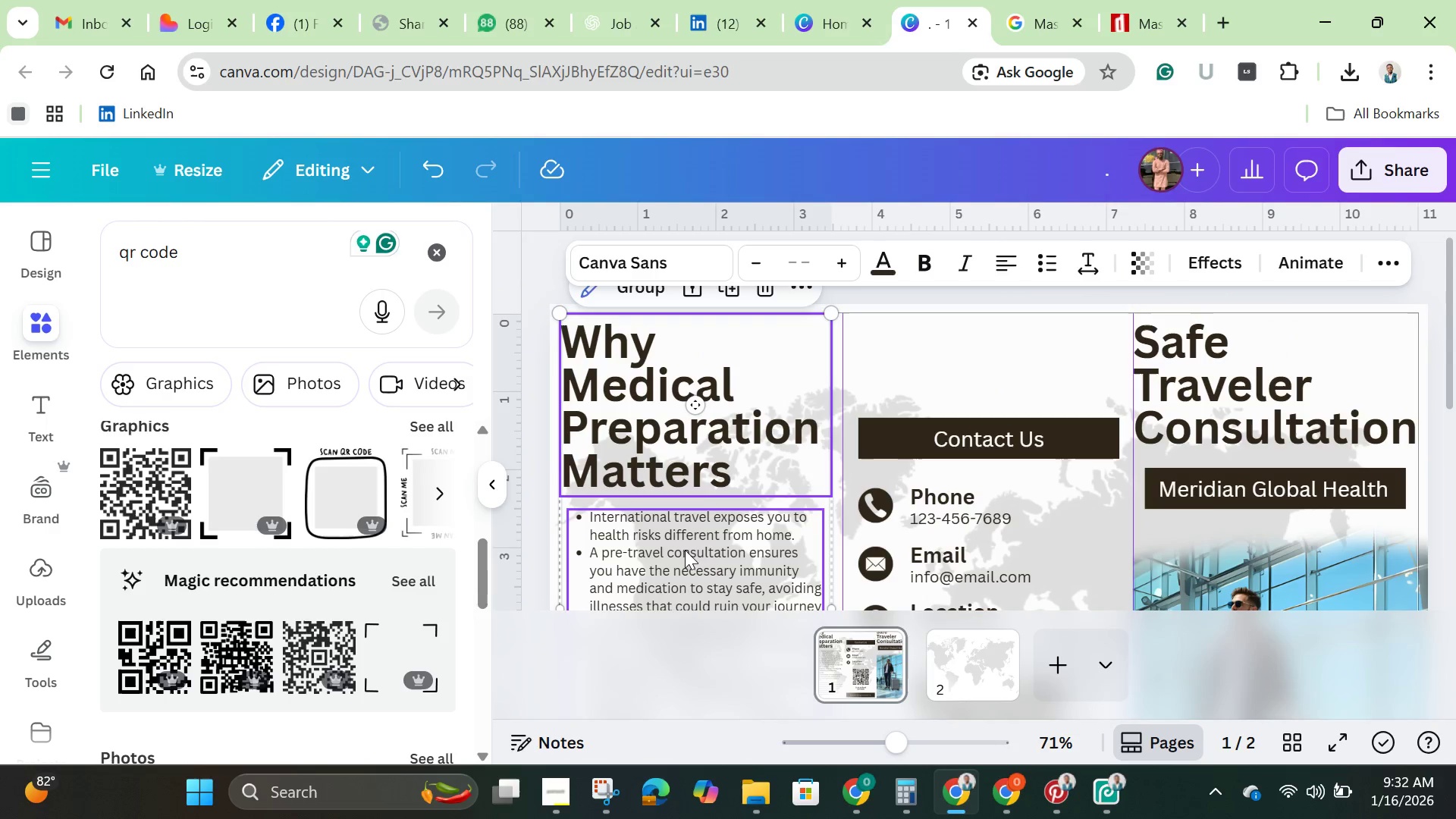 
key(Shift+ShiftLeft)
 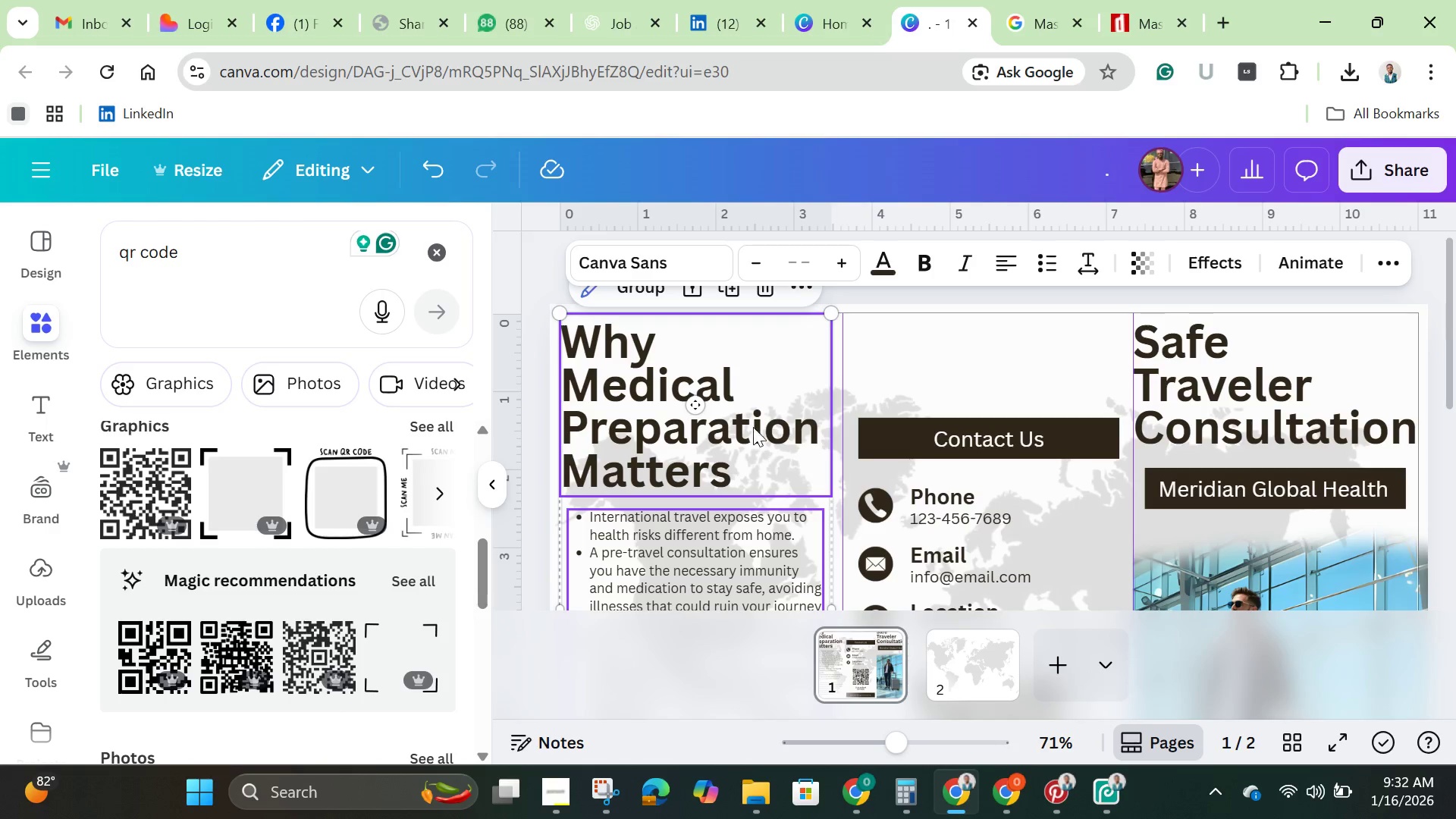 
wait(6.59)
 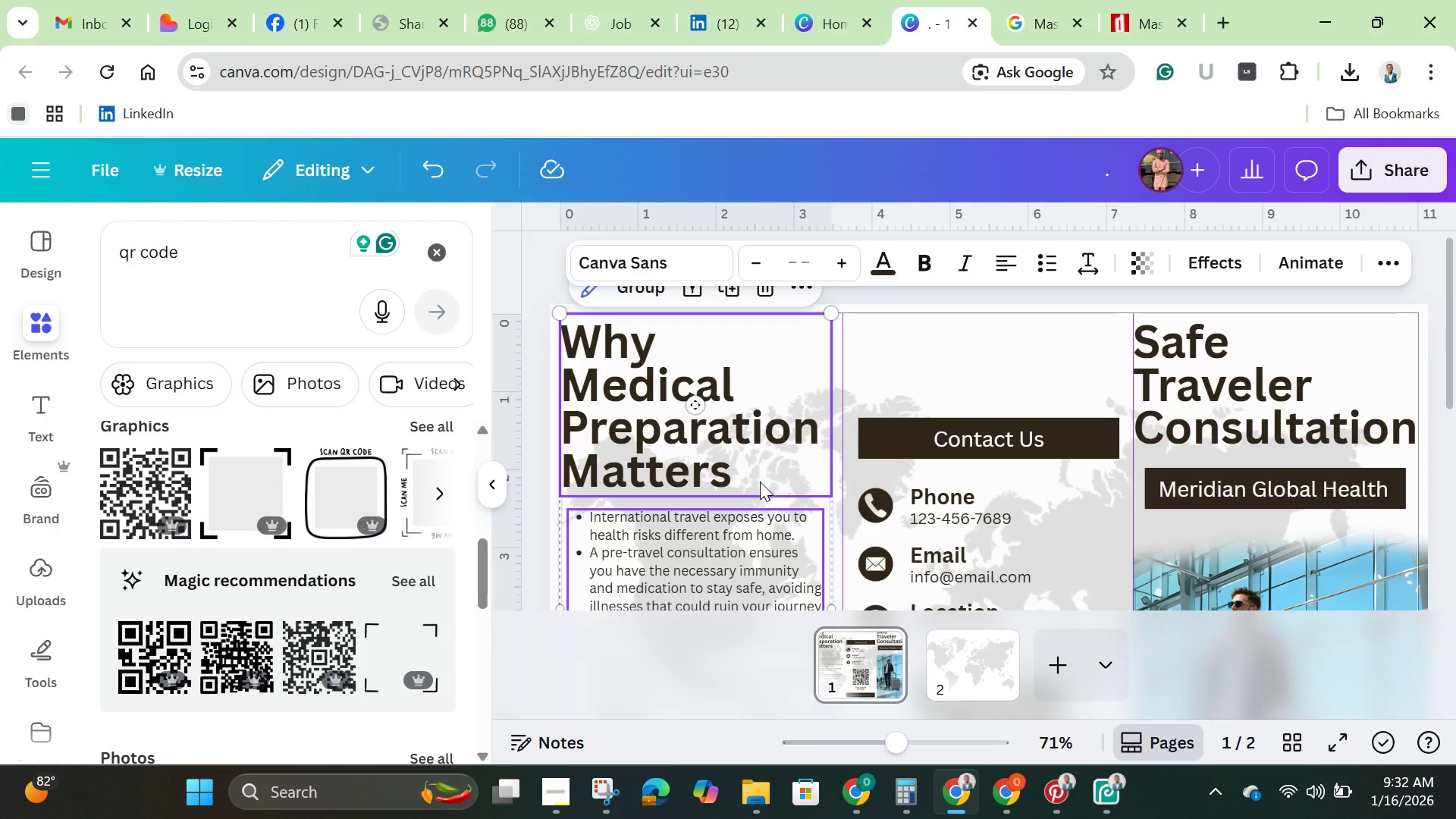 
left_click([795, 285])
 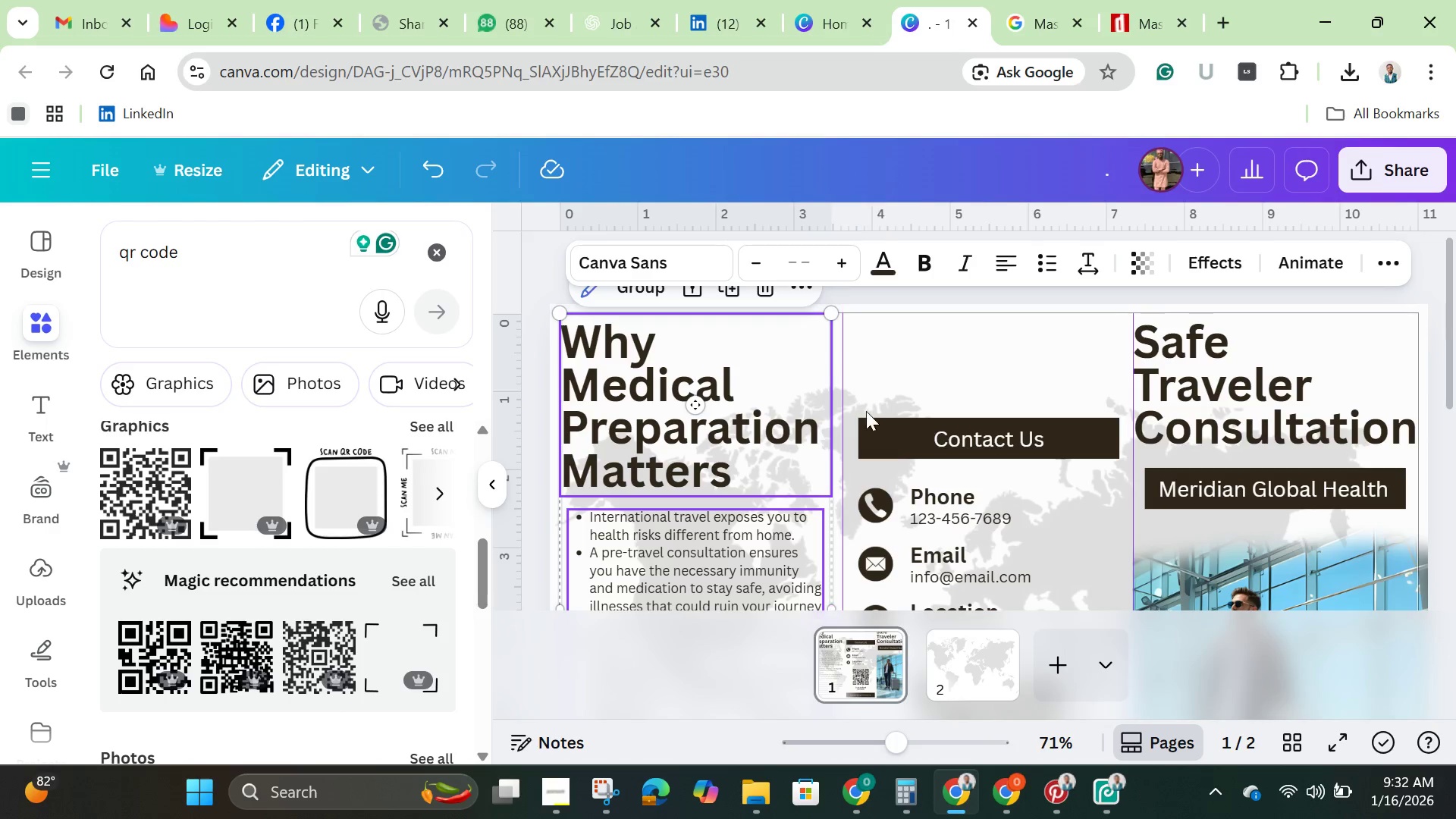 
scroll: coordinate [876, 450], scroll_direction: down, amount: 3.0
 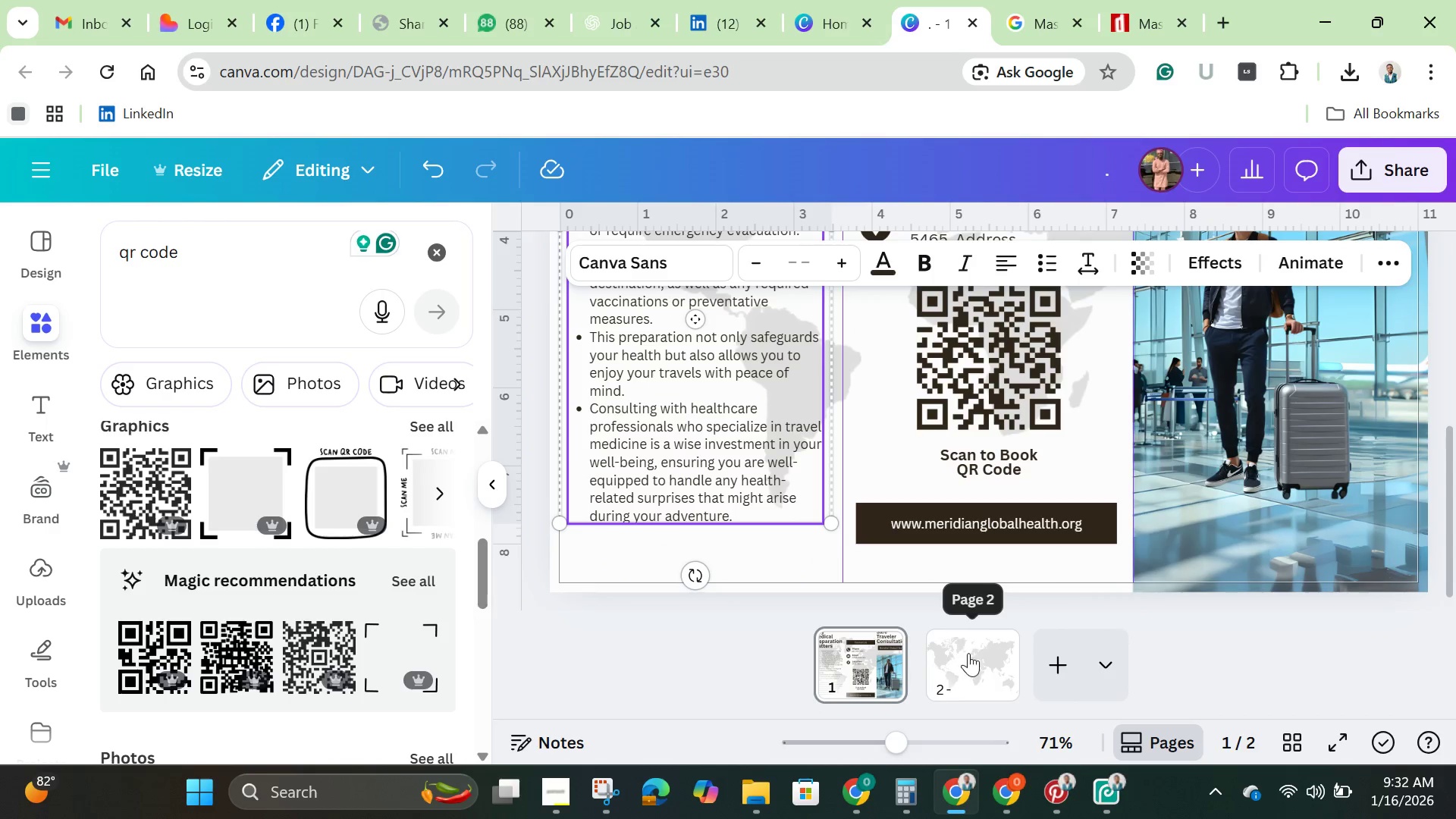 
left_click([970, 654])
 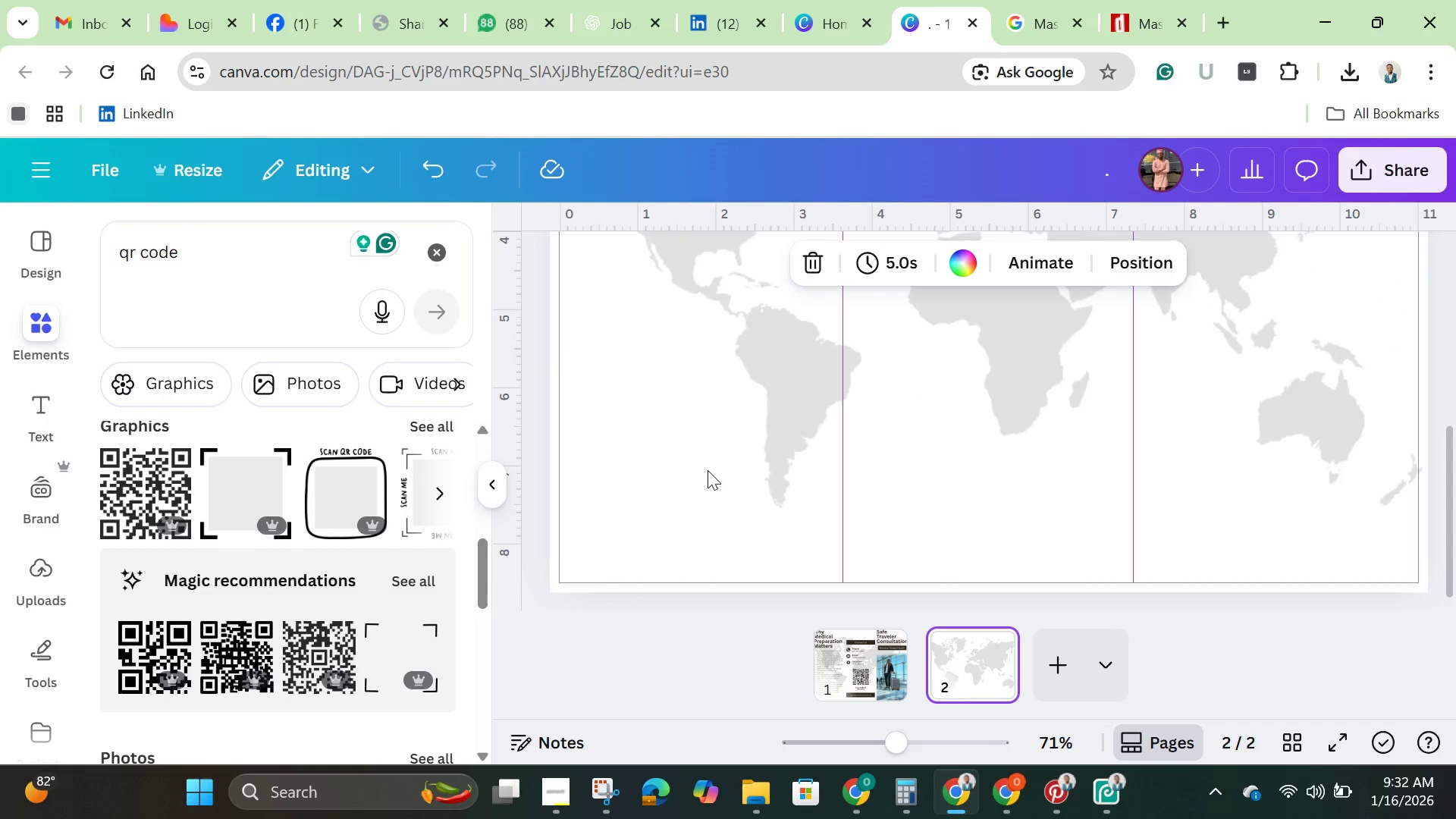 
left_click([708, 464])
 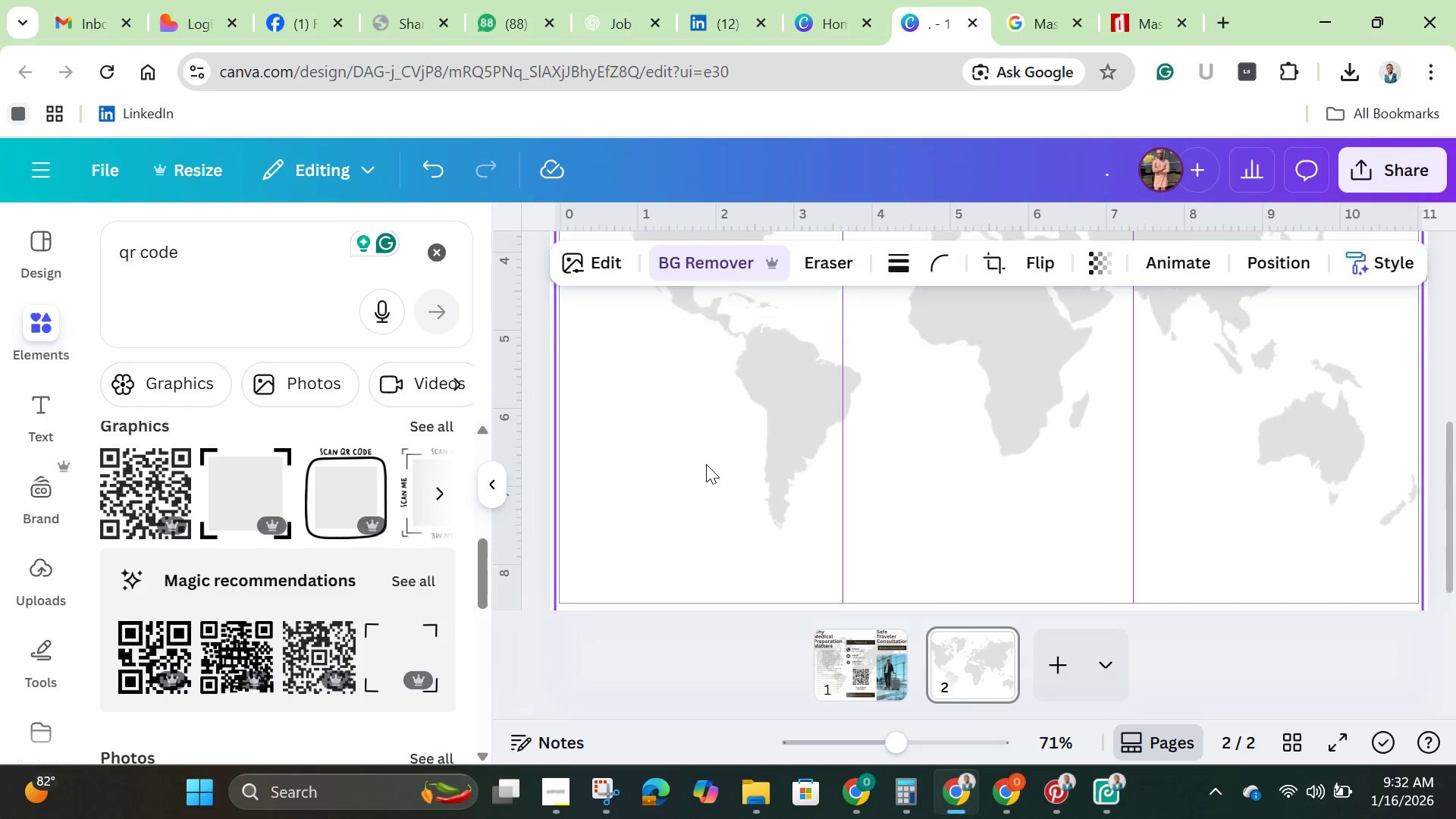 
scroll: coordinate [713, 469], scroll_direction: up, amount: 5.0
 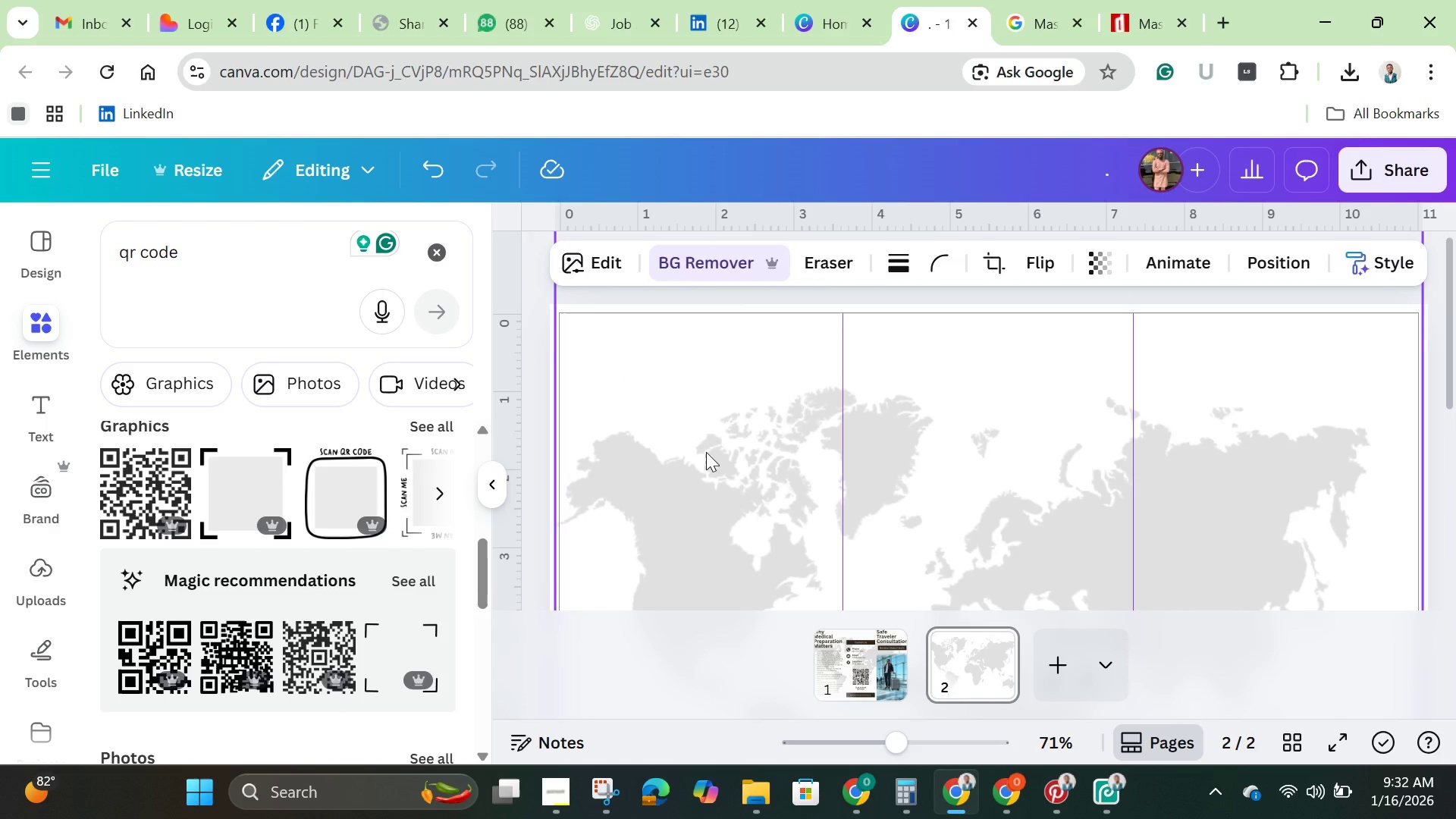 
key(Control+V)
 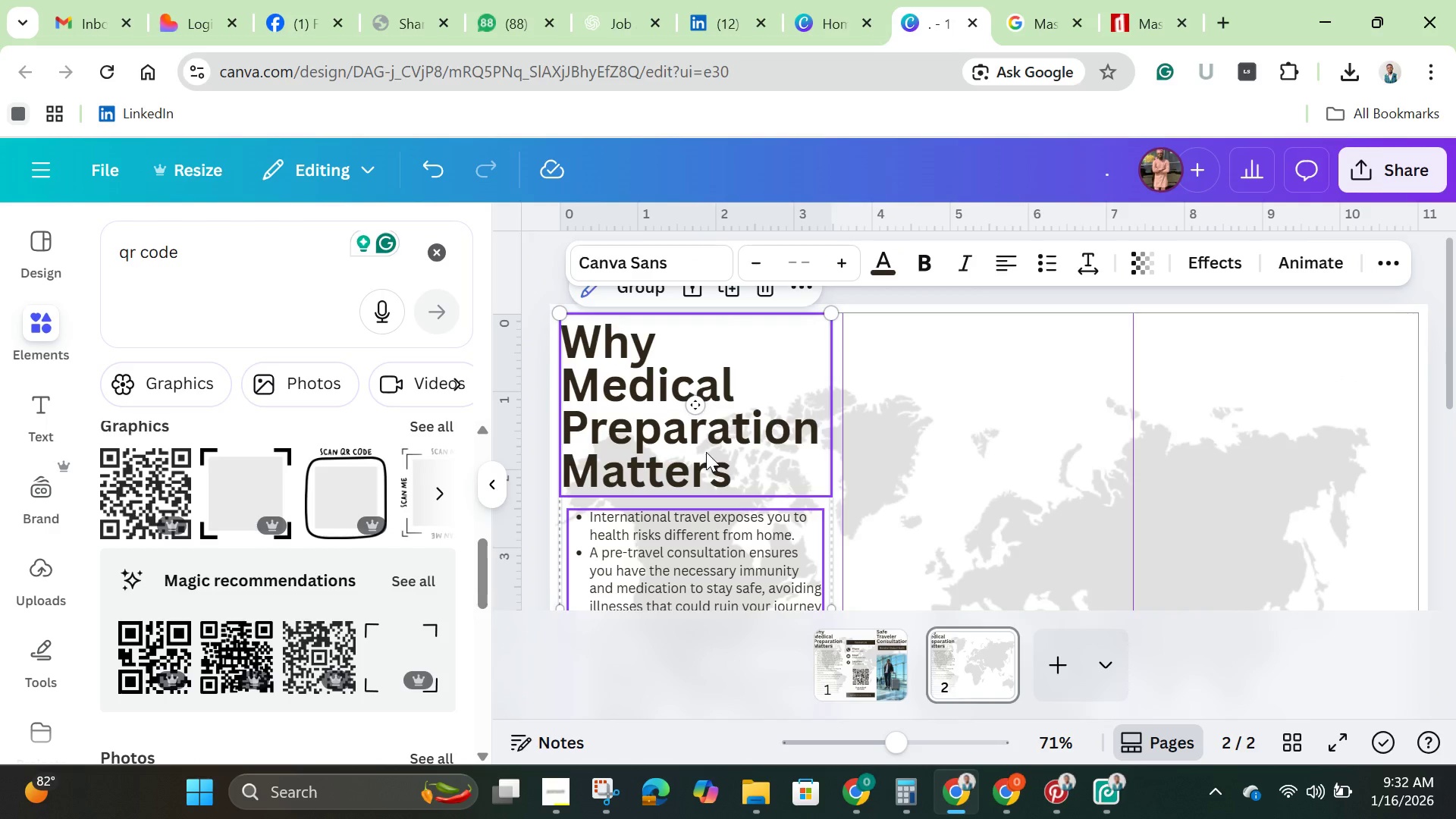 
left_click([654, 435])
 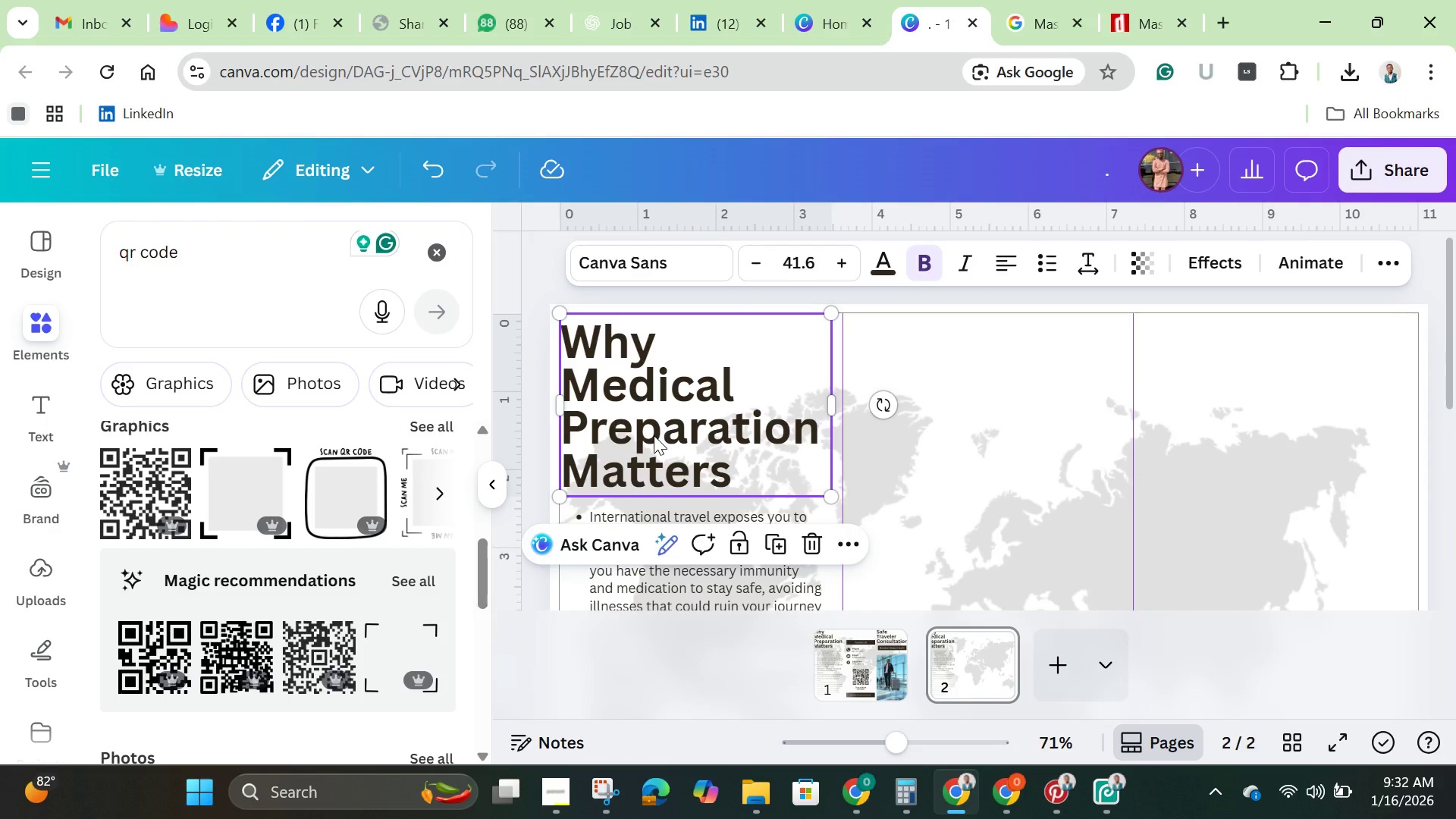 
left_click([654, 435])
 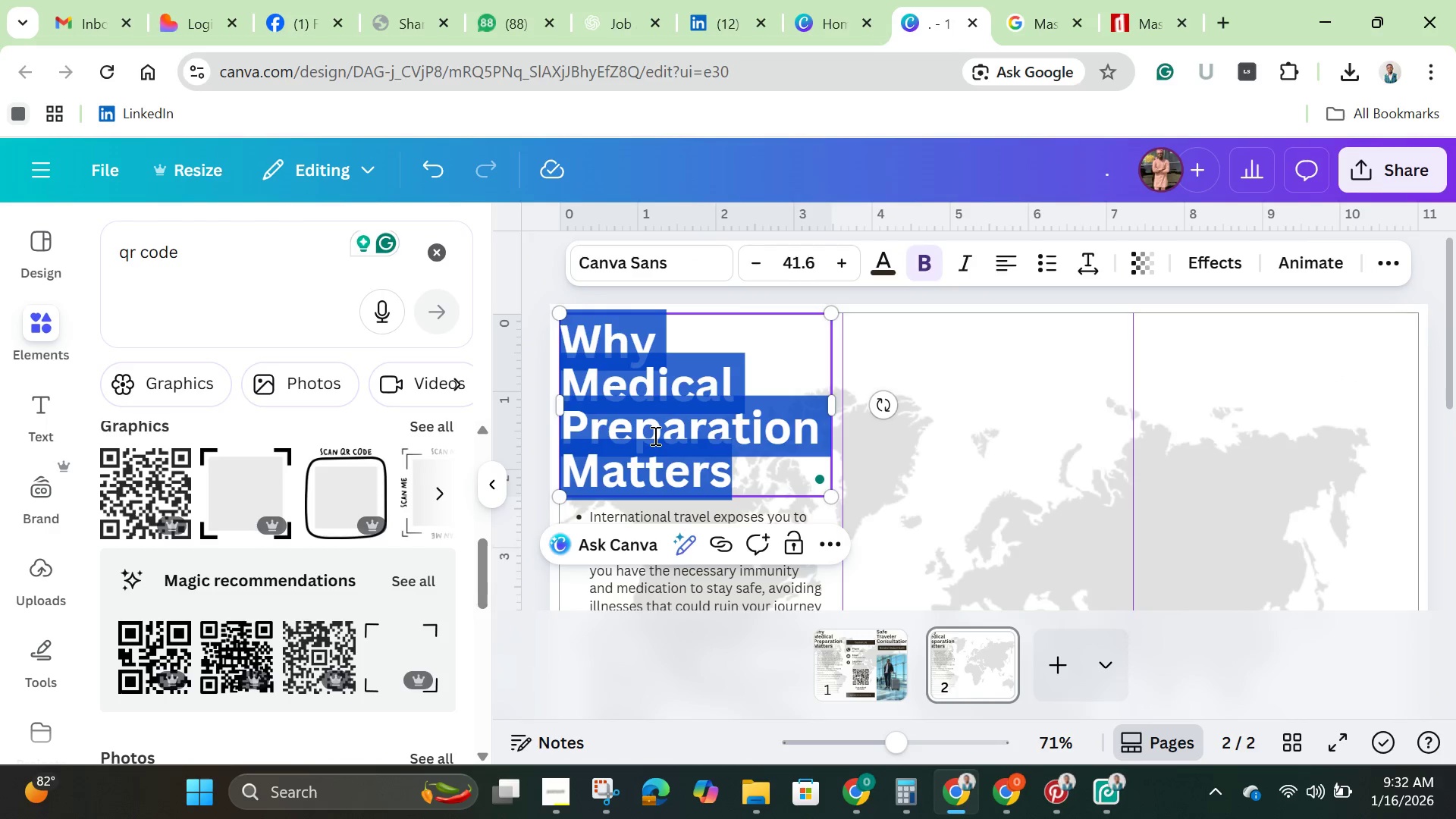 
key(Control+Backspace)
 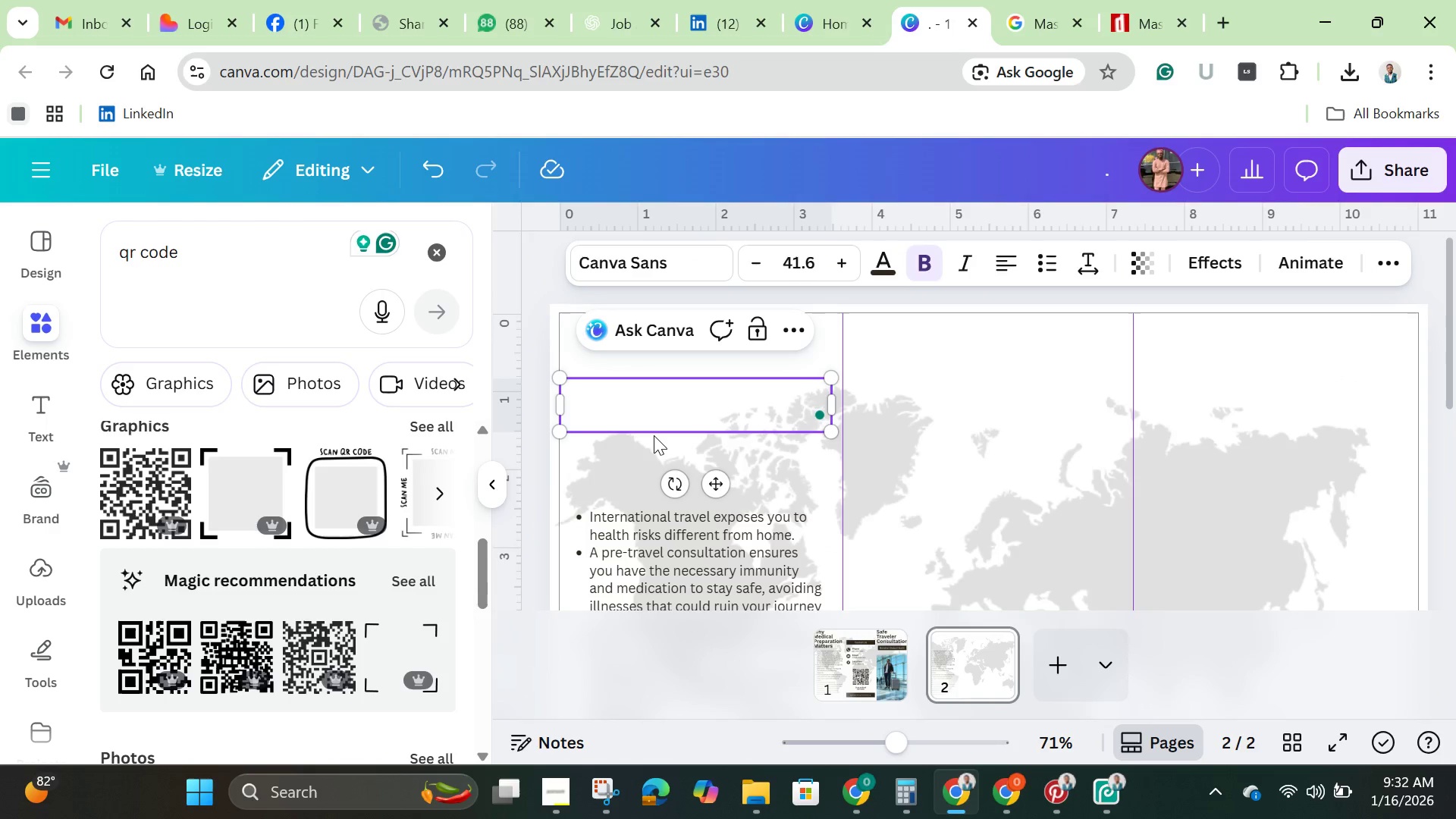 
type(Common t)
key(Backspace)
type(Travel Vaccinations)
 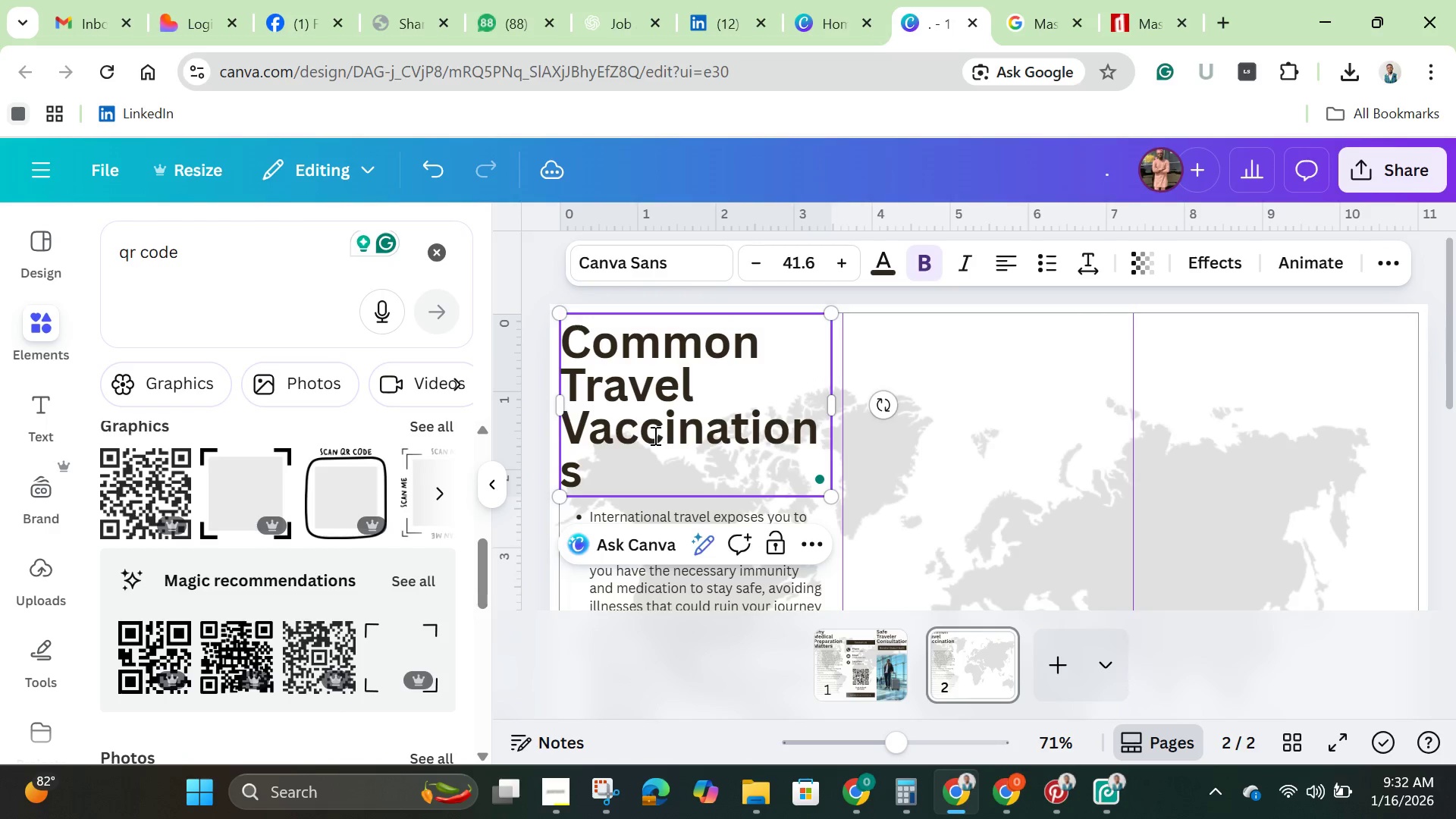 
left_click([929, 474])
 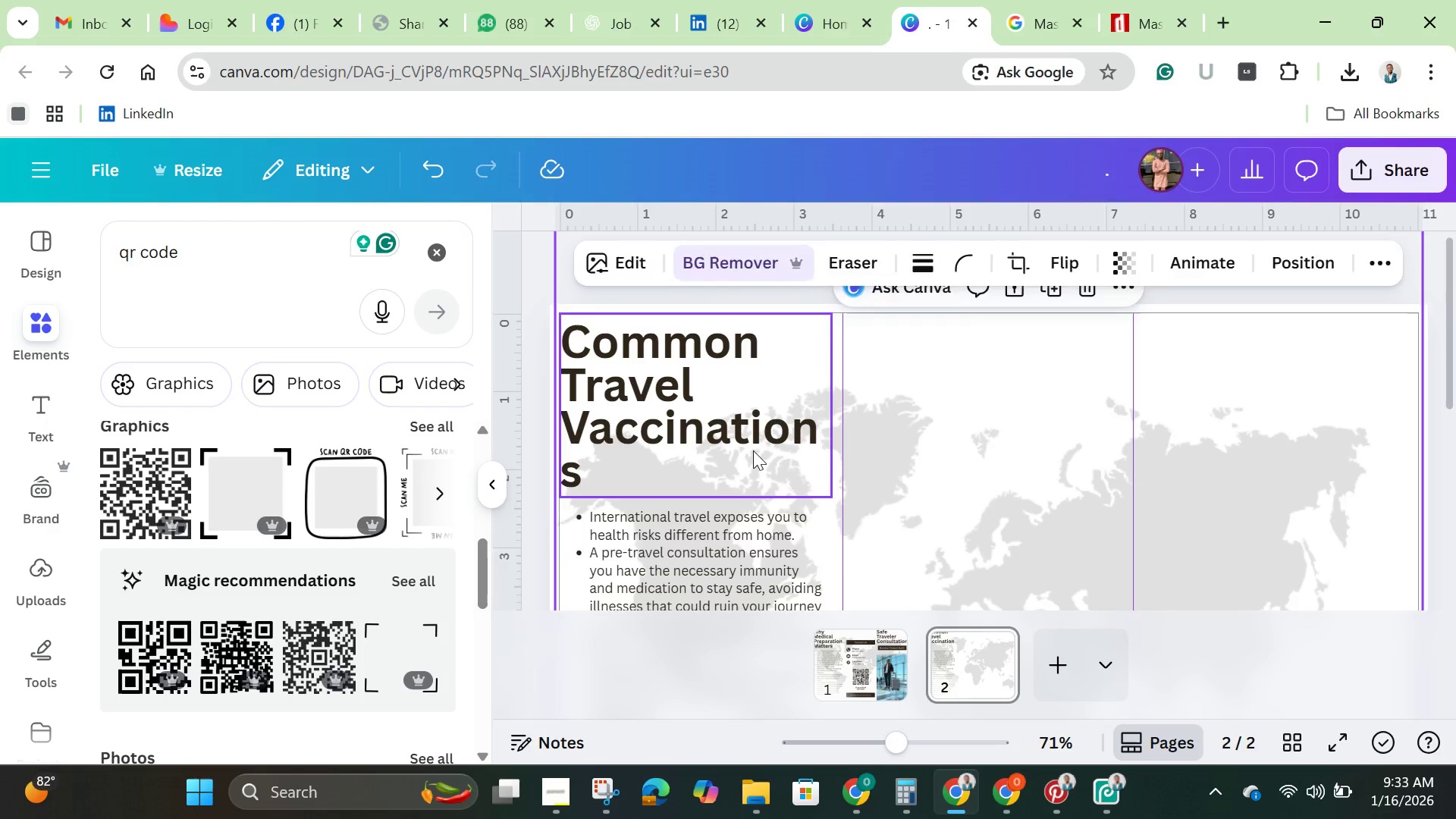 
left_click([753, 450])
 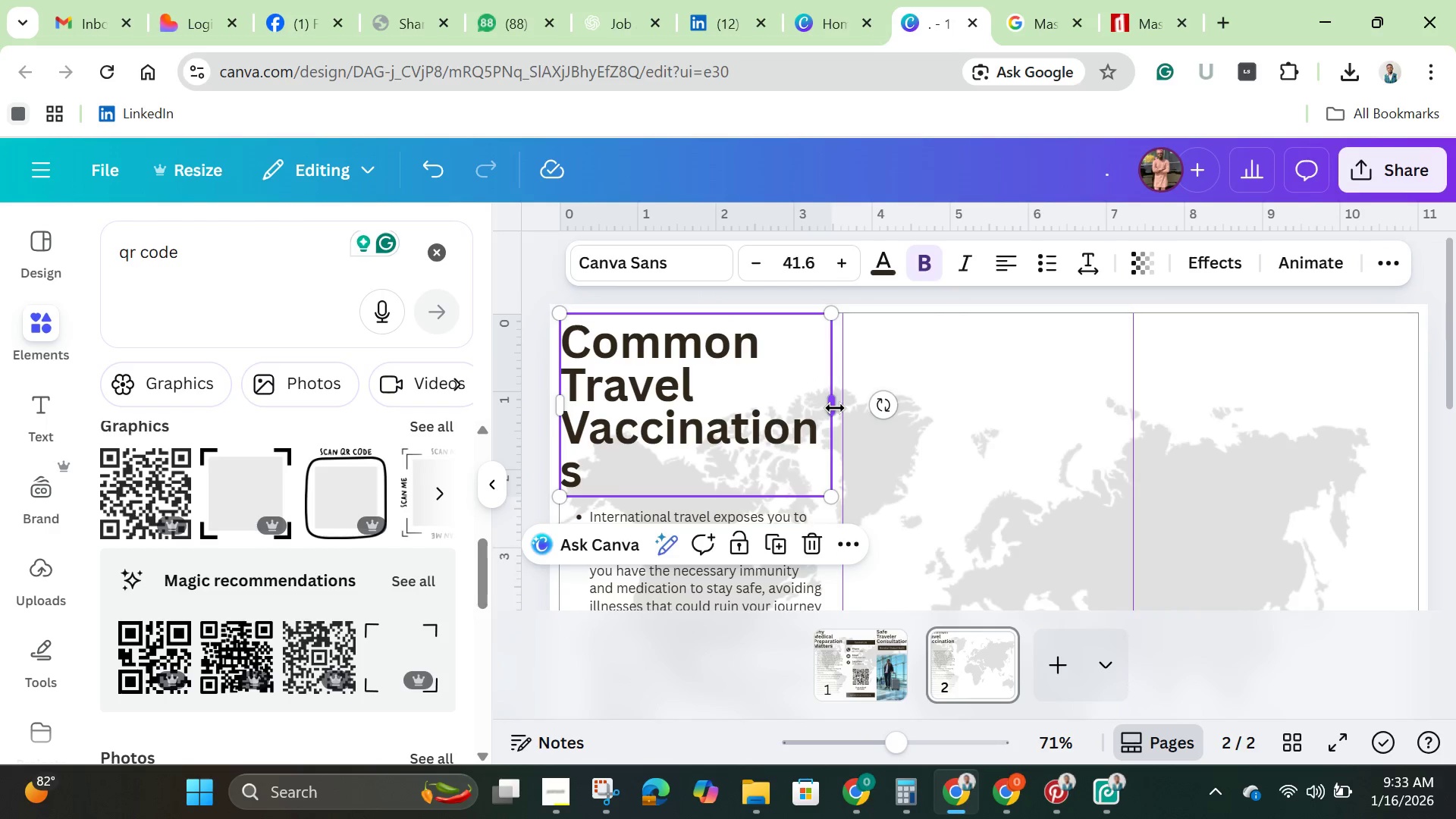 
left_click_drag(start_coordinate=[835, 408], to_coordinate=[844, 414])
 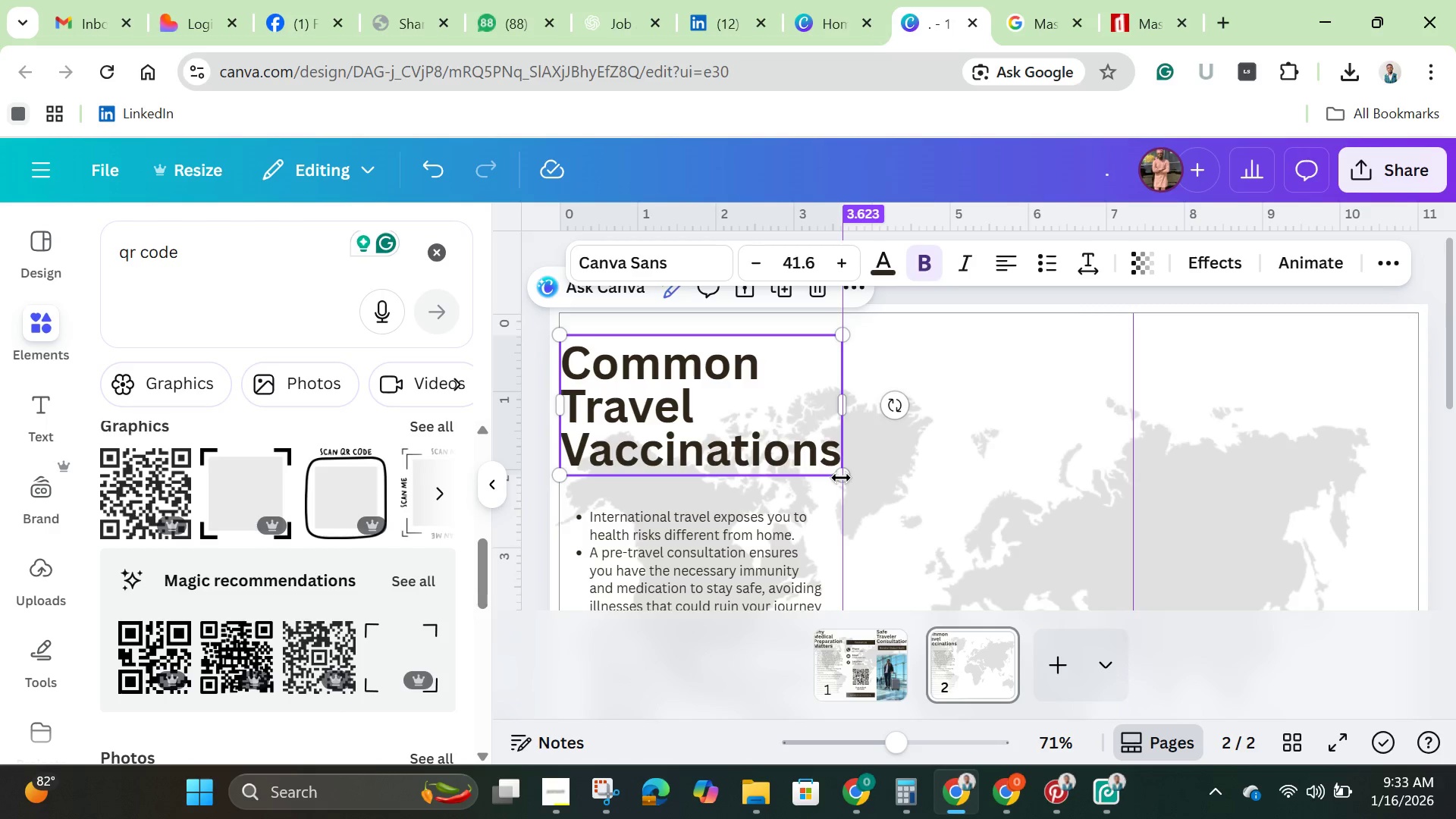 
left_click_drag(start_coordinate=[841, 478], to_coordinate=[830, 470])
 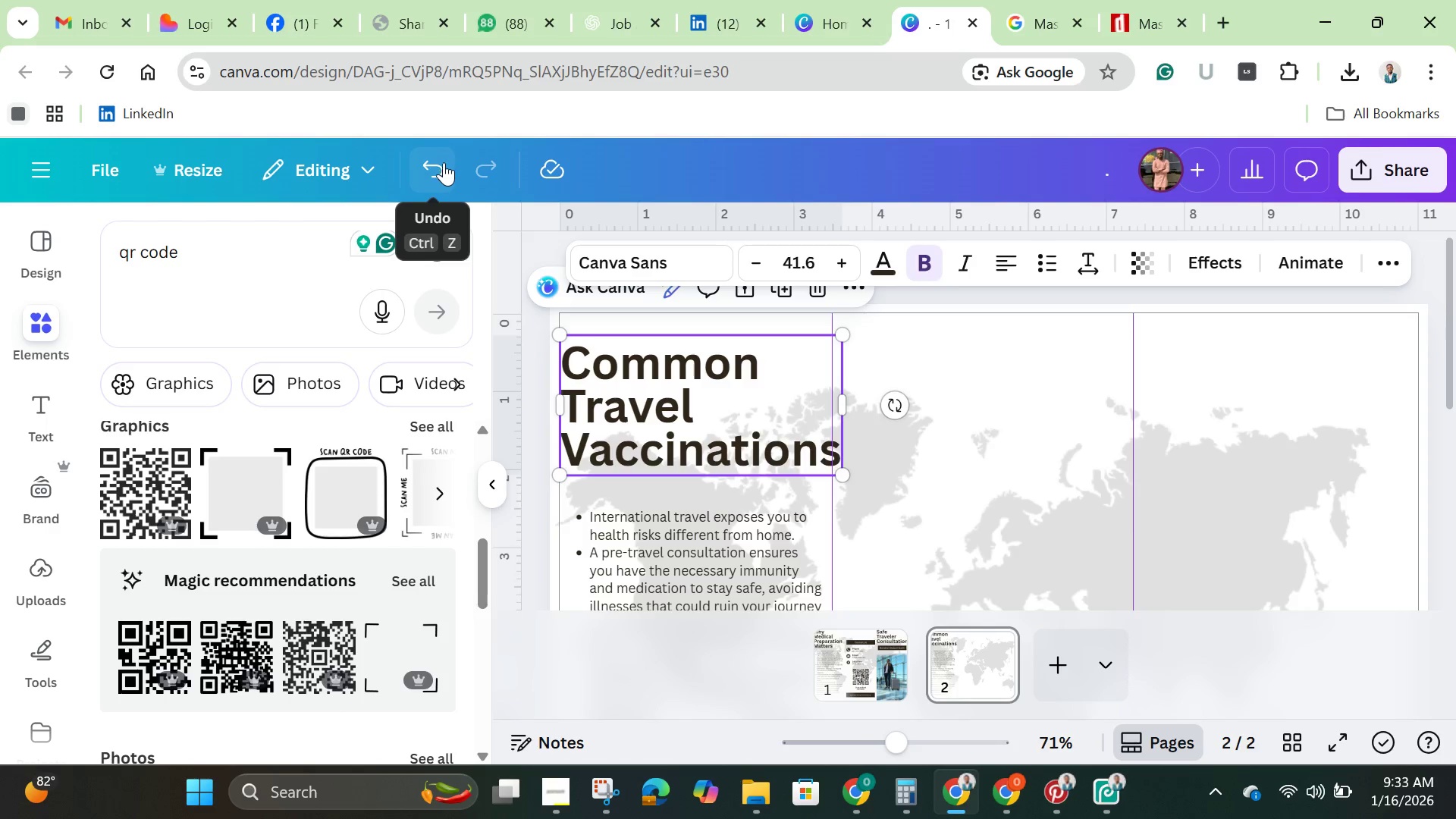 
left_click([442, 164])
 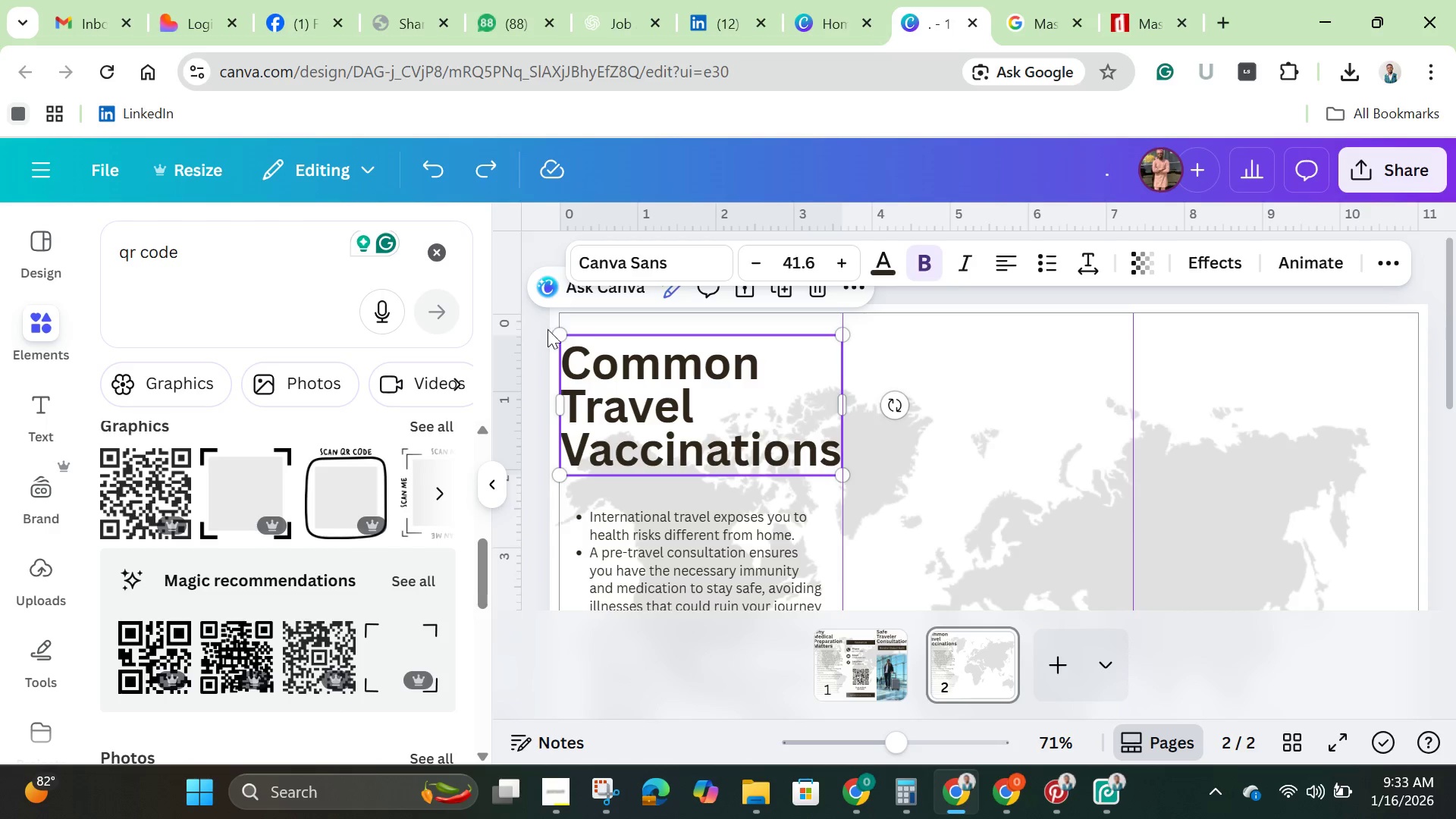 
left_click_drag(start_coordinate=[563, 334], to_coordinate=[585, 349])
 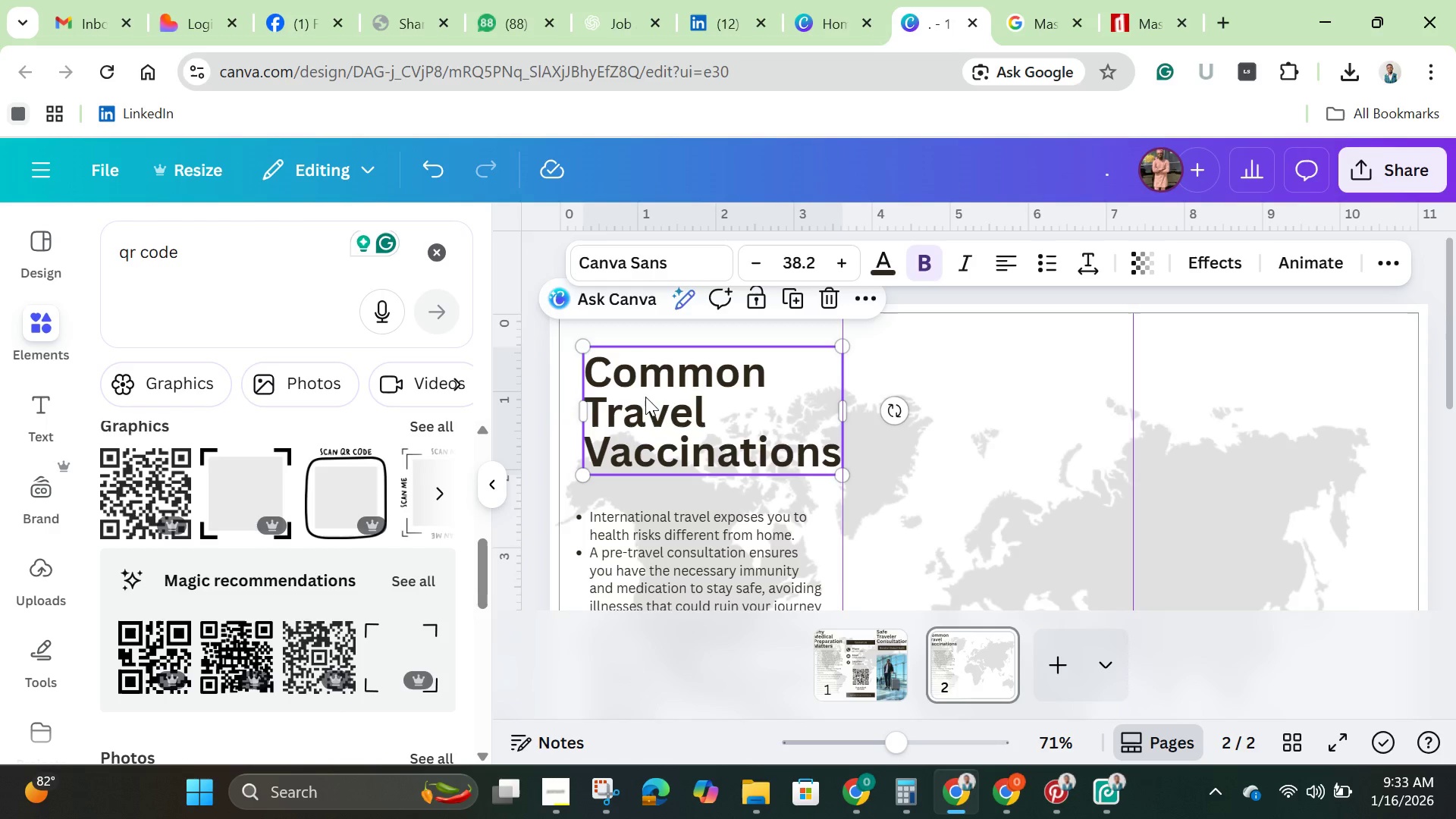 
left_click_drag(start_coordinate=[652, 399], to_coordinate=[631, 372])
 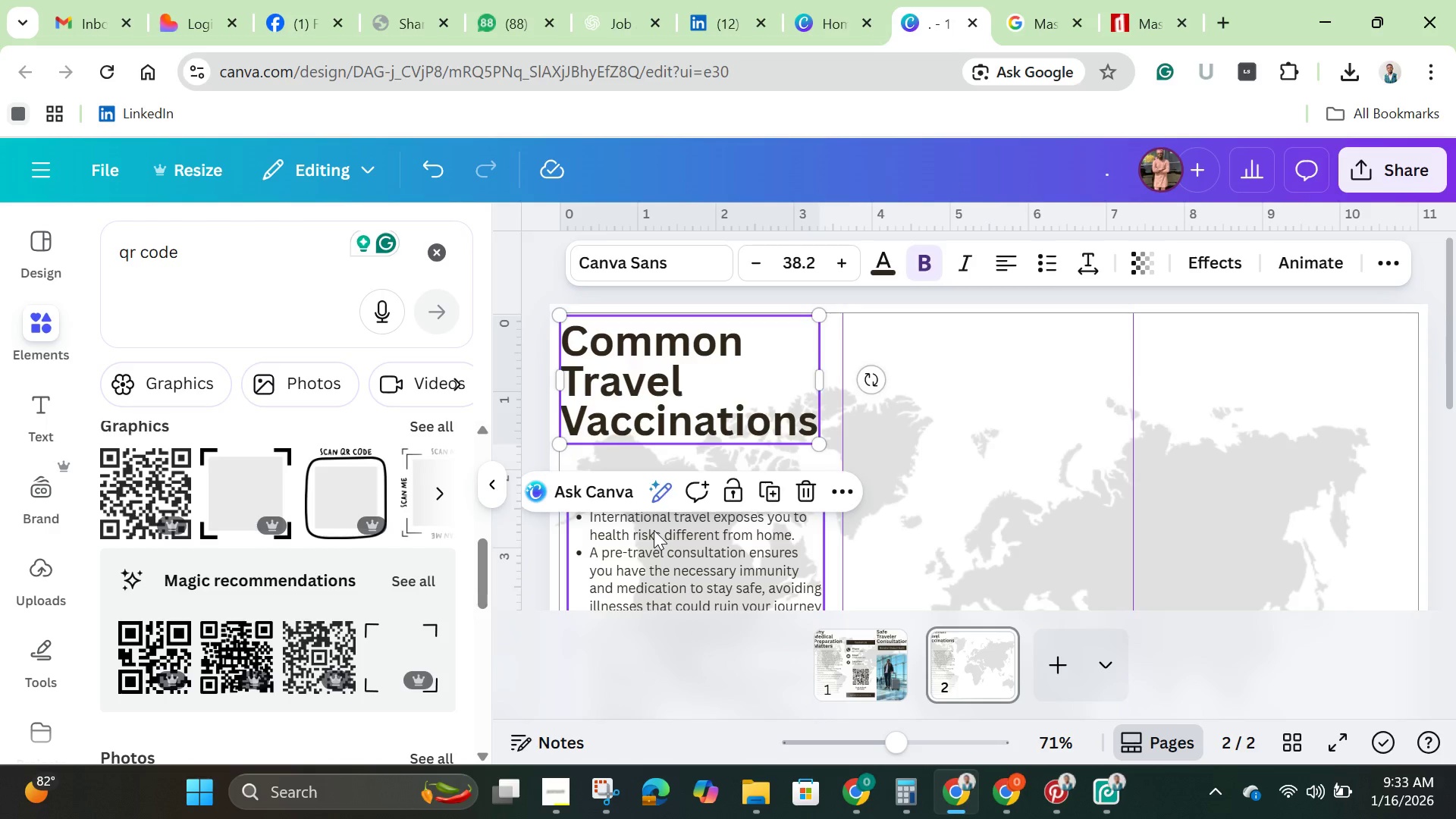 
left_click([654, 530])
 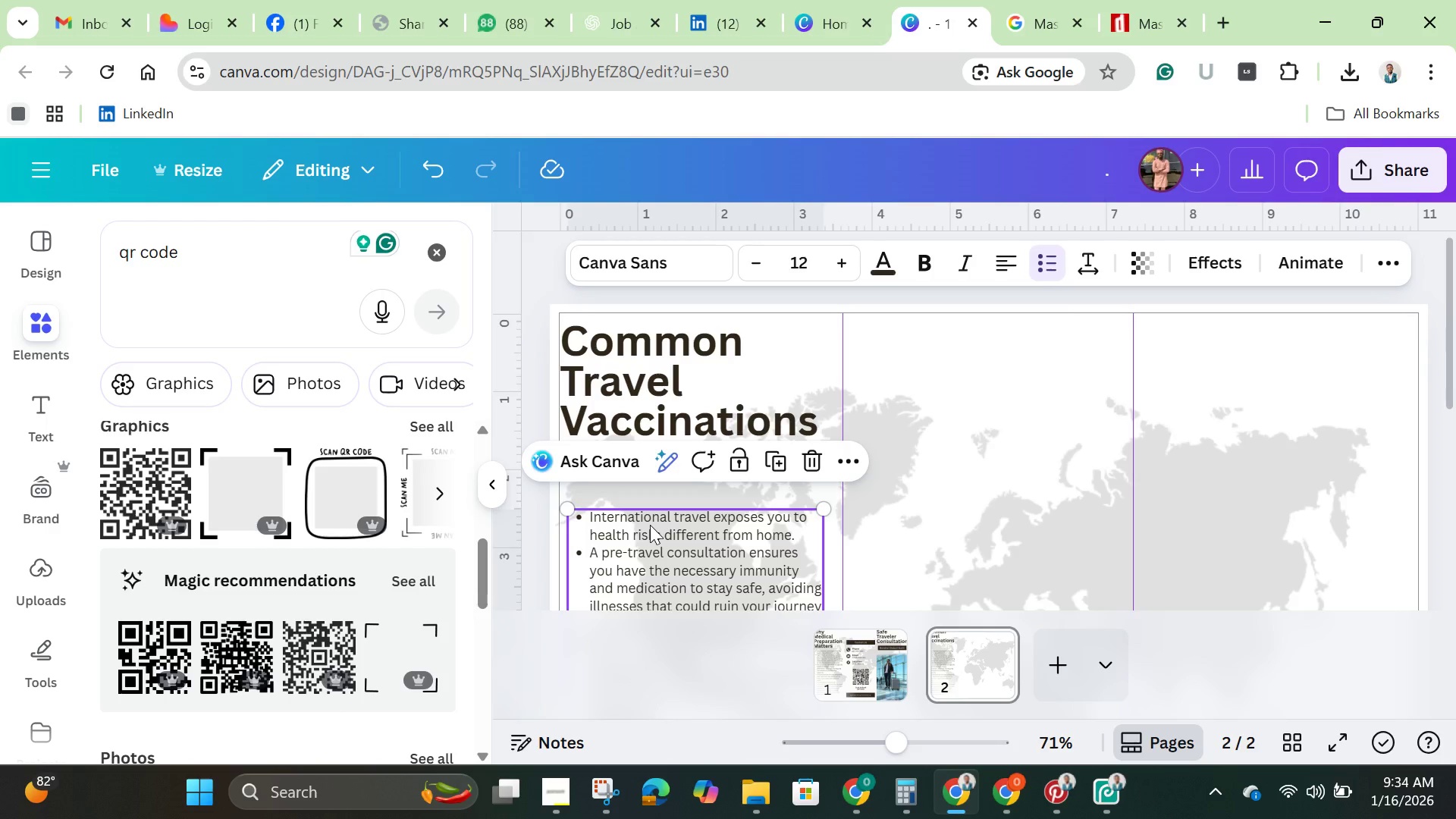 
wait(71.66)
 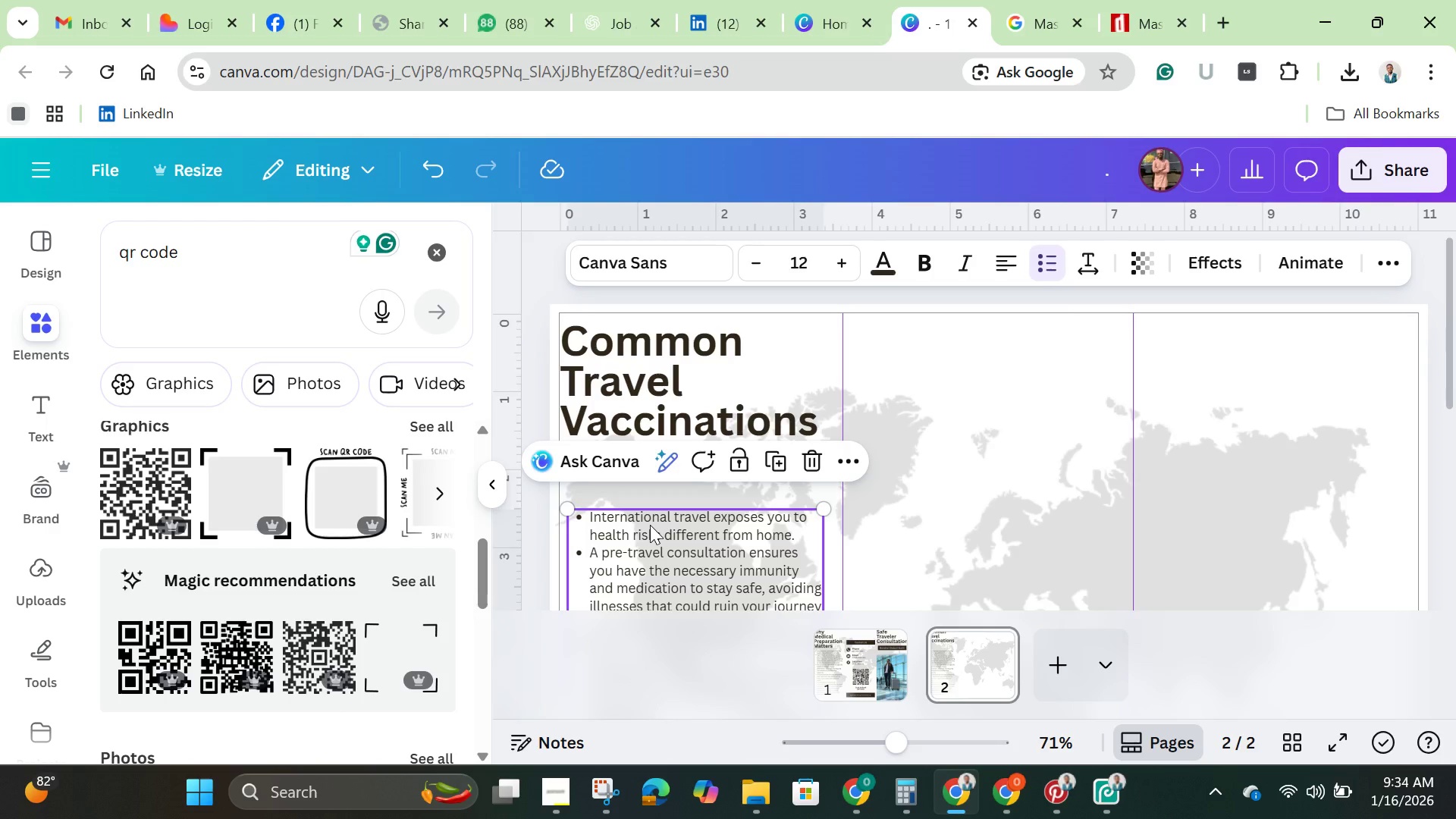 
left_click([682, 564])
 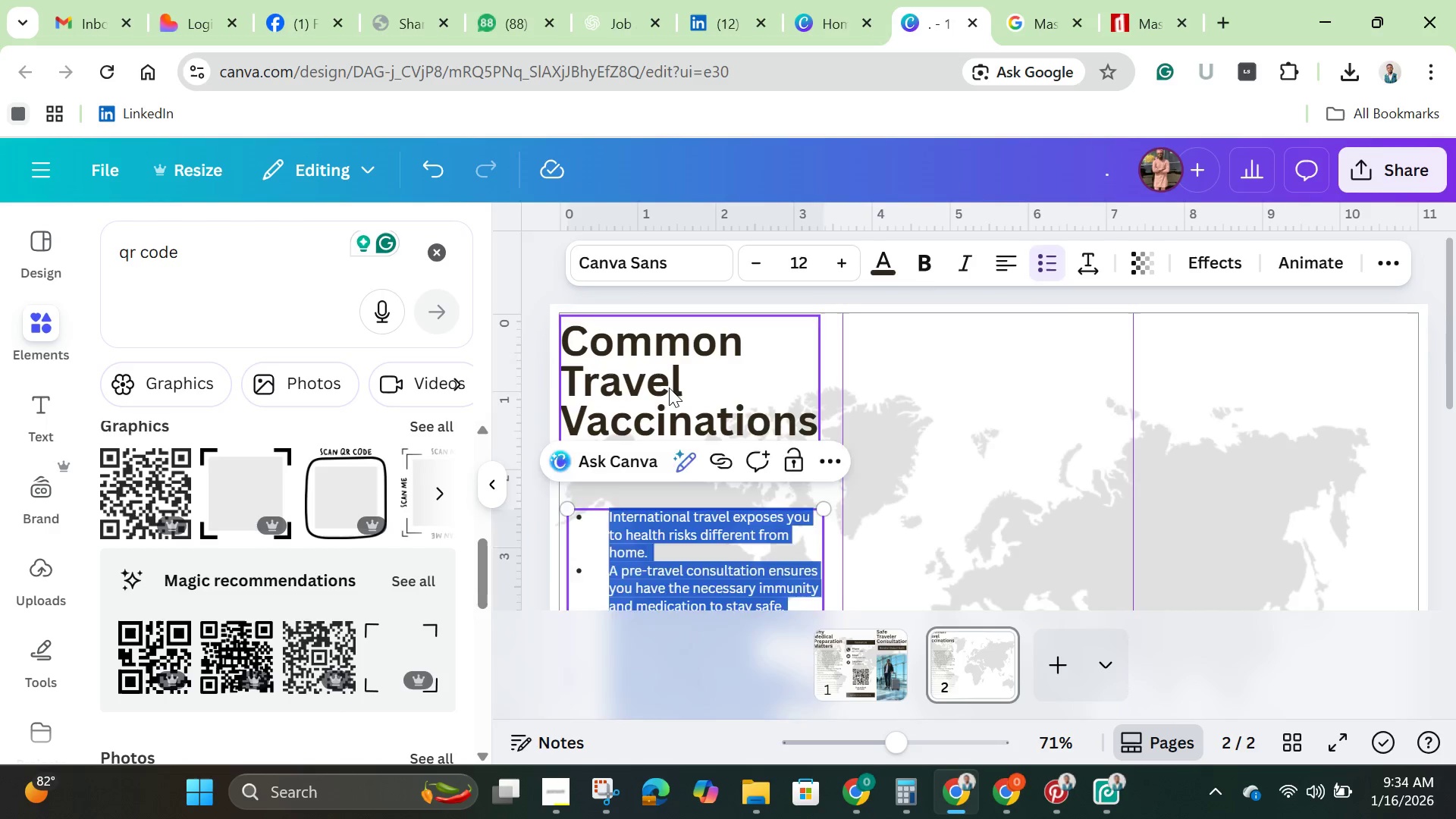 
double_click([669, 388])
 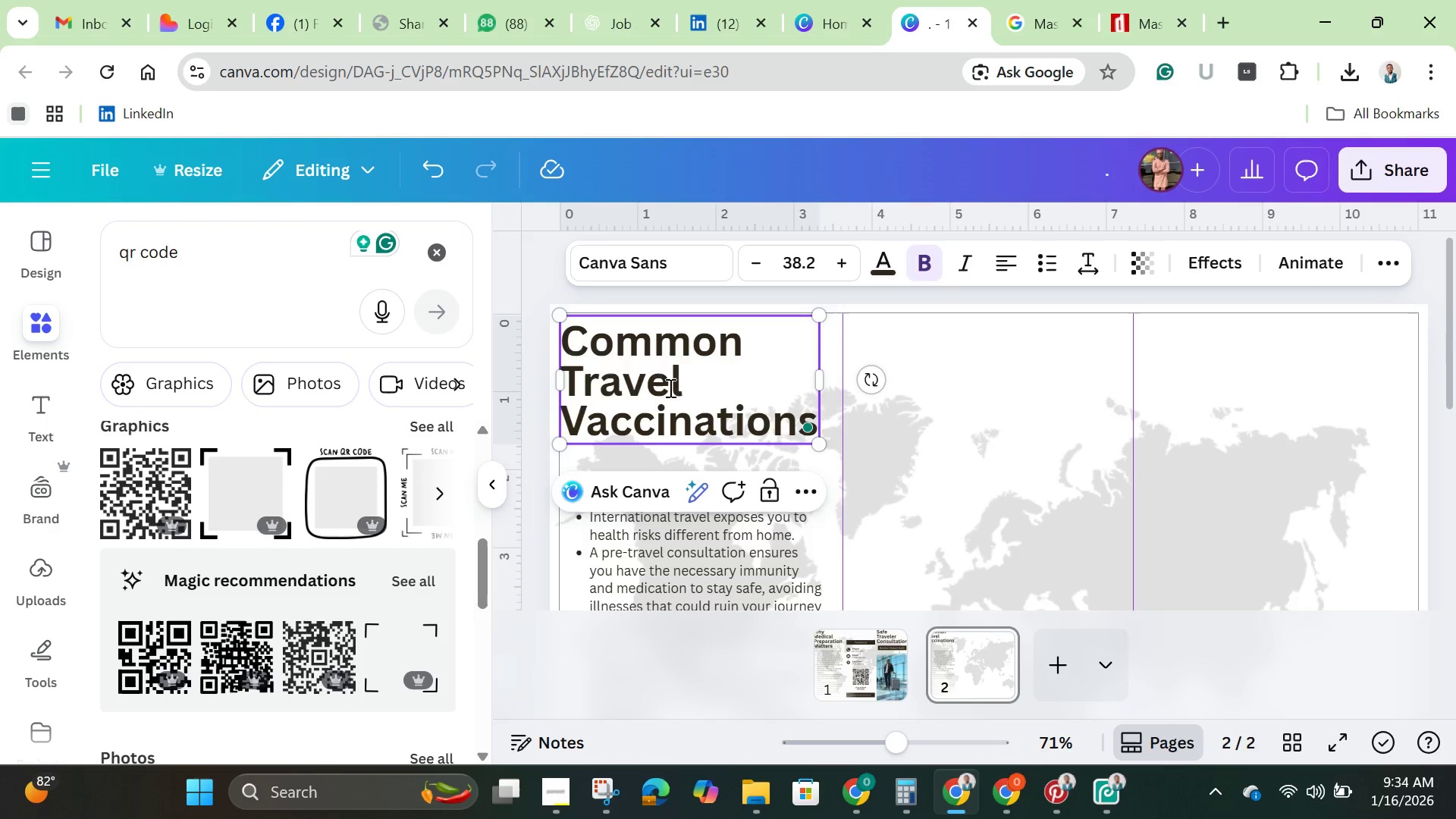 
double_click([669, 388])
 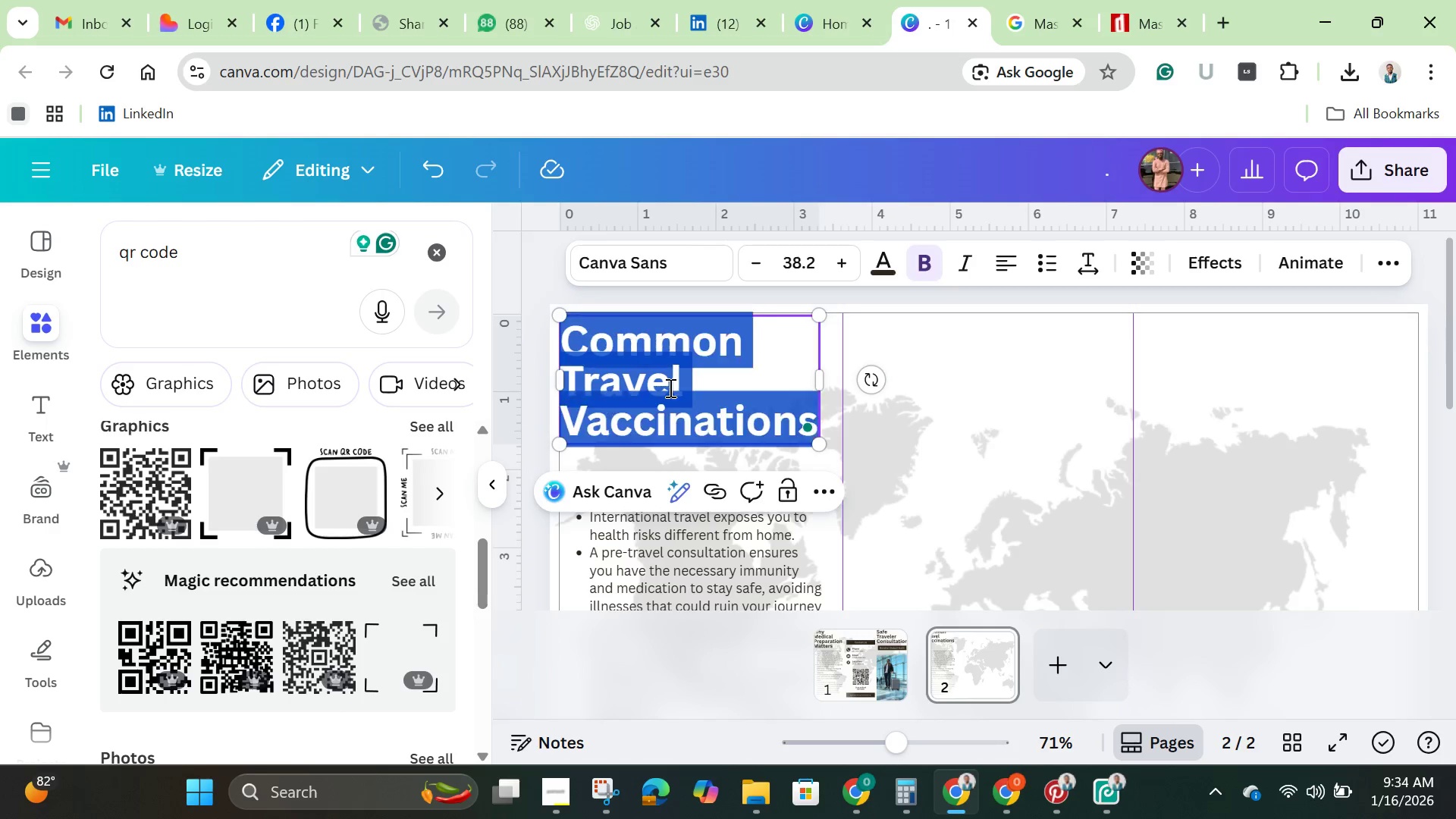 
triple_click([669, 388])
 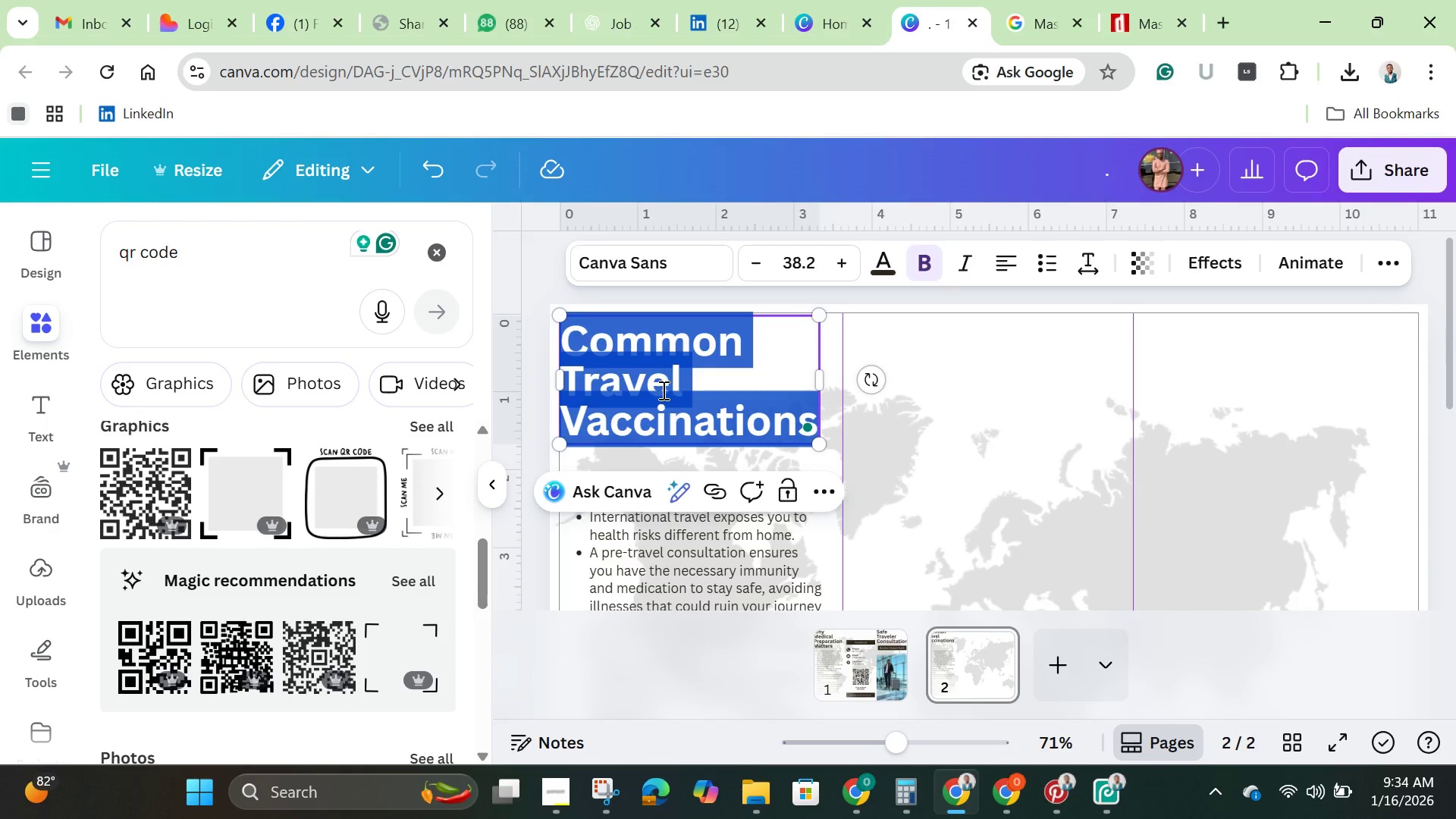 
right_click([662, 390])
 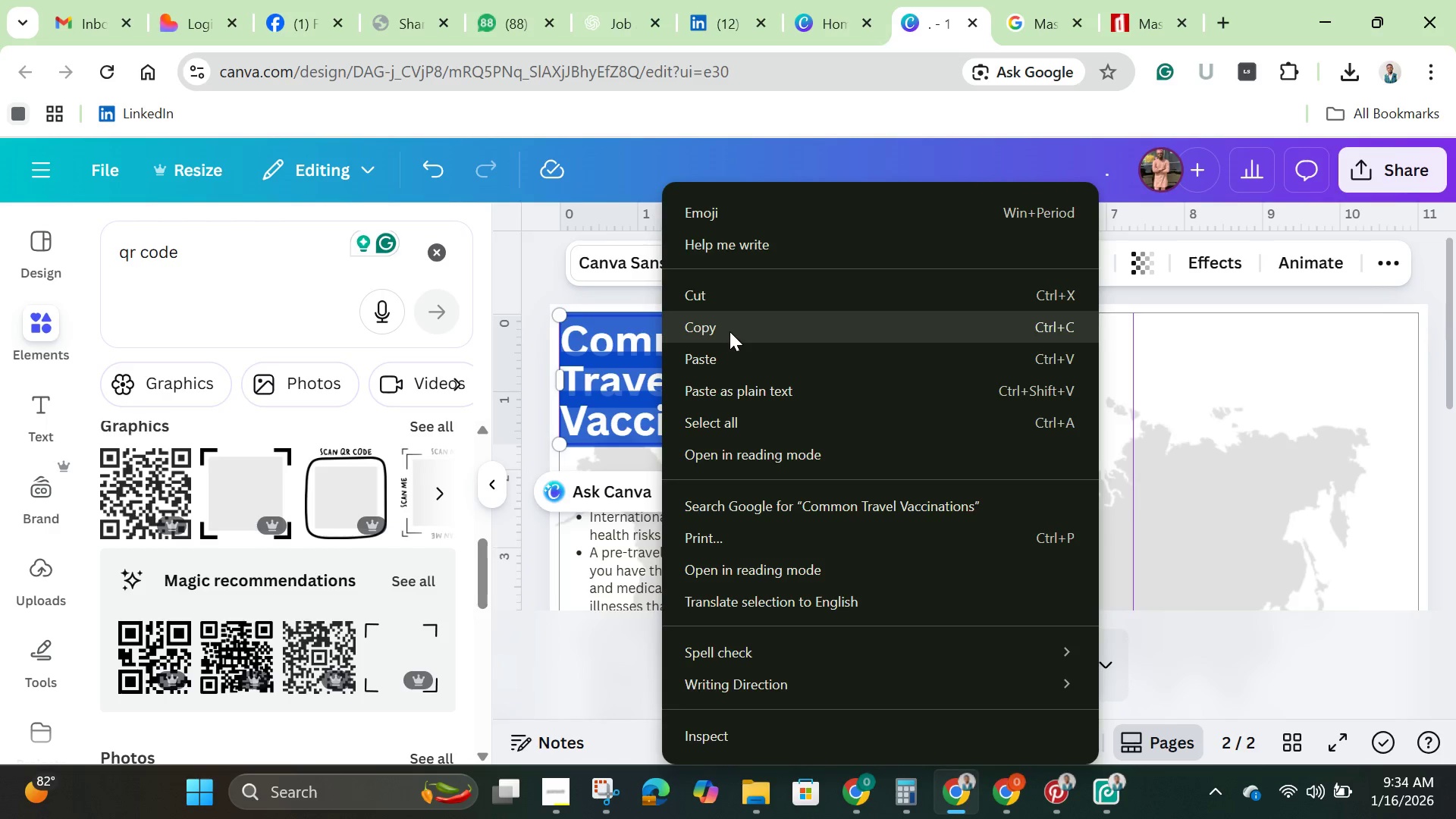 
left_click([730, 331])
 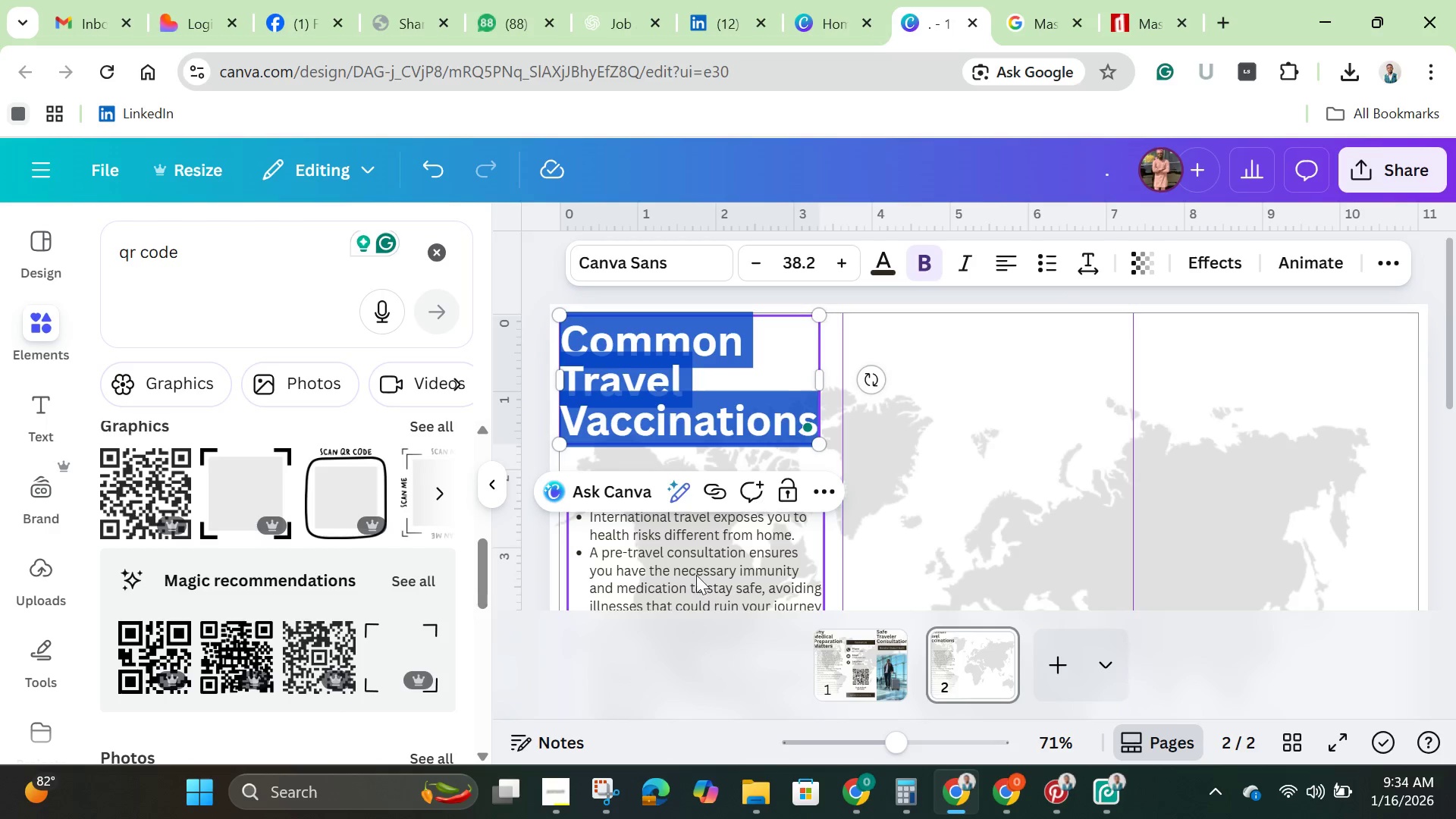 
left_click([695, 570])
 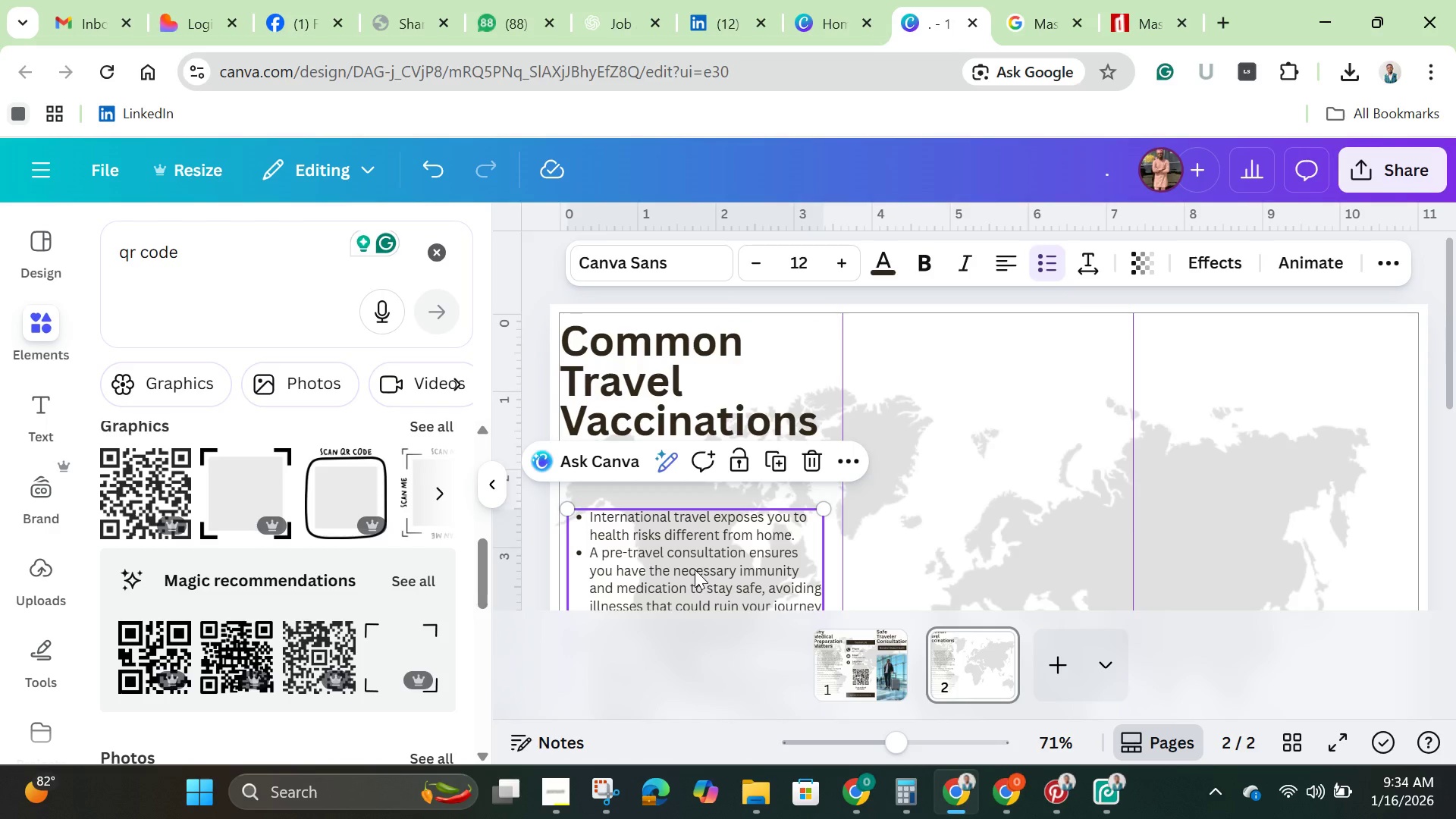 
left_click([695, 570])
 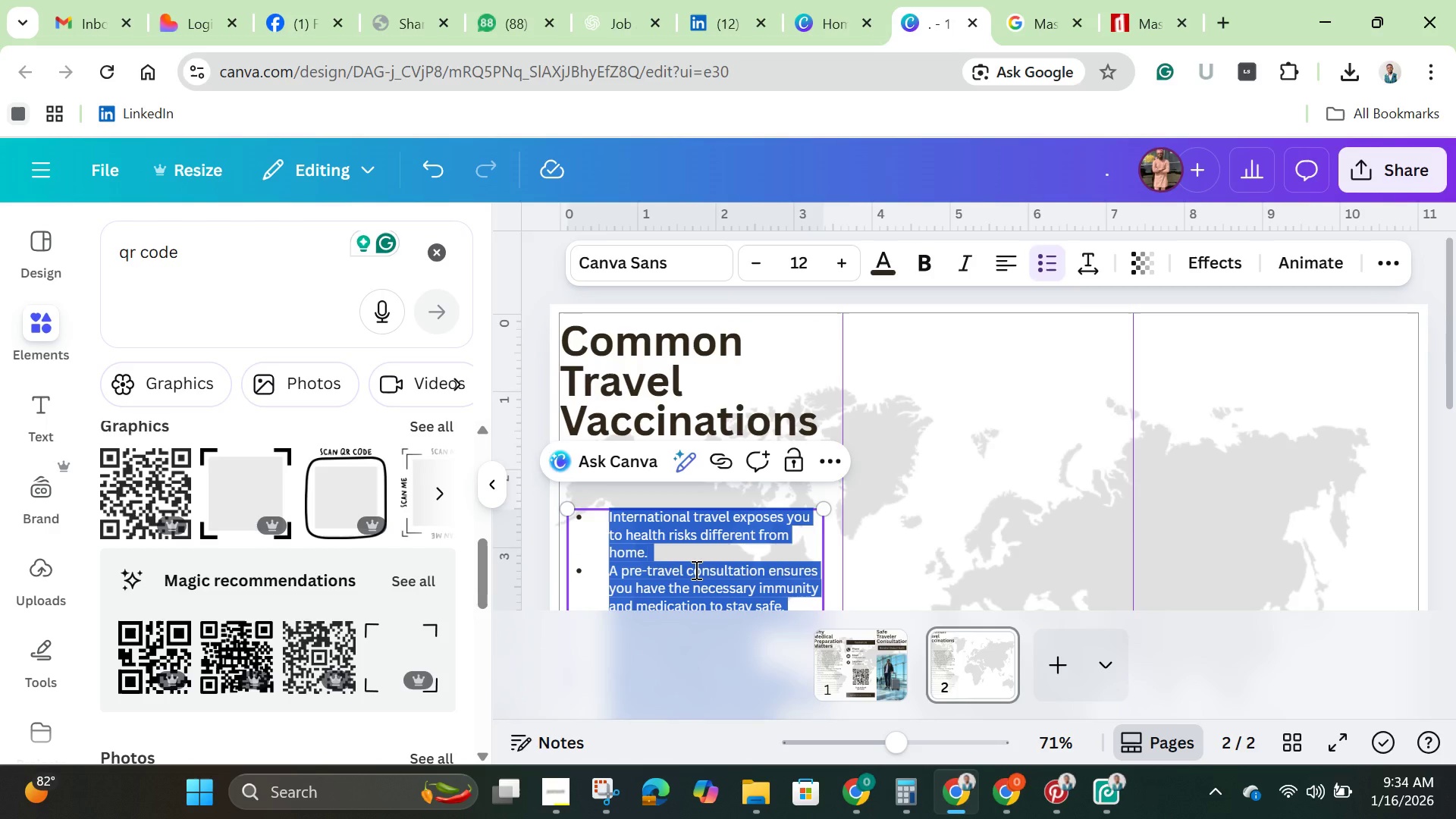 
key(Backspace)
 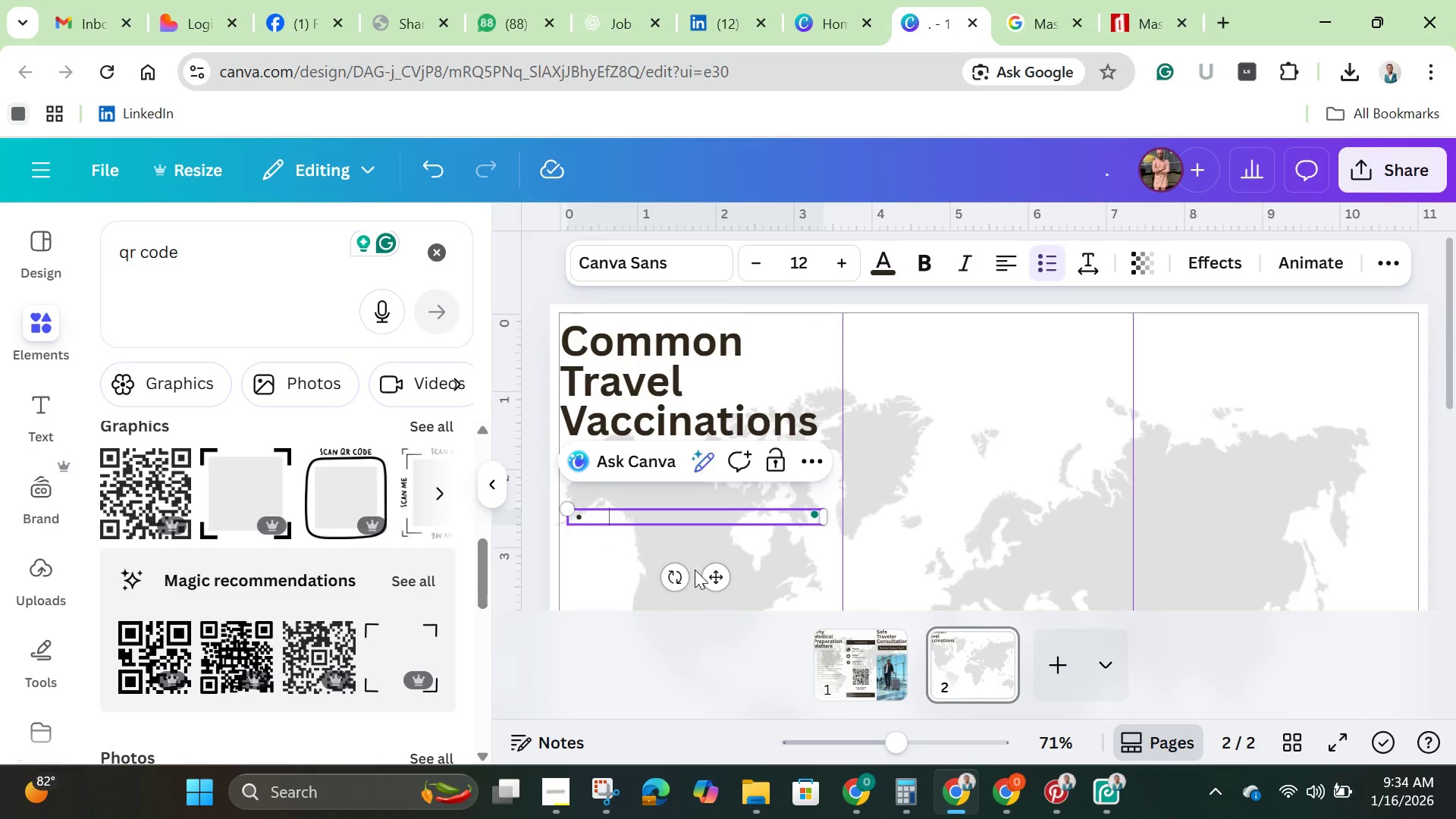 
key(Backspace)
 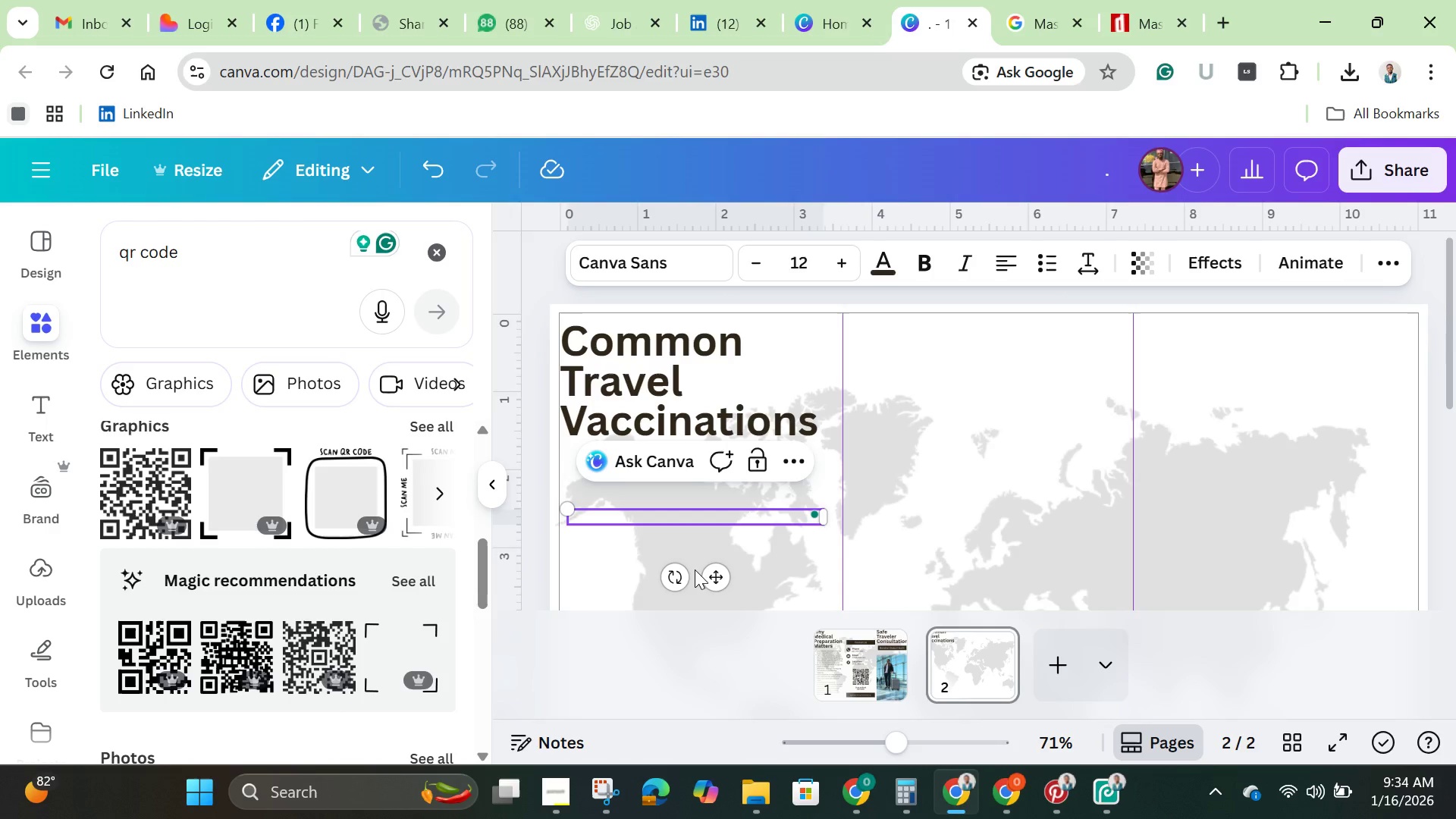 
key(Control+V)
 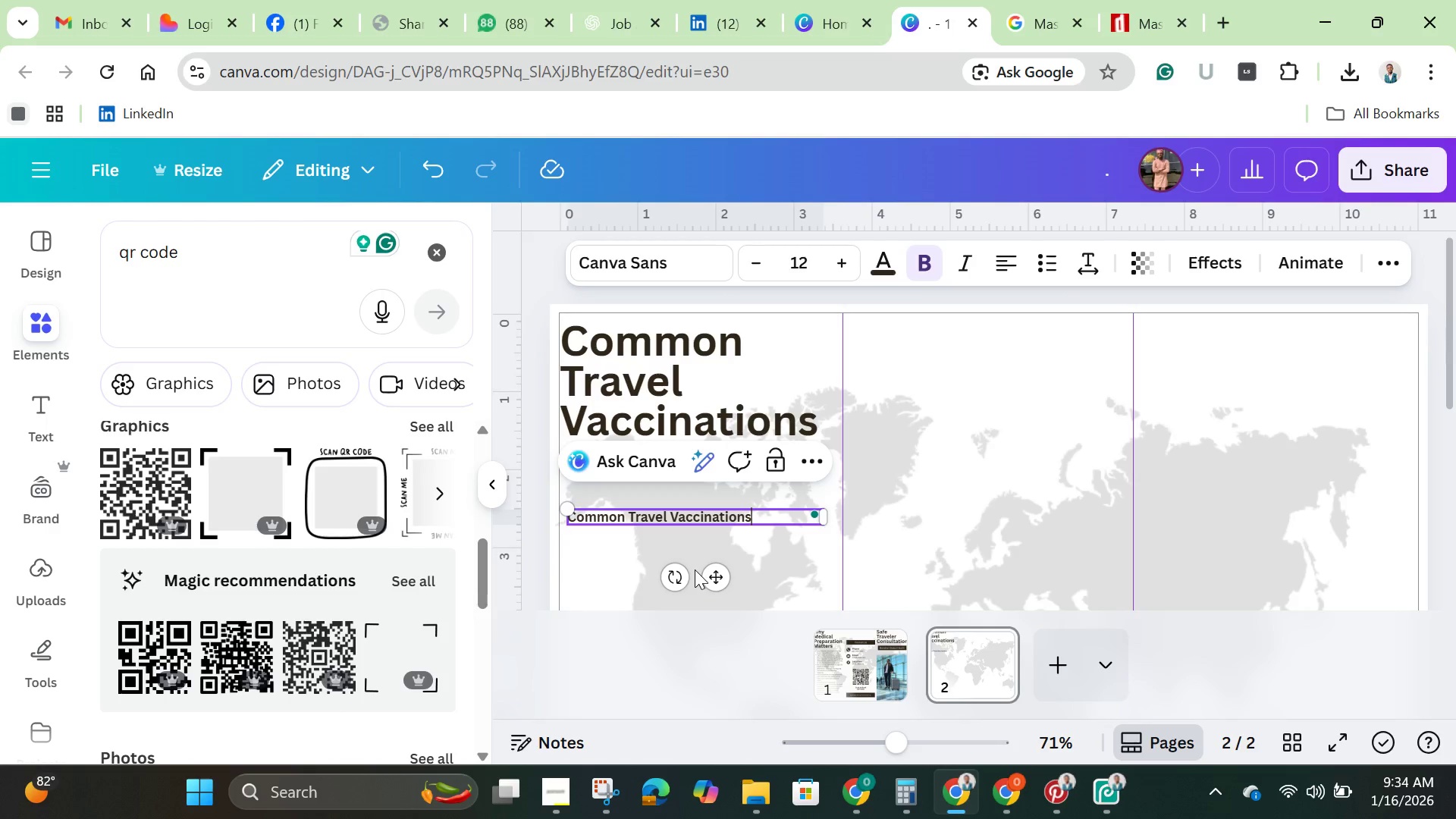 
key(Enter)
 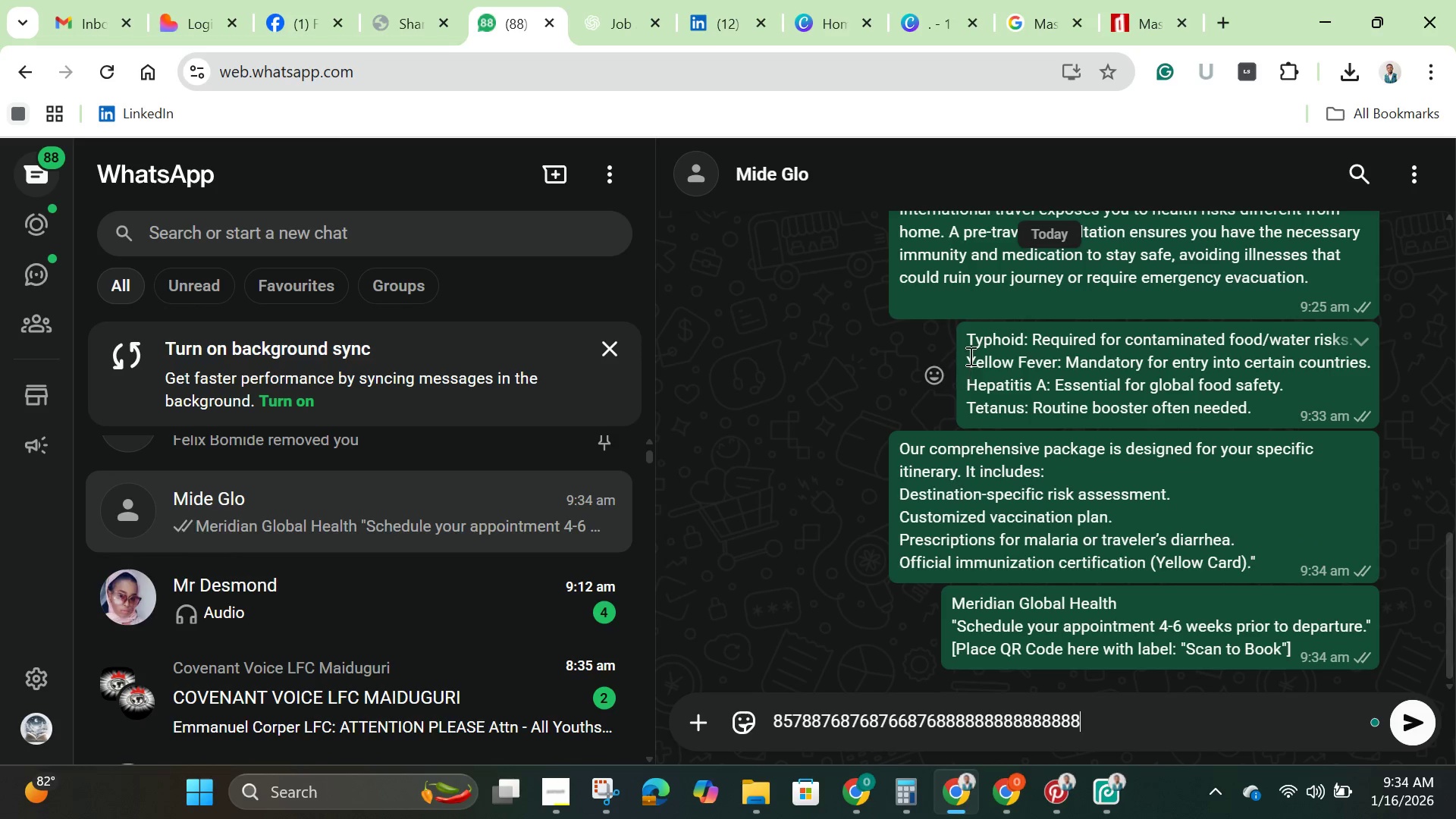 
left_click_drag(start_coordinate=[971, 344], to_coordinate=[1289, 421])
 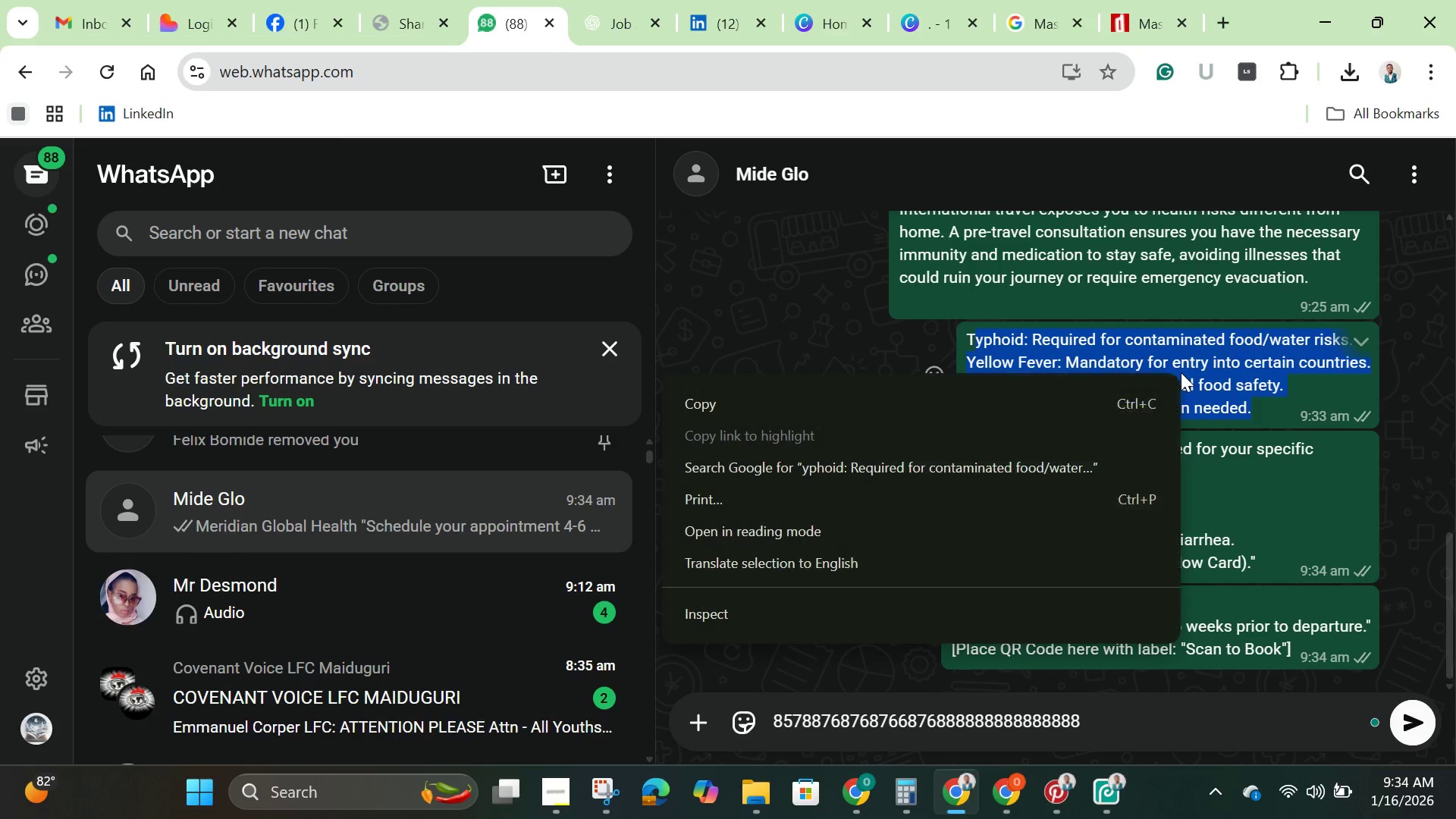 
left_click([1188, 378])
 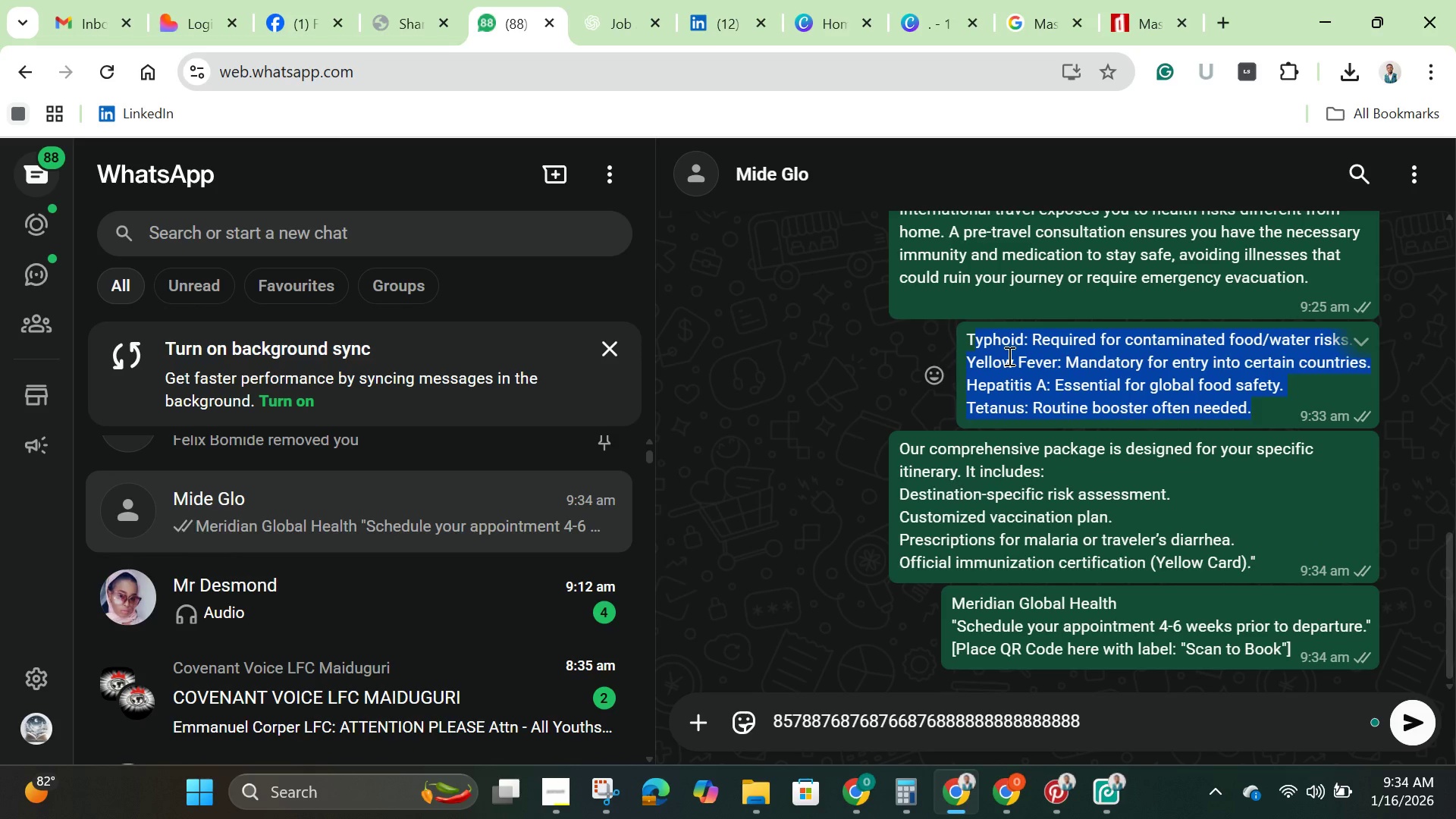 
left_click([1008, 356])
 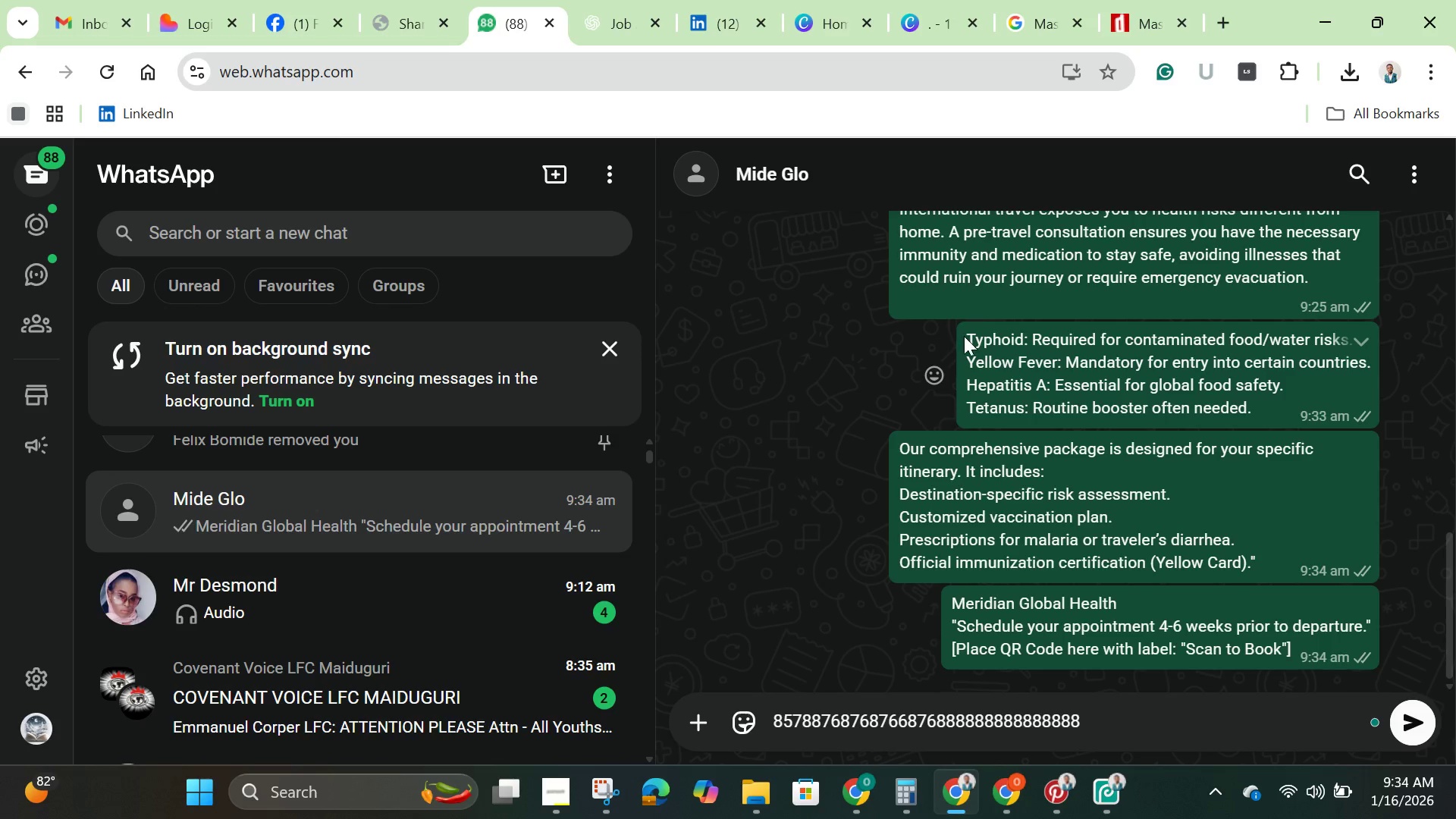 
left_click_drag(start_coordinate=[964, 336], to_coordinate=[1281, 416])
 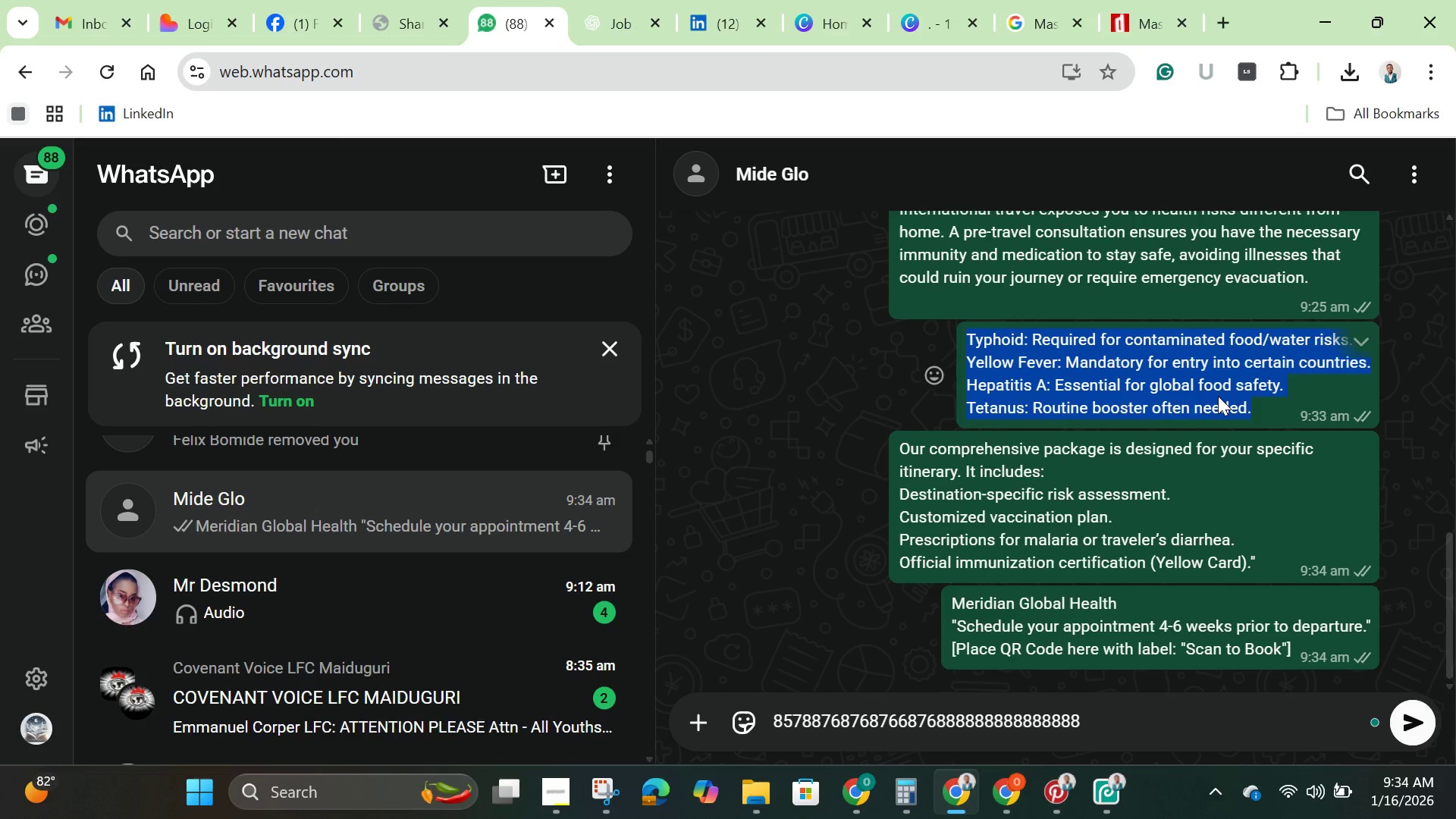 
right_click([1218, 396])
 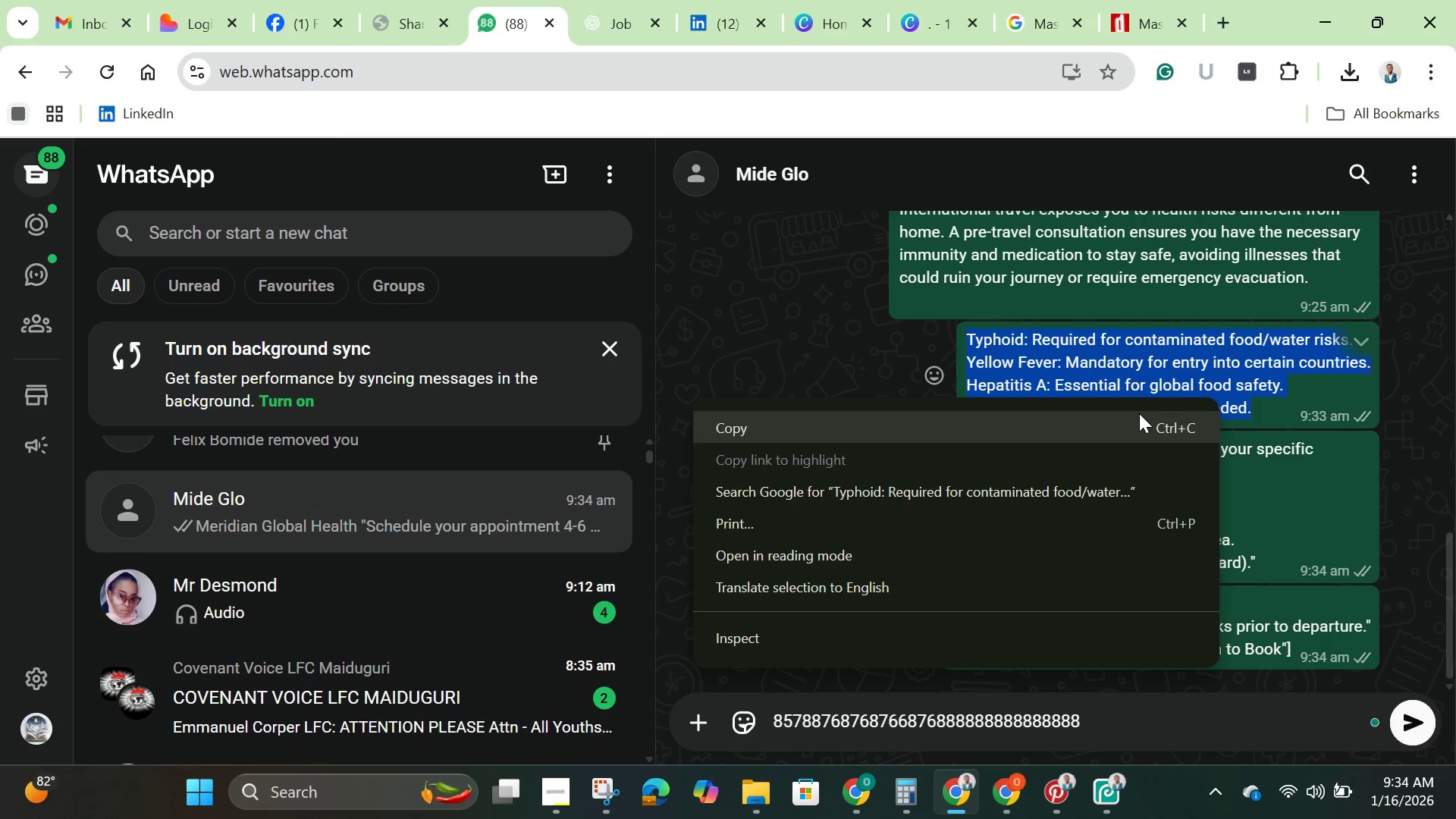 
left_click([1139, 413])
 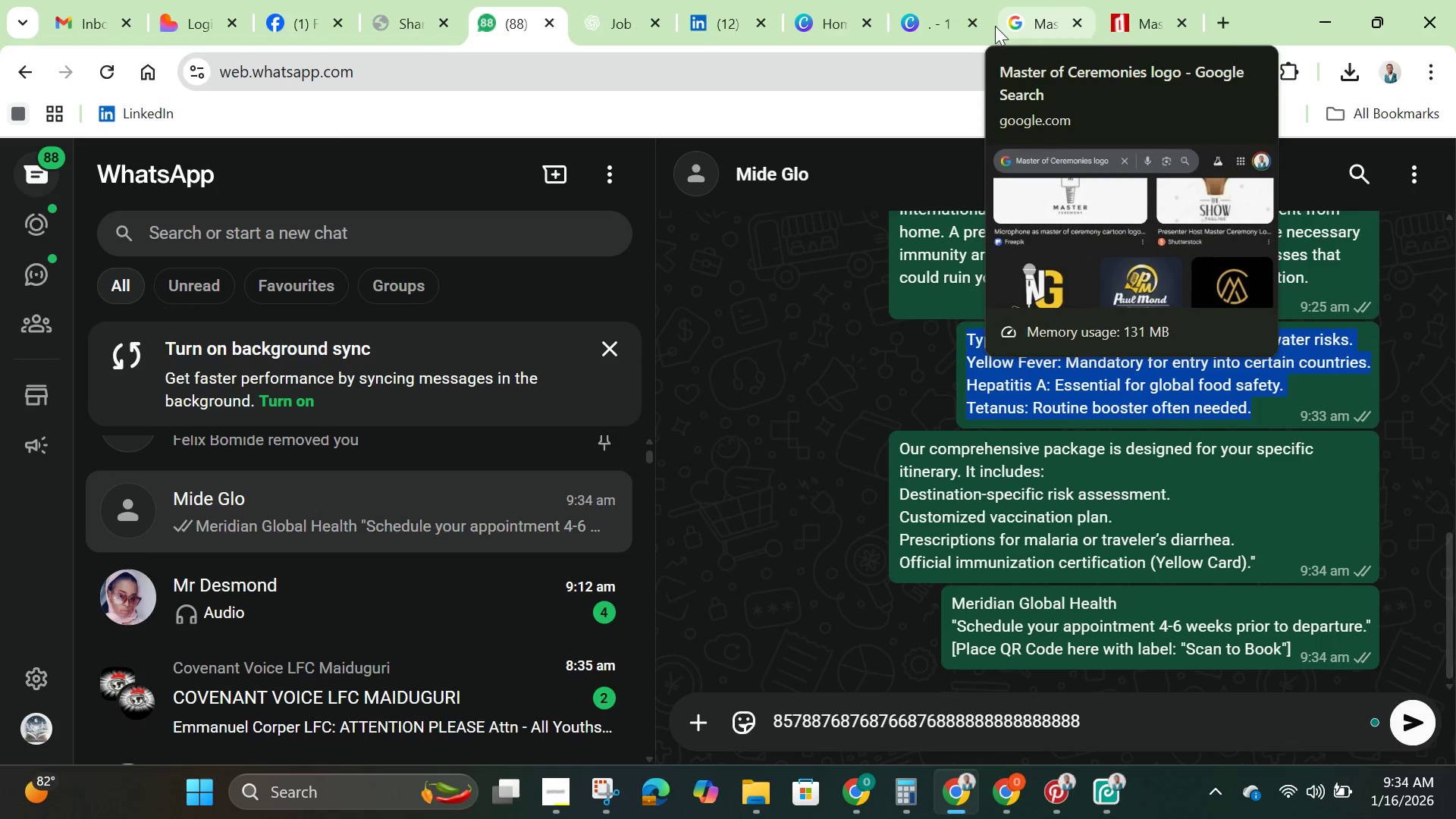 
left_click([937, 20])
 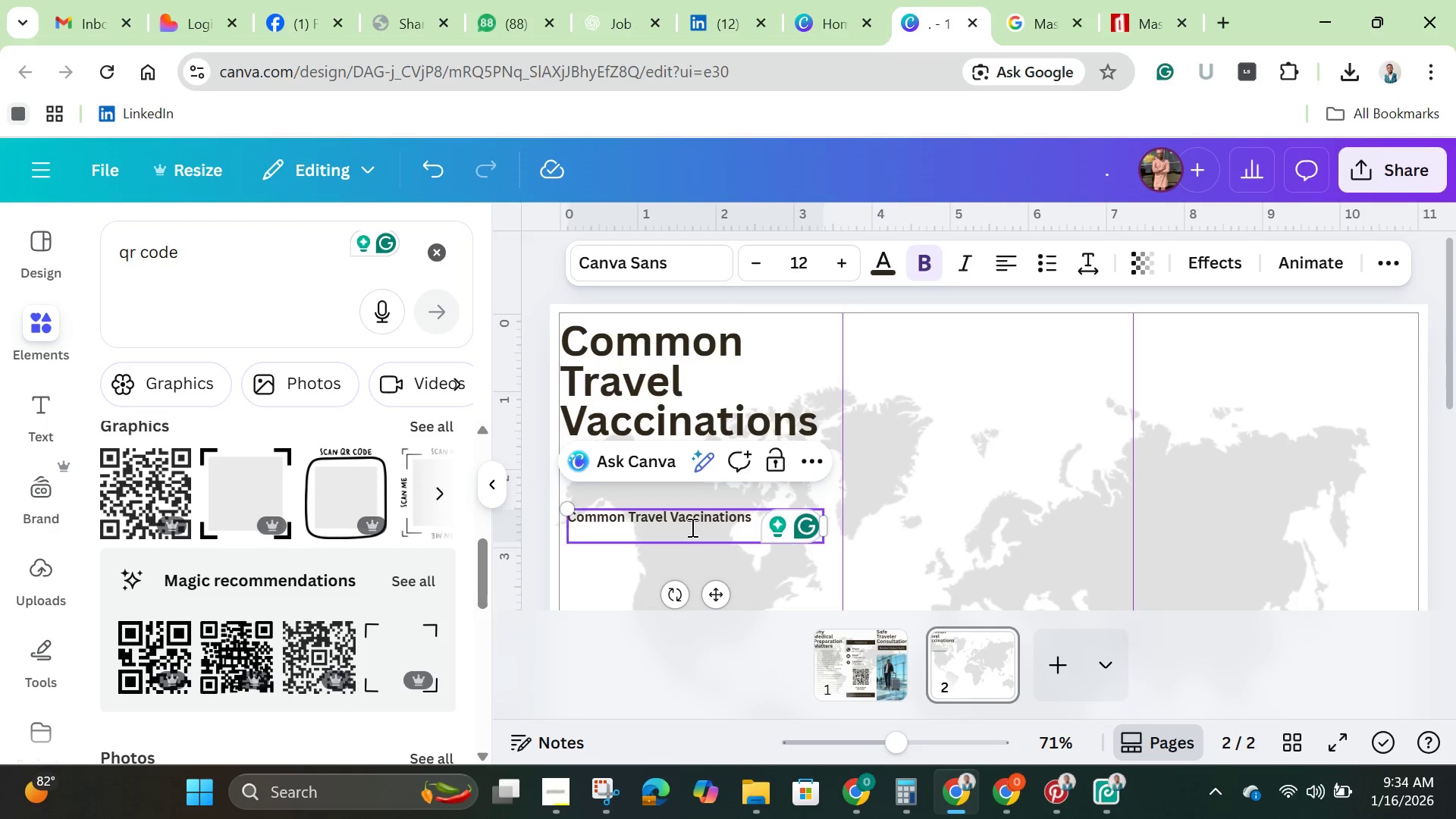 
key(Control+V)
 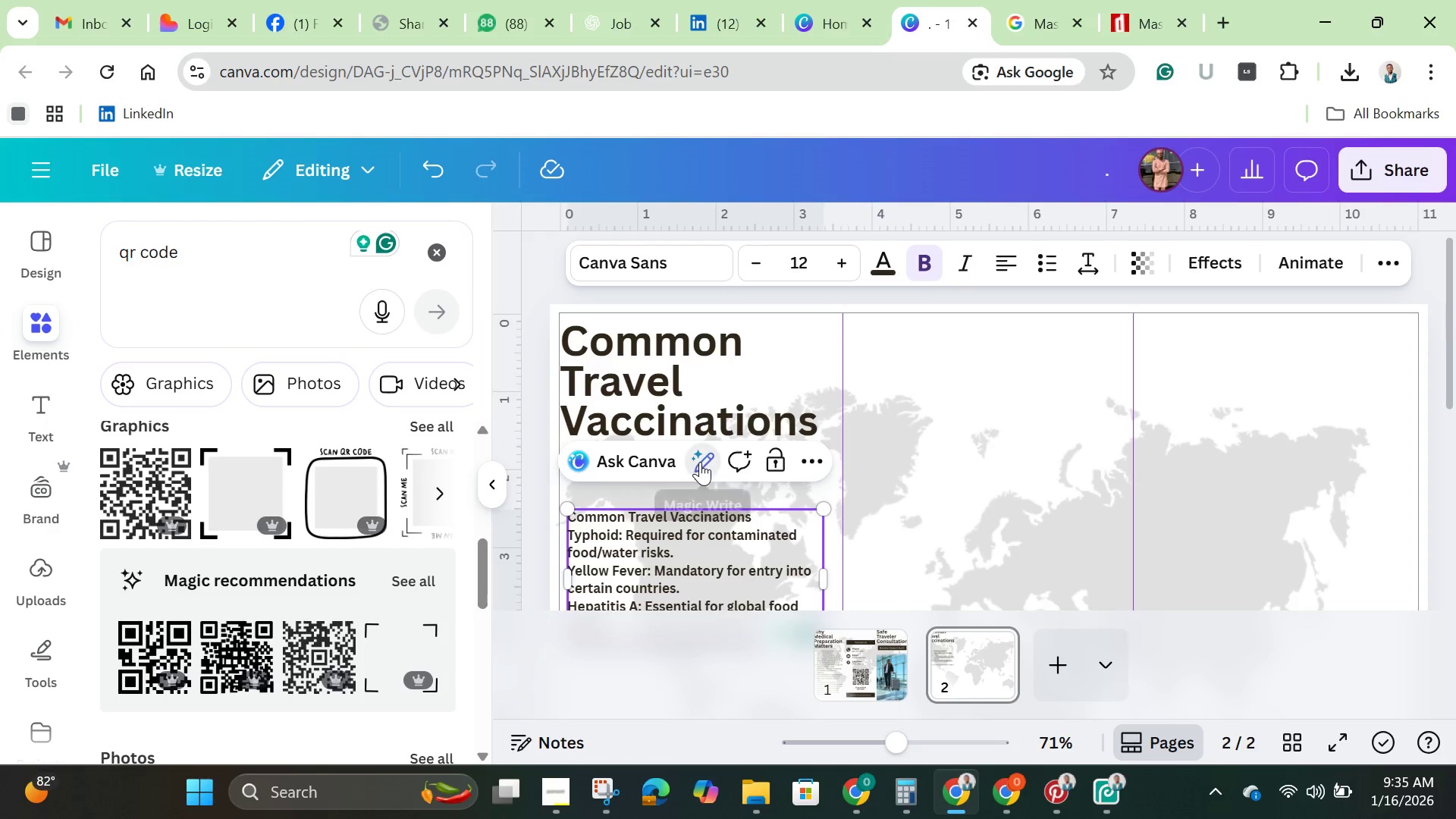 
mouse_move([688, 324])
 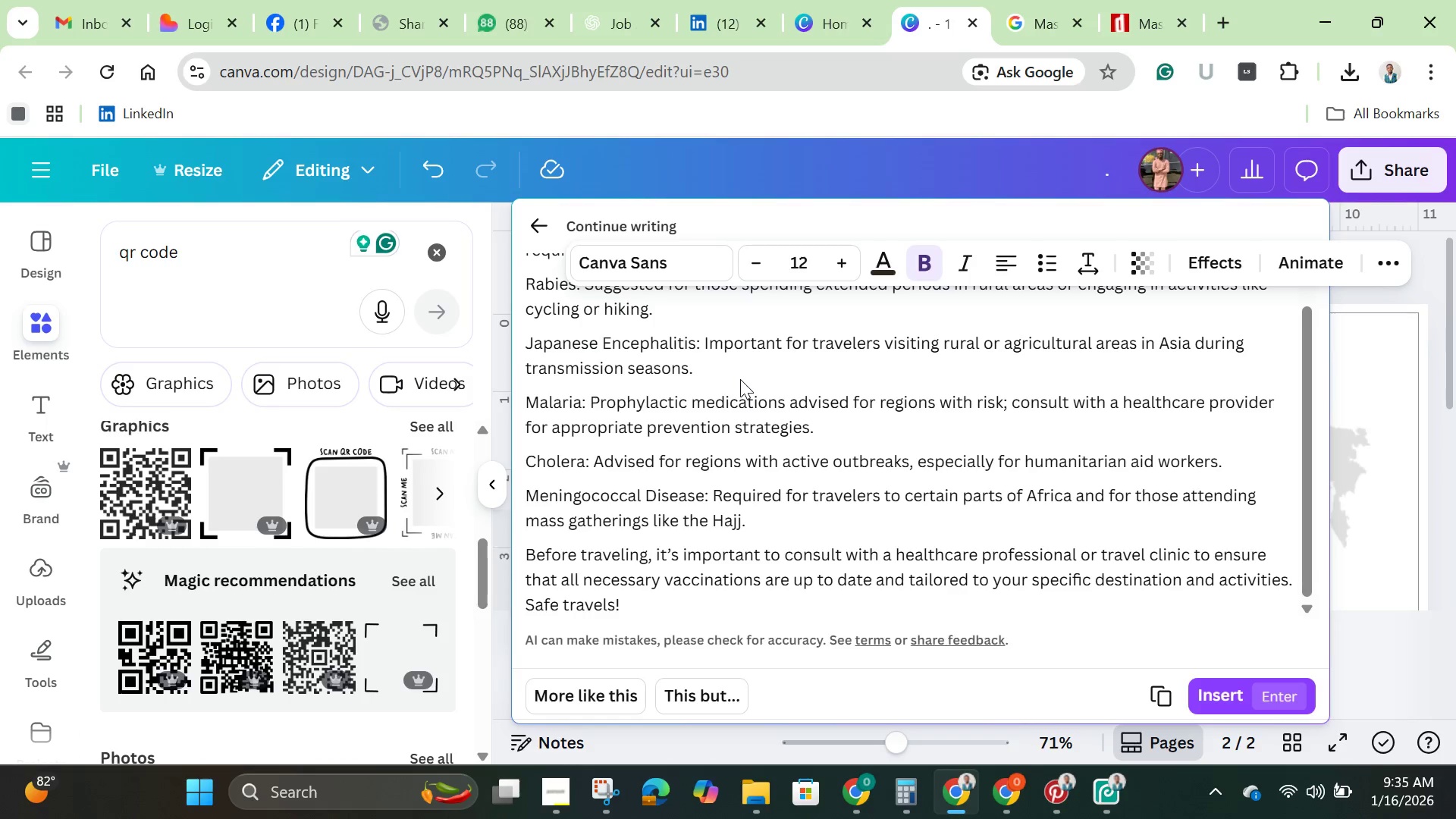 
wait(7.12)
 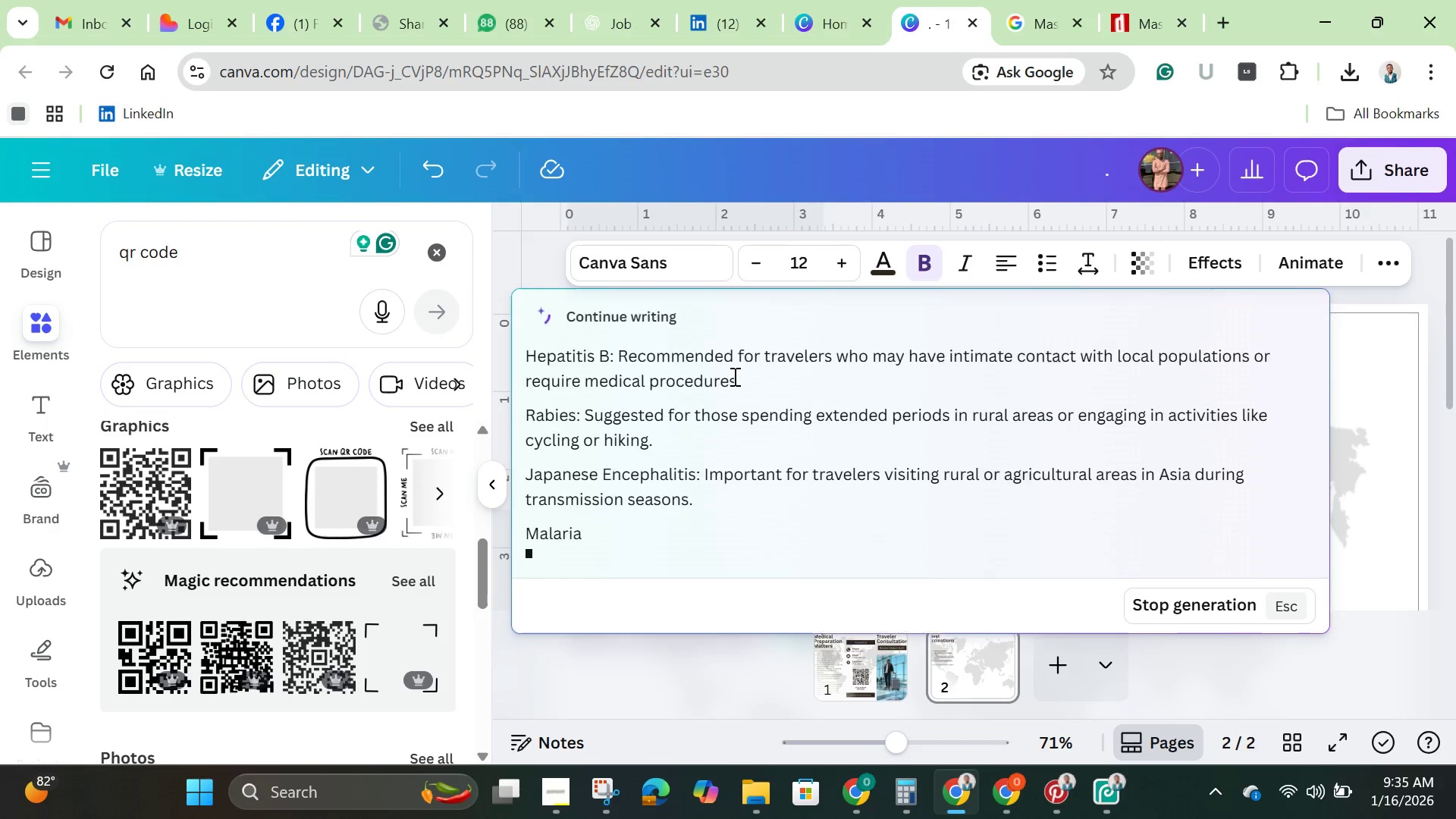 
left_click([1221, 701])
 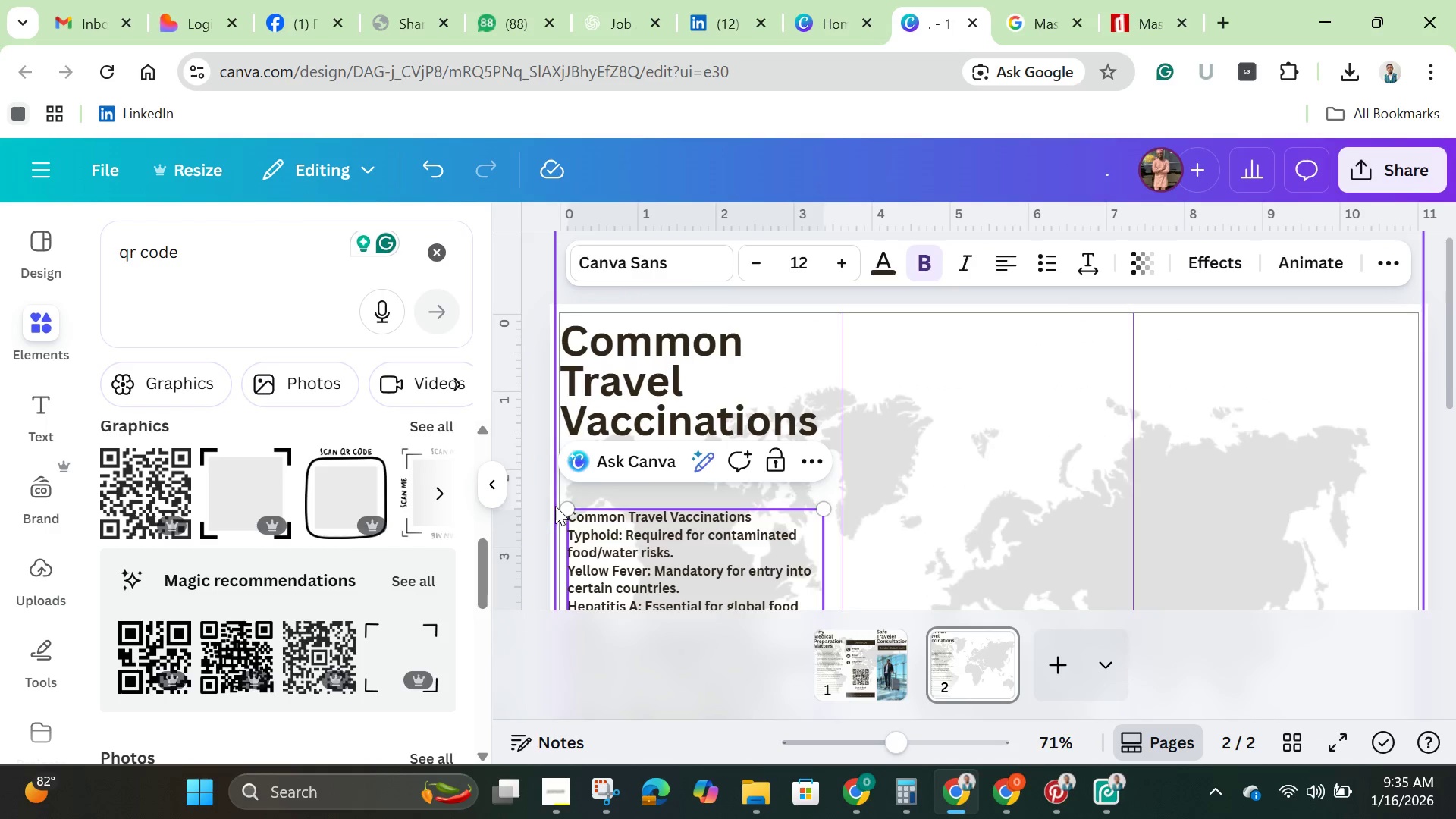 
scroll: coordinate [678, 500], scroll_direction: down, amount: 7.0
 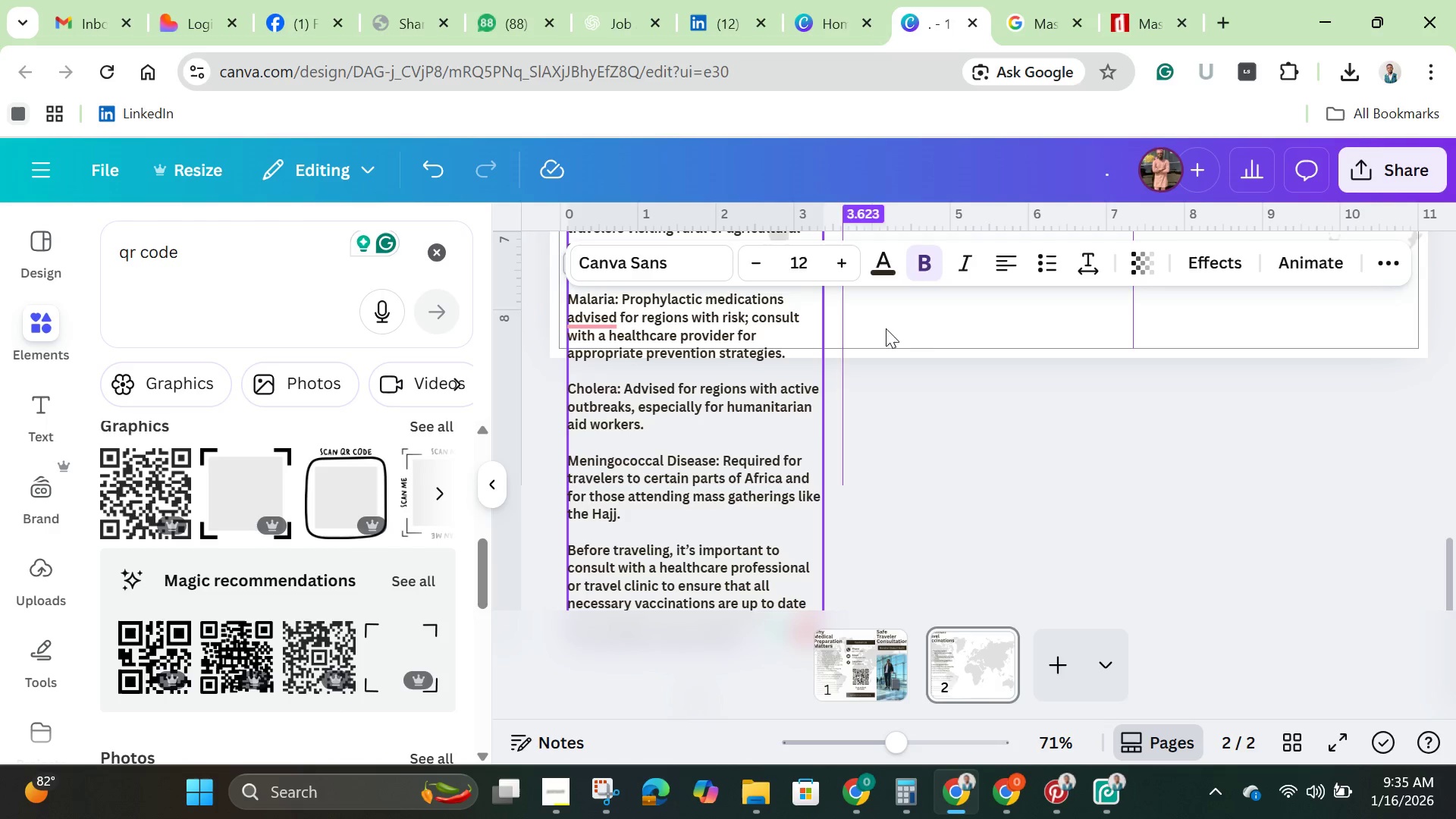 
left_click([943, 313])
 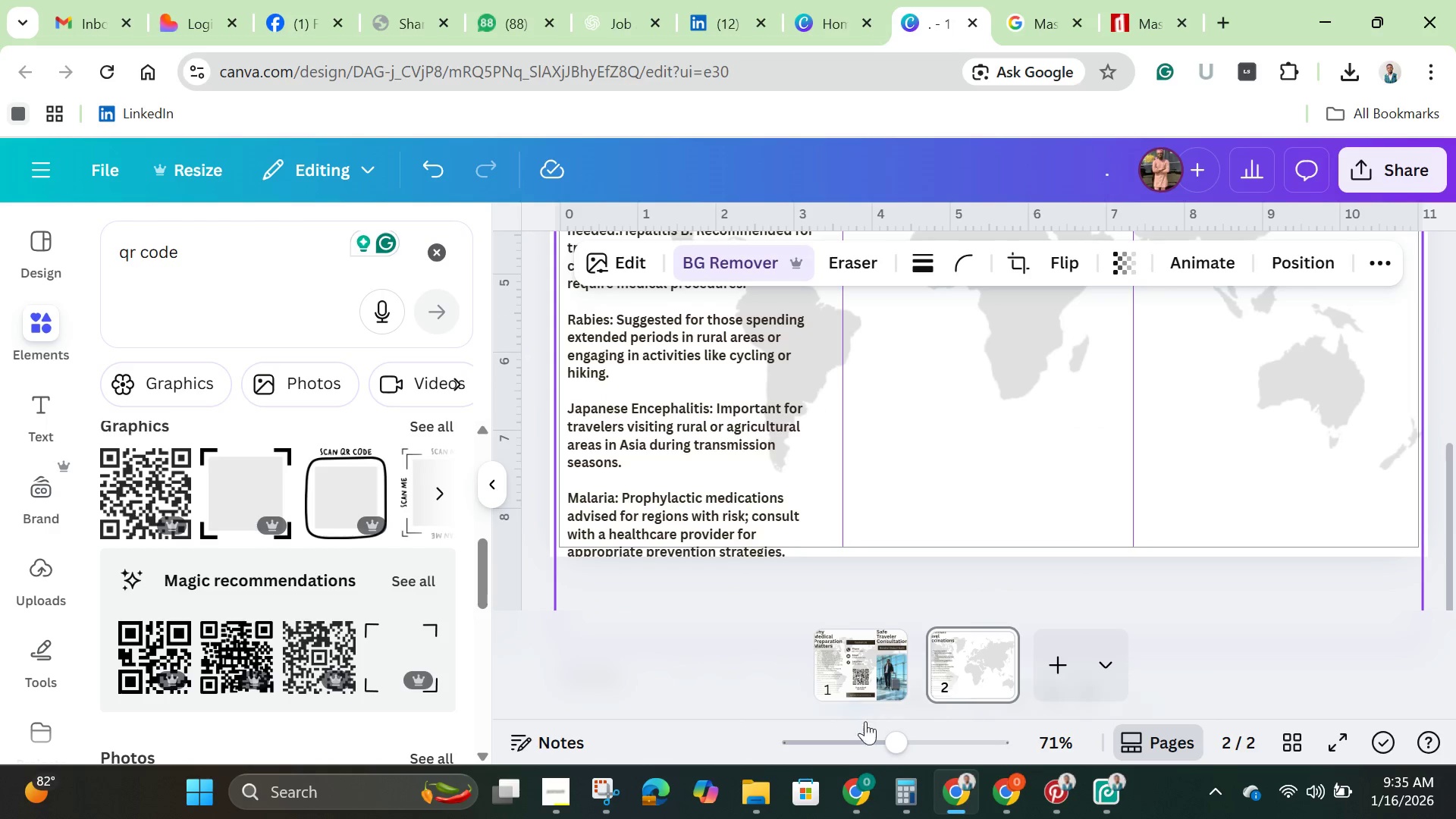 
left_click_drag(start_coordinate=[897, 746], to_coordinate=[869, 746])
 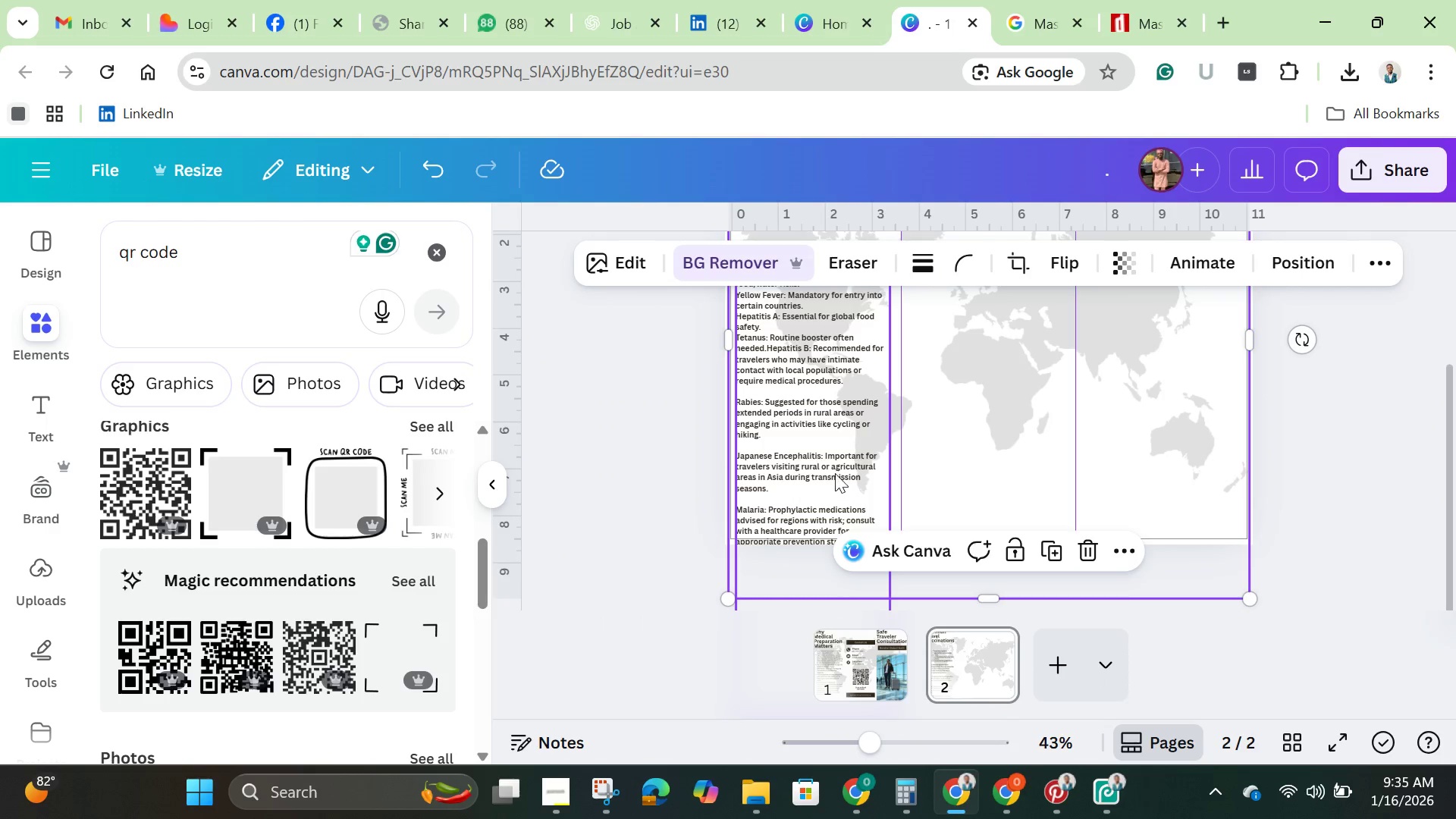 
left_click([830, 469])
 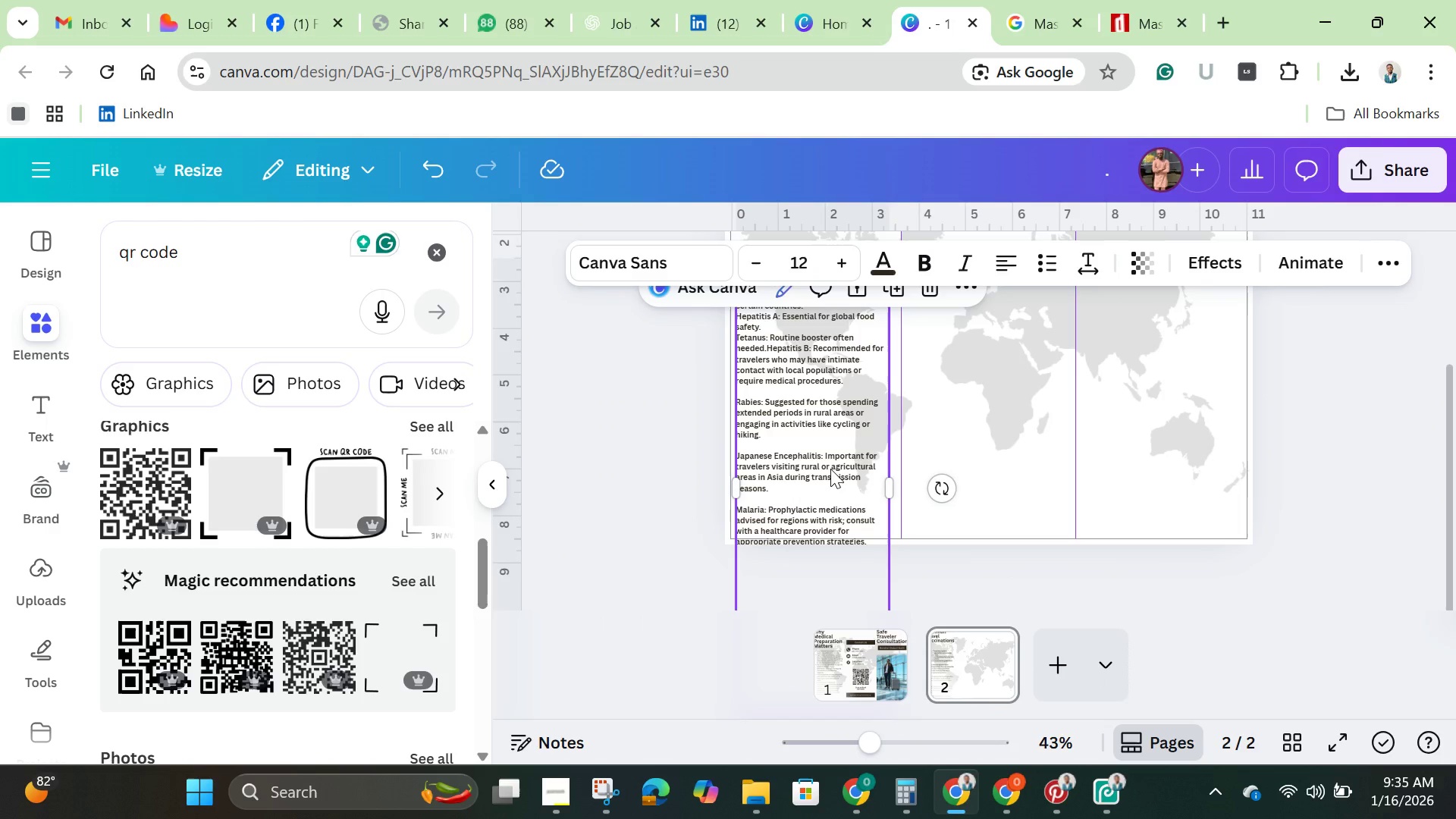 
left_click_drag(start_coordinate=[830, 469], to_coordinate=[836, 473])
 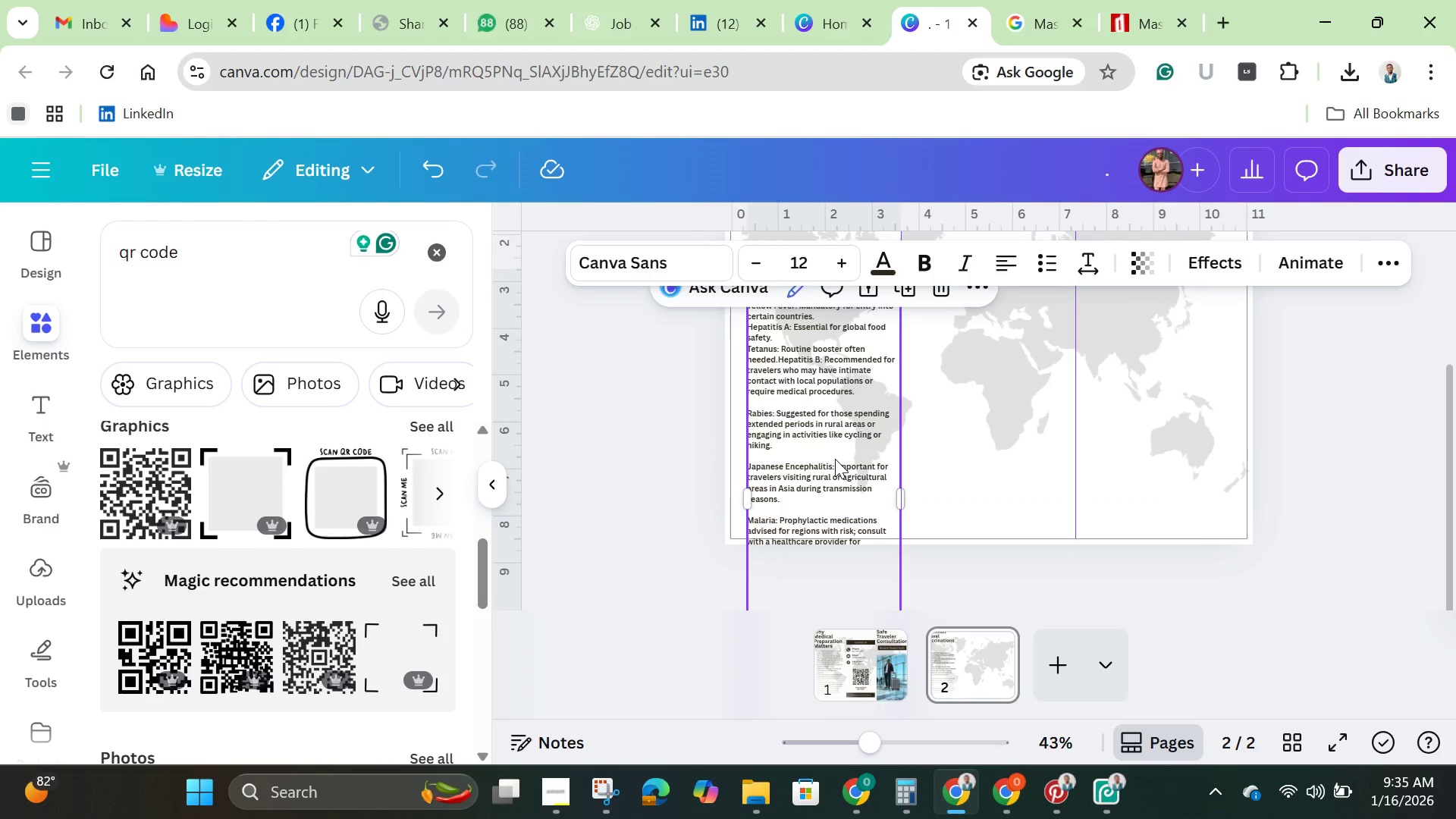 
scroll: coordinate [824, 441], scroll_direction: up, amount: 1.0
 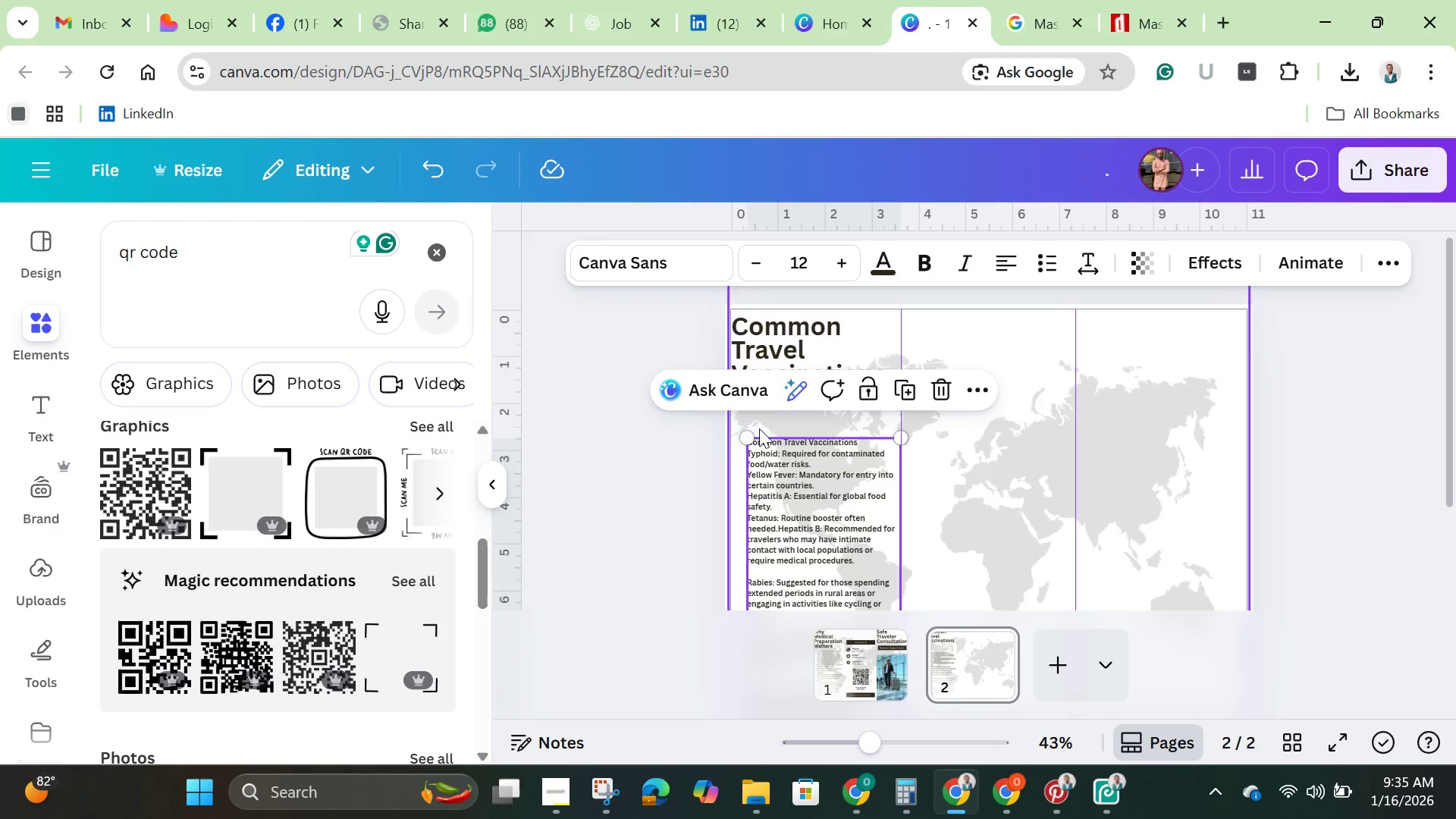 
left_click_drag(start_coordinate=[749, 438], to_coordinate=[827, 510])
 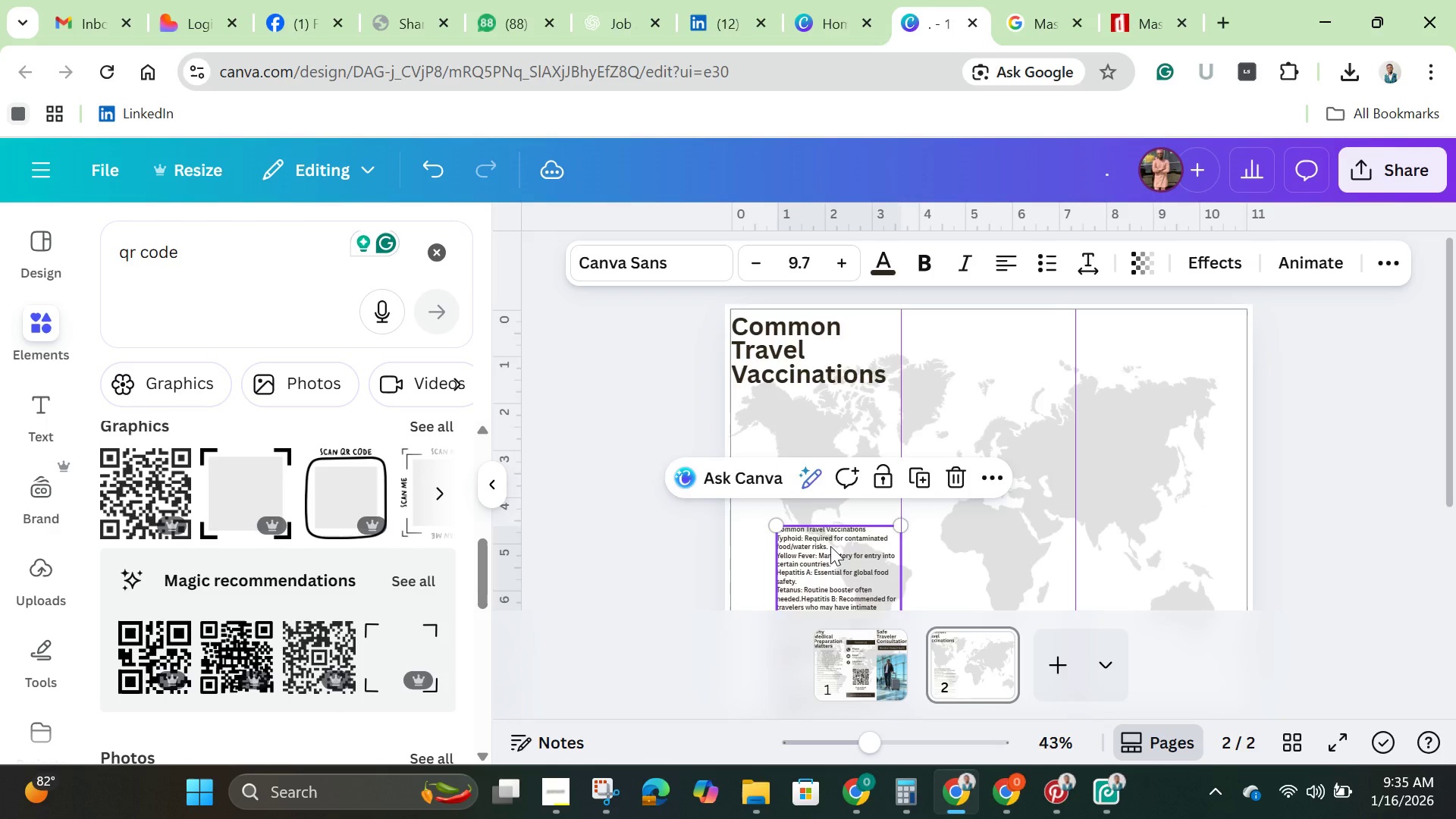 
left_click_drag(start_coordinate=[832, 565], to_coordinate=[790, 431])
 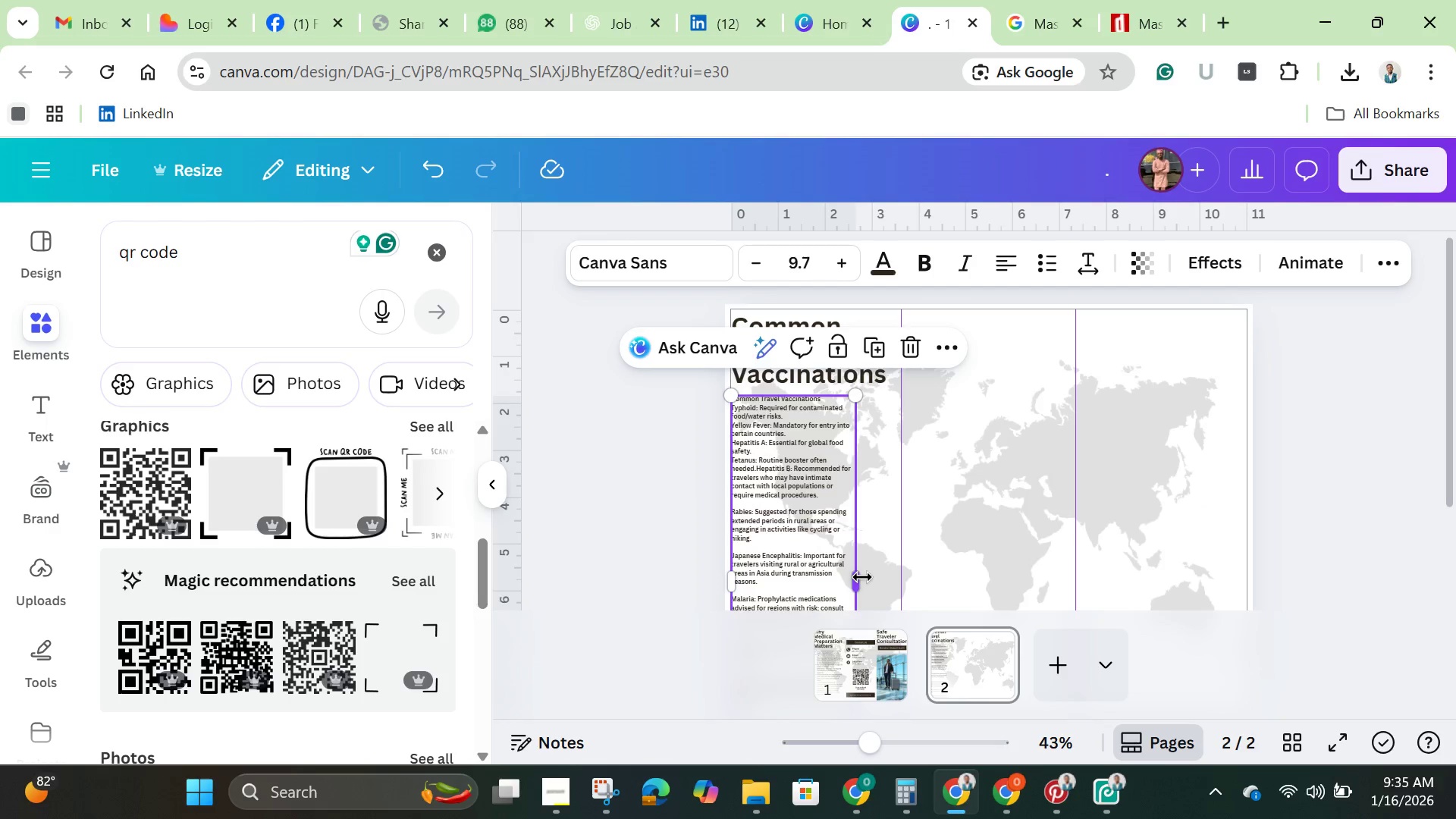 
left_click_drag(start_coordinate=[862, 577], to_coordinate=[898, 576])
 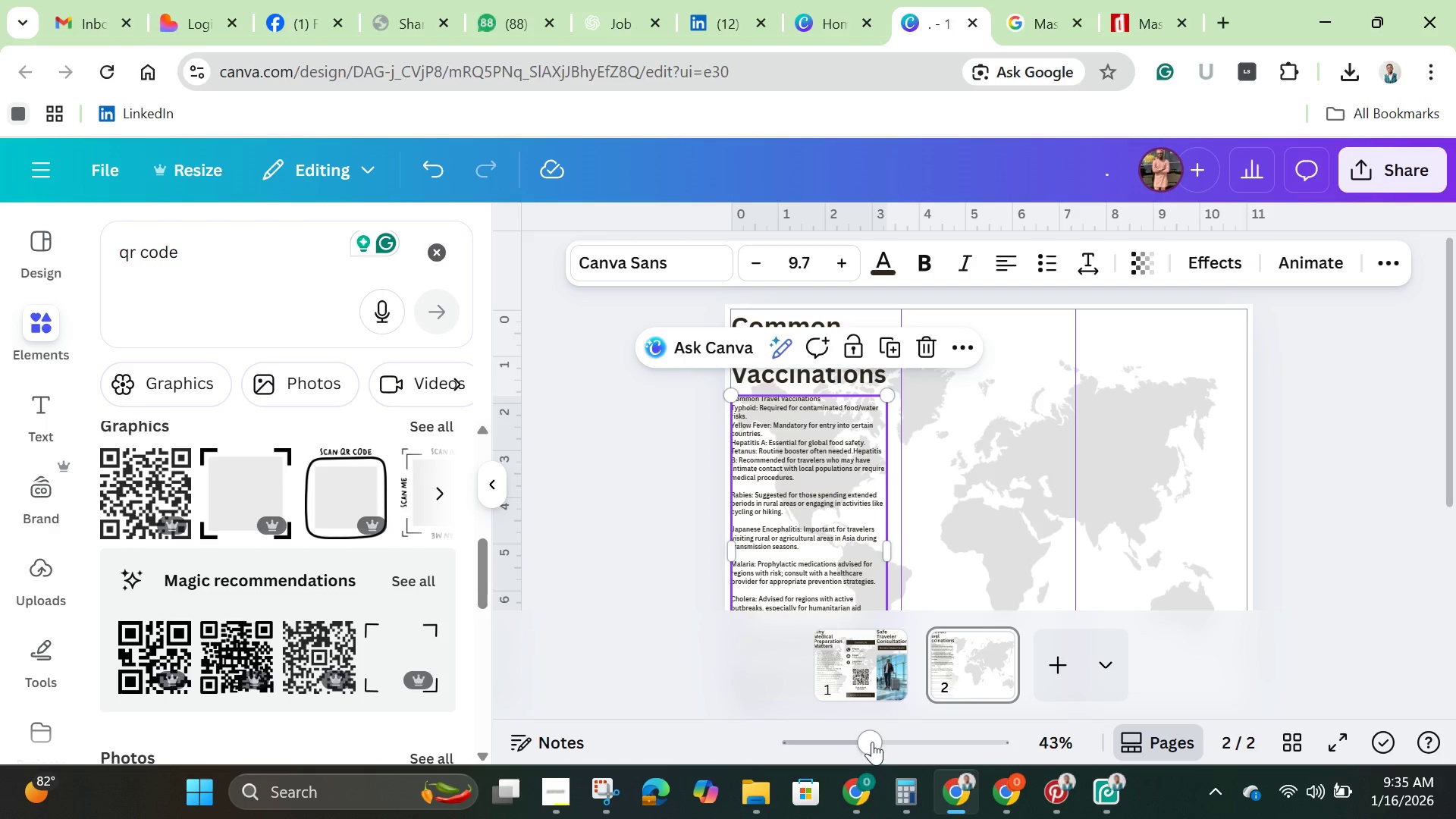 
left_click_drag(start_coordinate=[872, 739], to_coordinate=[902, 748])
 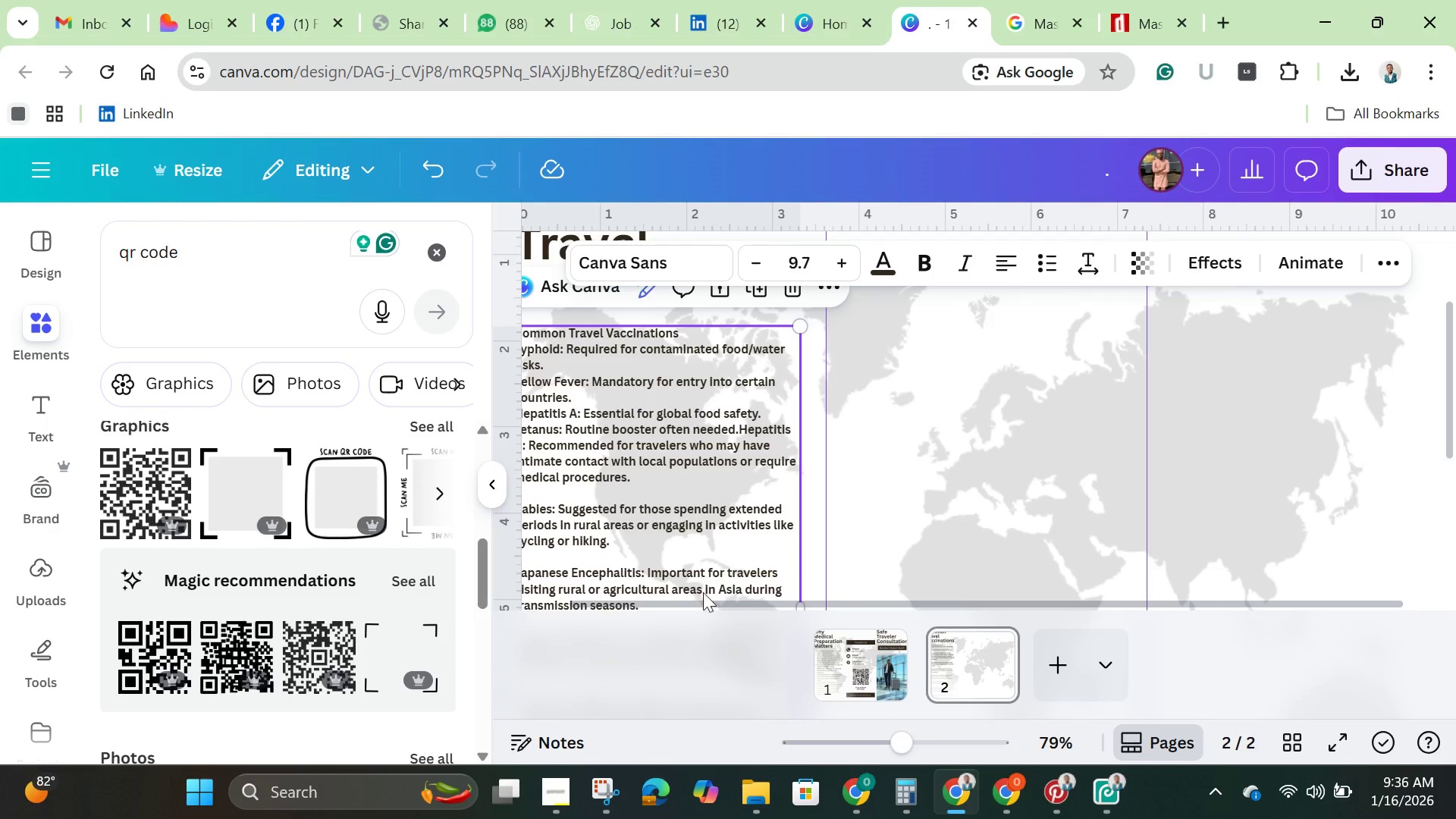 
wait(5.28)
 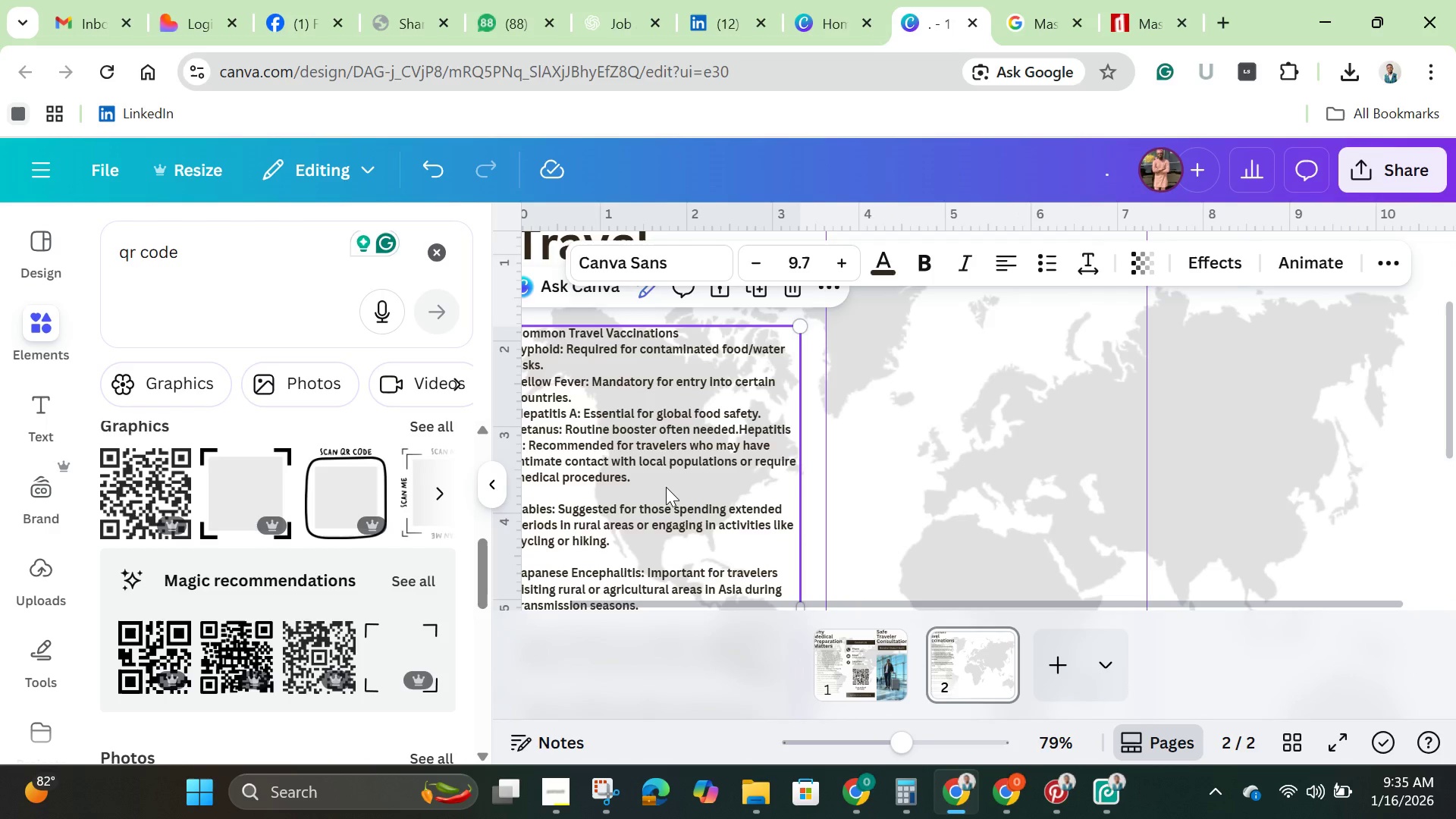 
left_click_drag(start_coordinate=[789, 606], to_coordinate=[720, 609])
 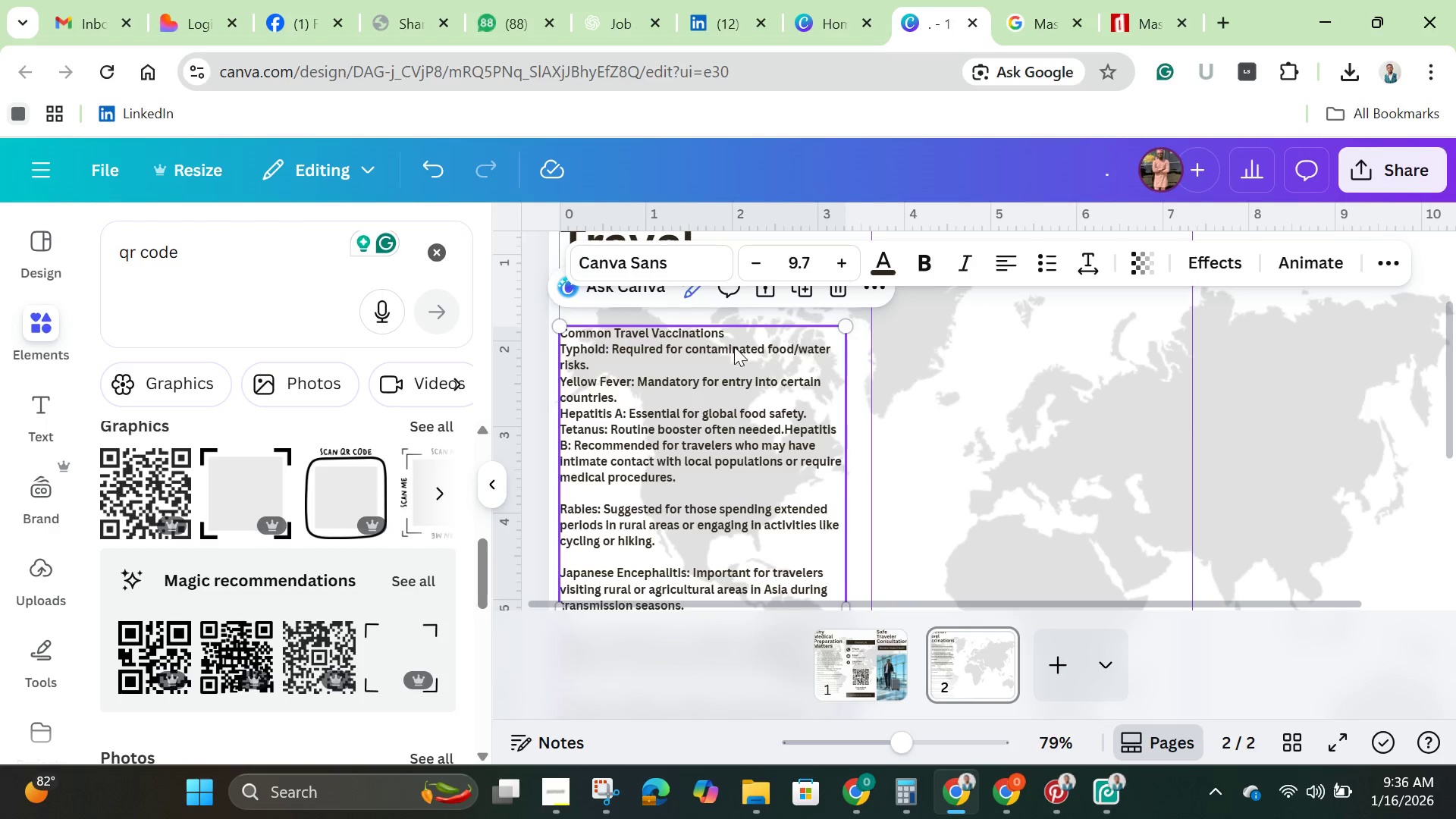 
left_click([694, 382])
 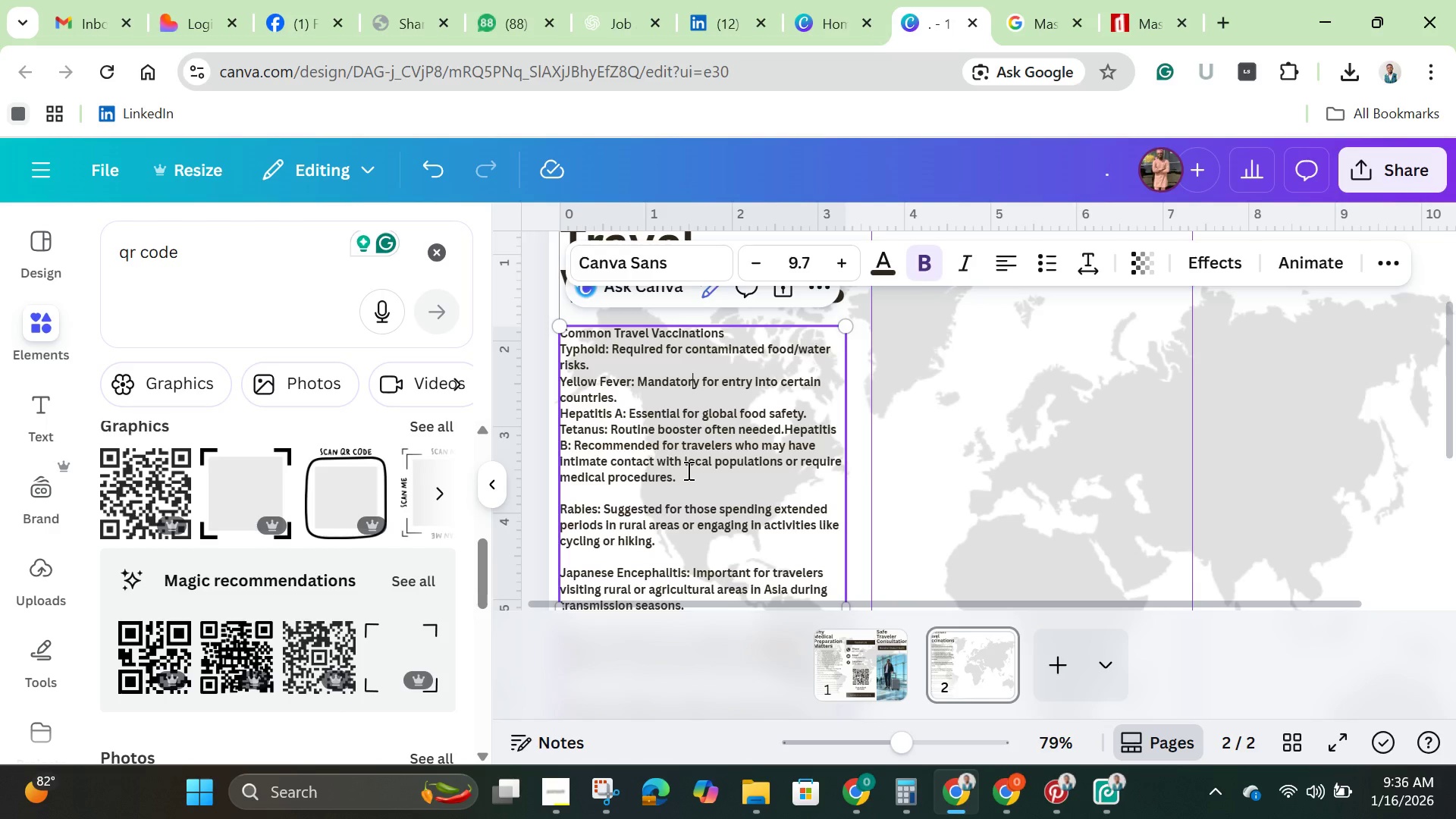 
wait(13.75)
 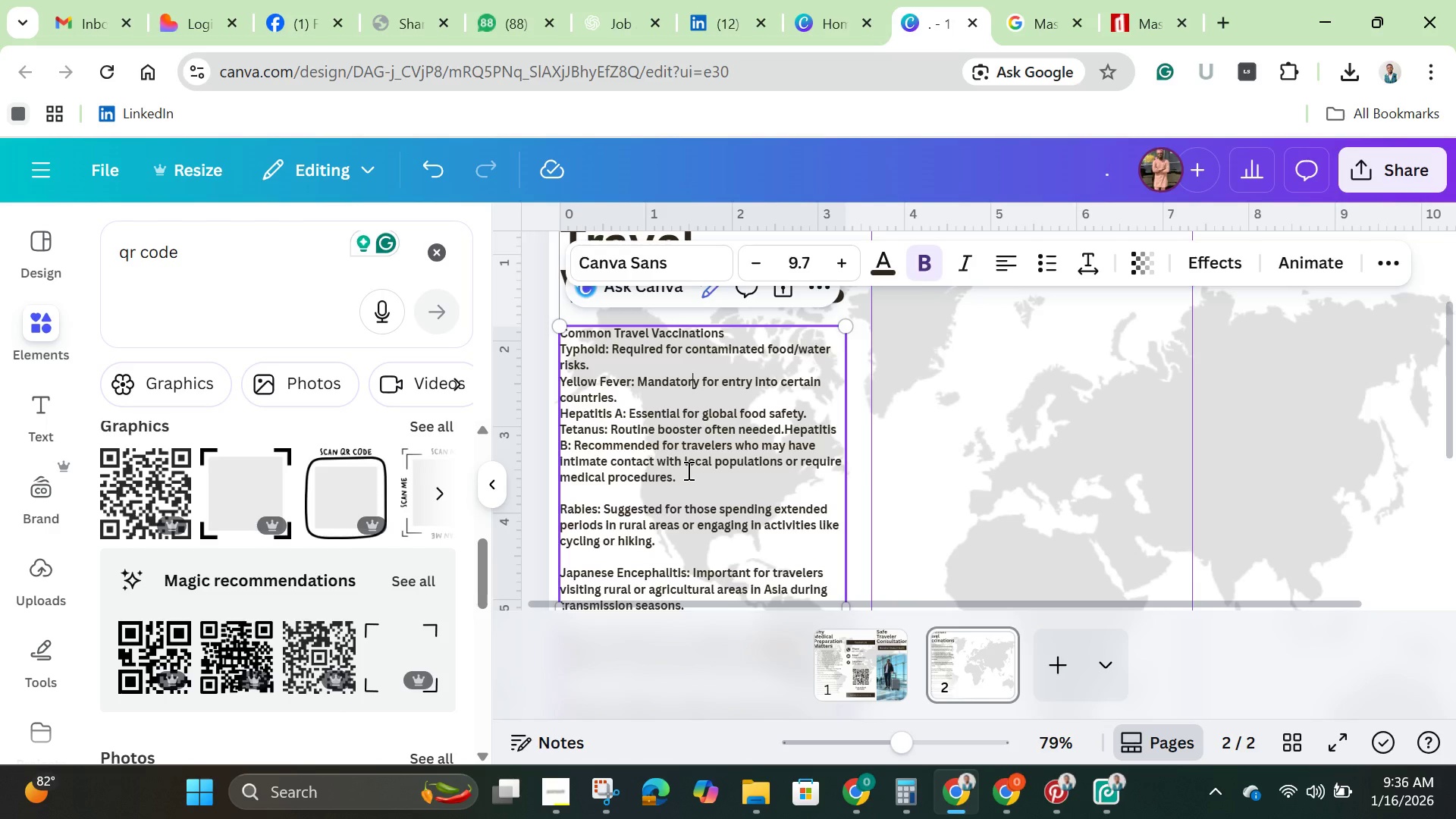 
left_click([786, 430])
 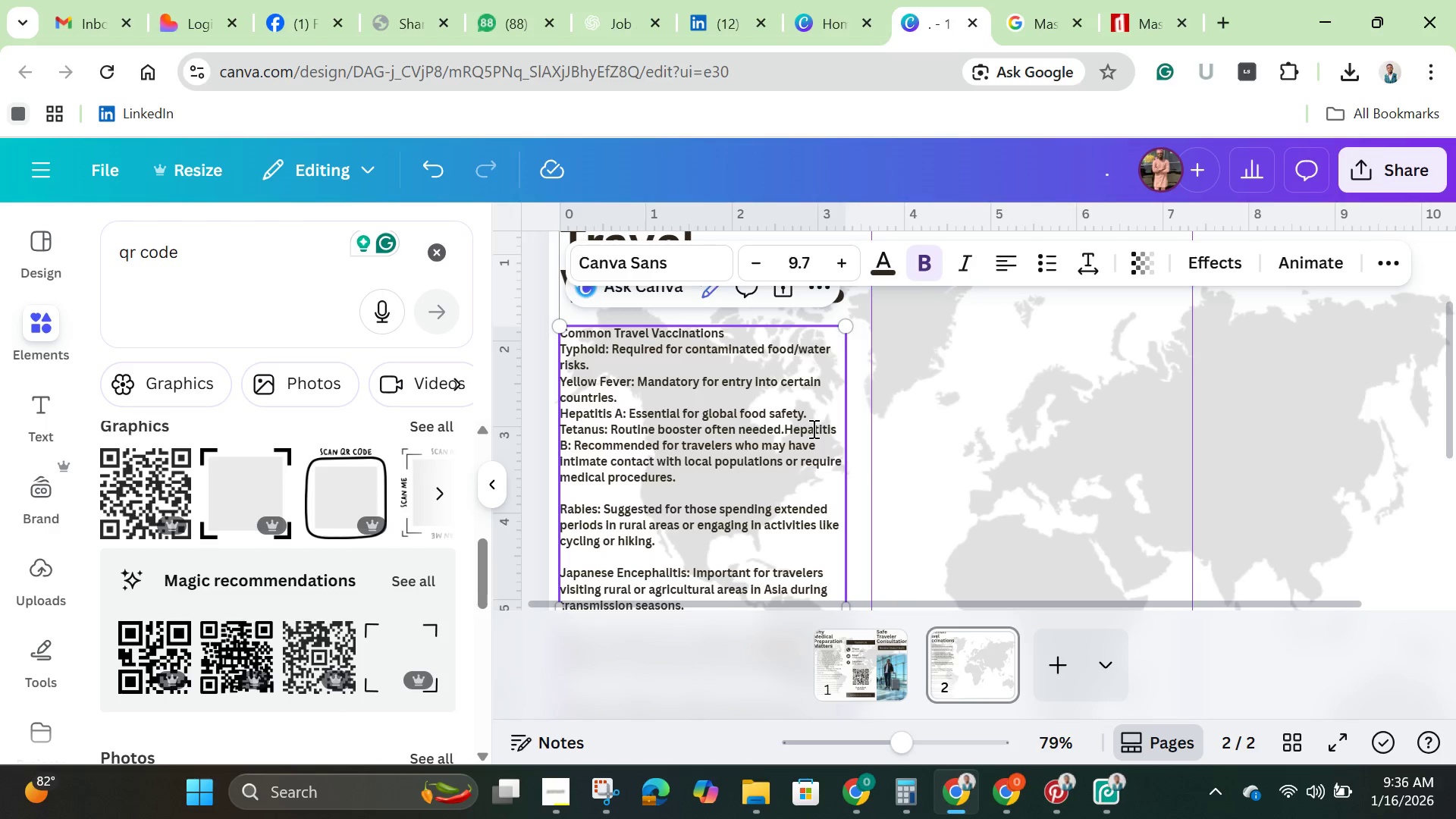 
key(Enter)
 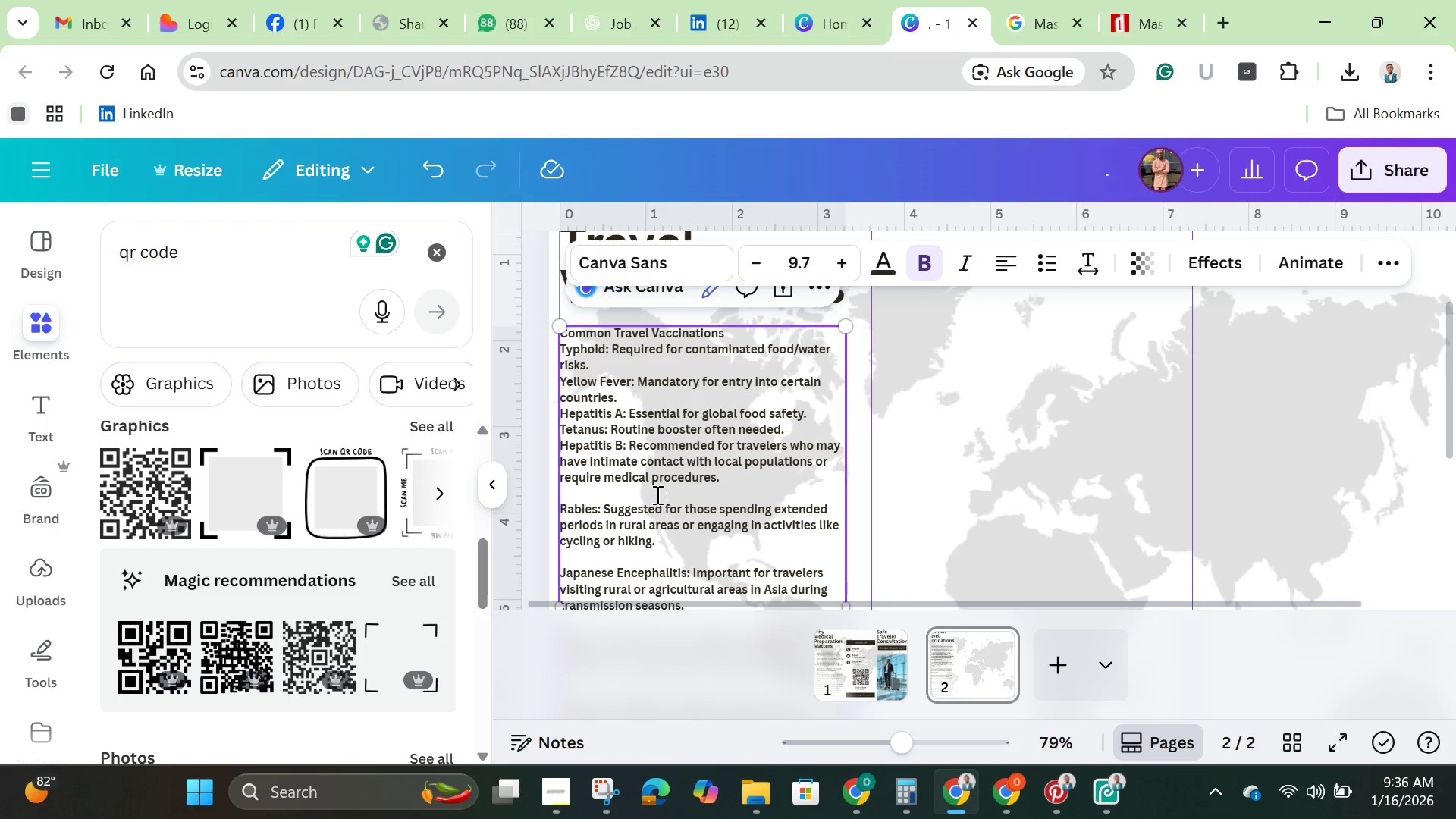 
wait(13.98)
 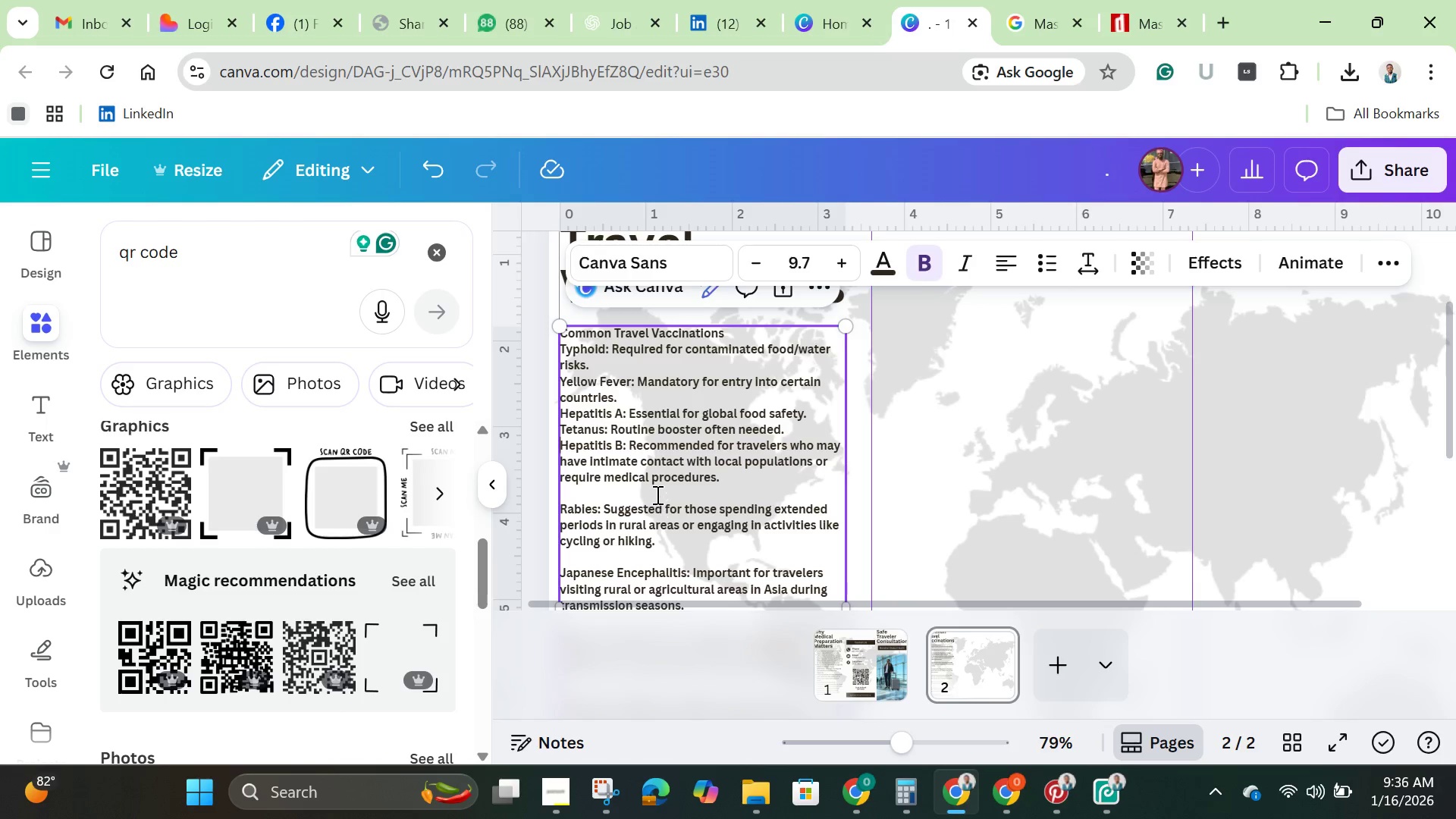 
left_click_drag(start_coordinate=[733, 331], to_coordinate=[555, 322])
 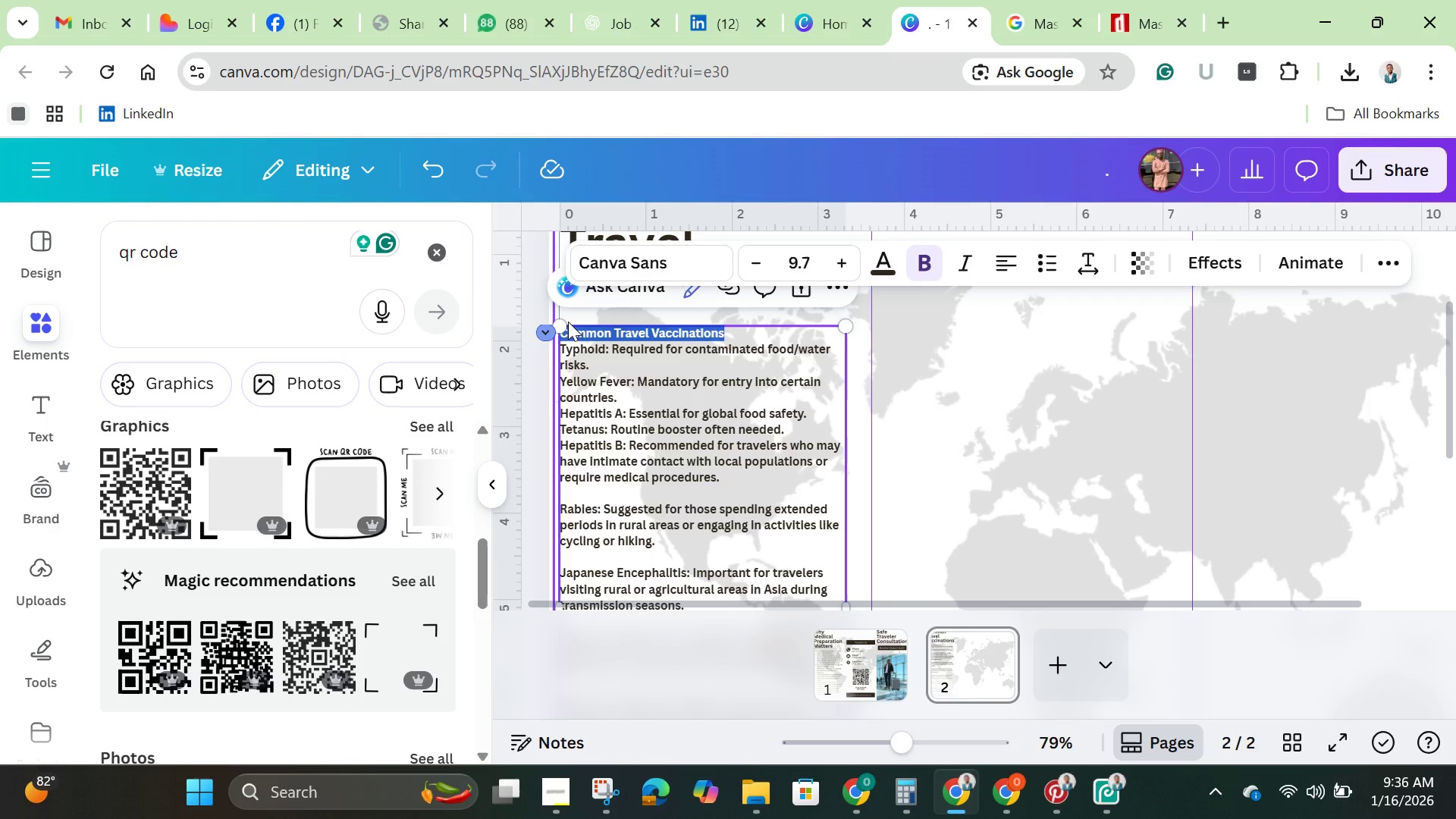 
key(Backspace)
 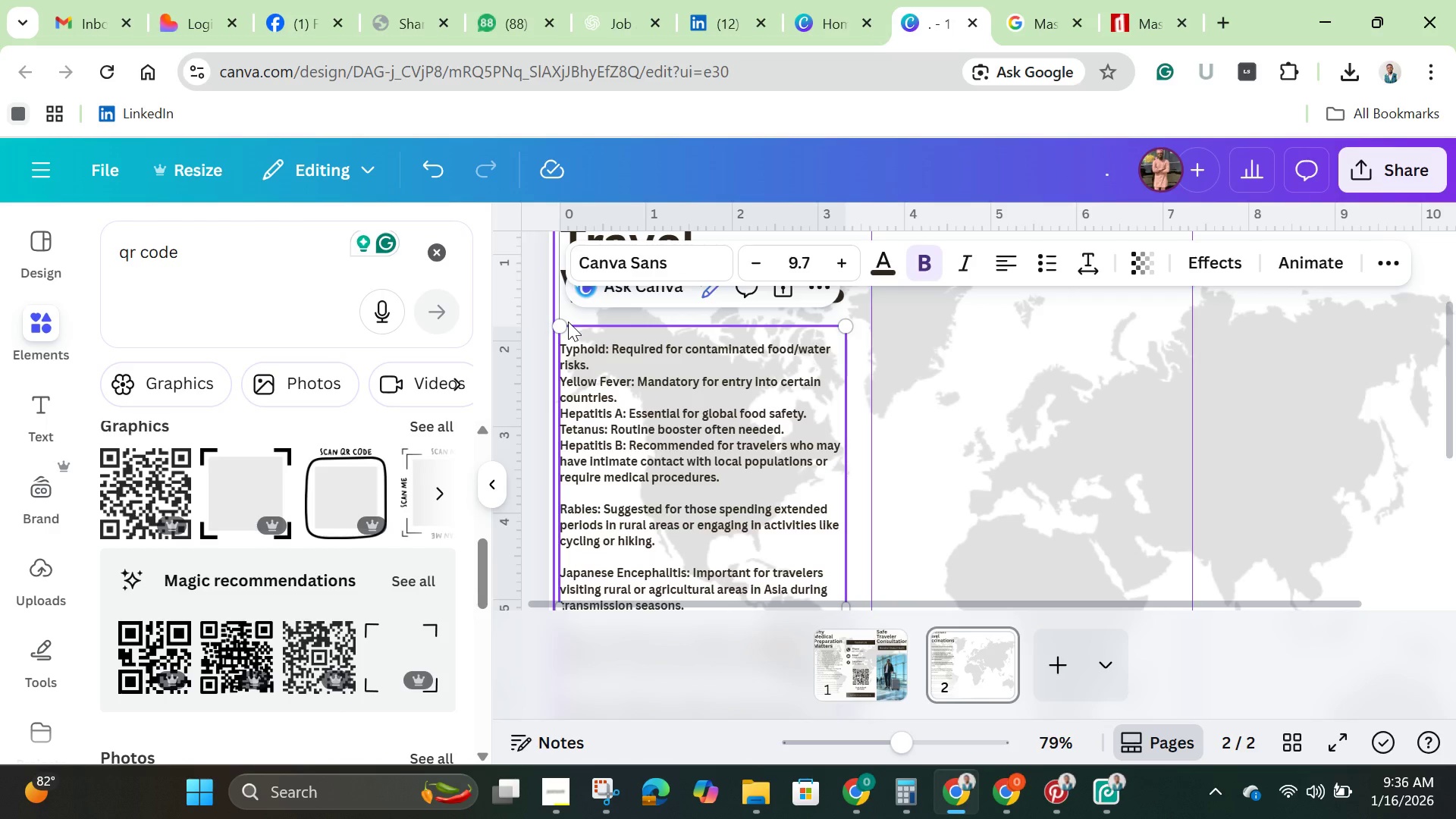 
key(ArrowDown)
 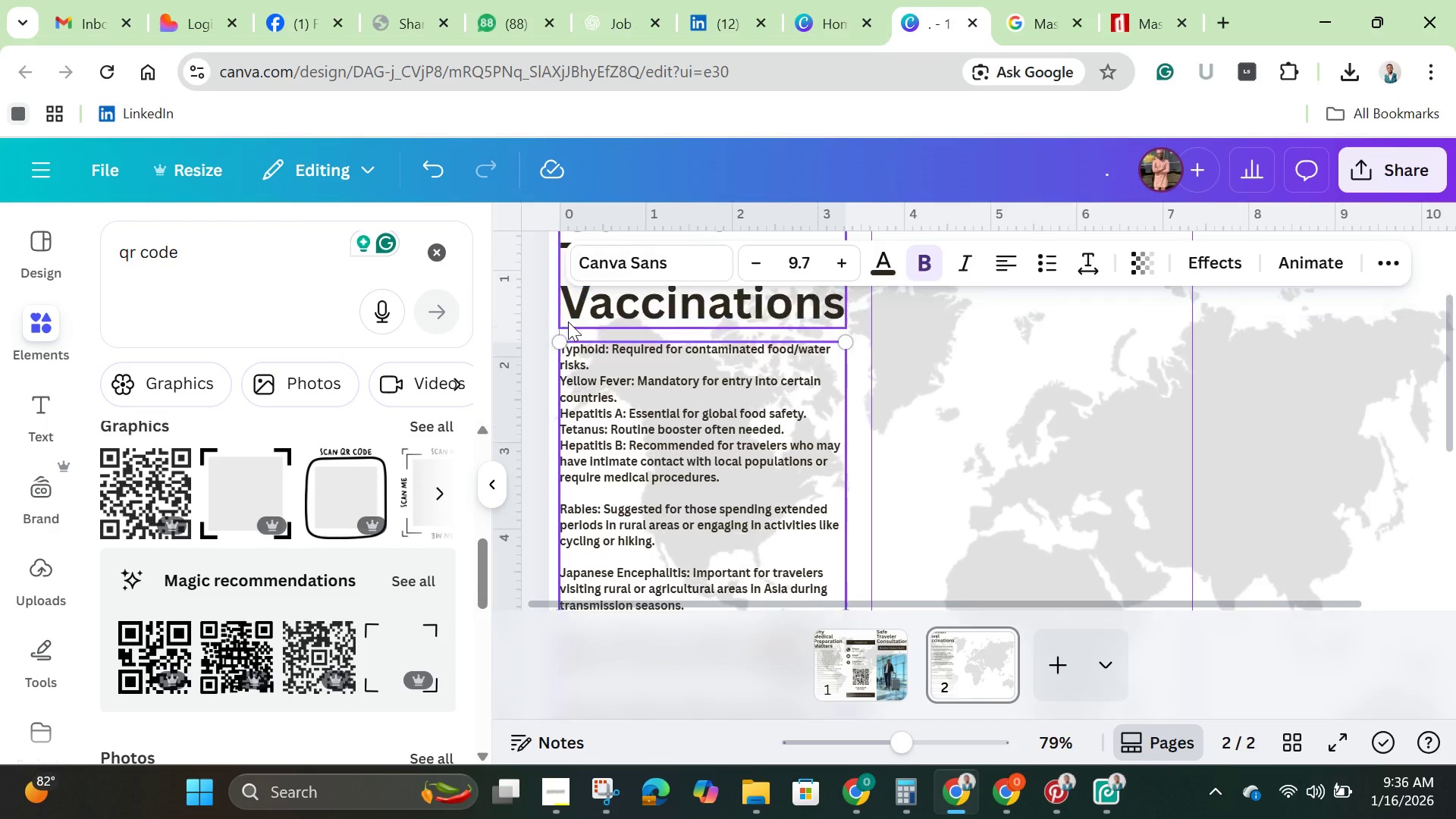 
key(Backspace)
 